 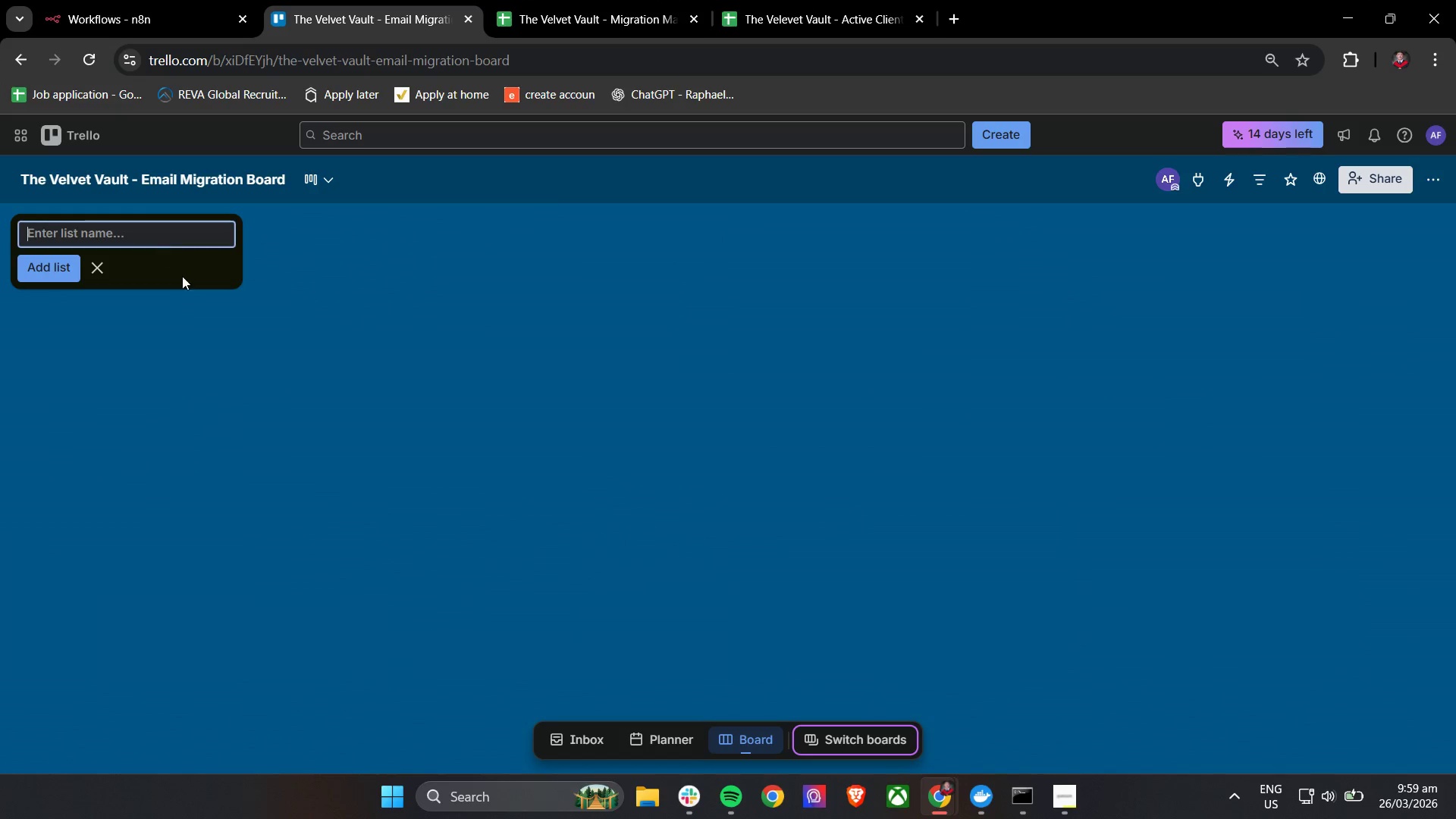 
left_click([173, 241])
 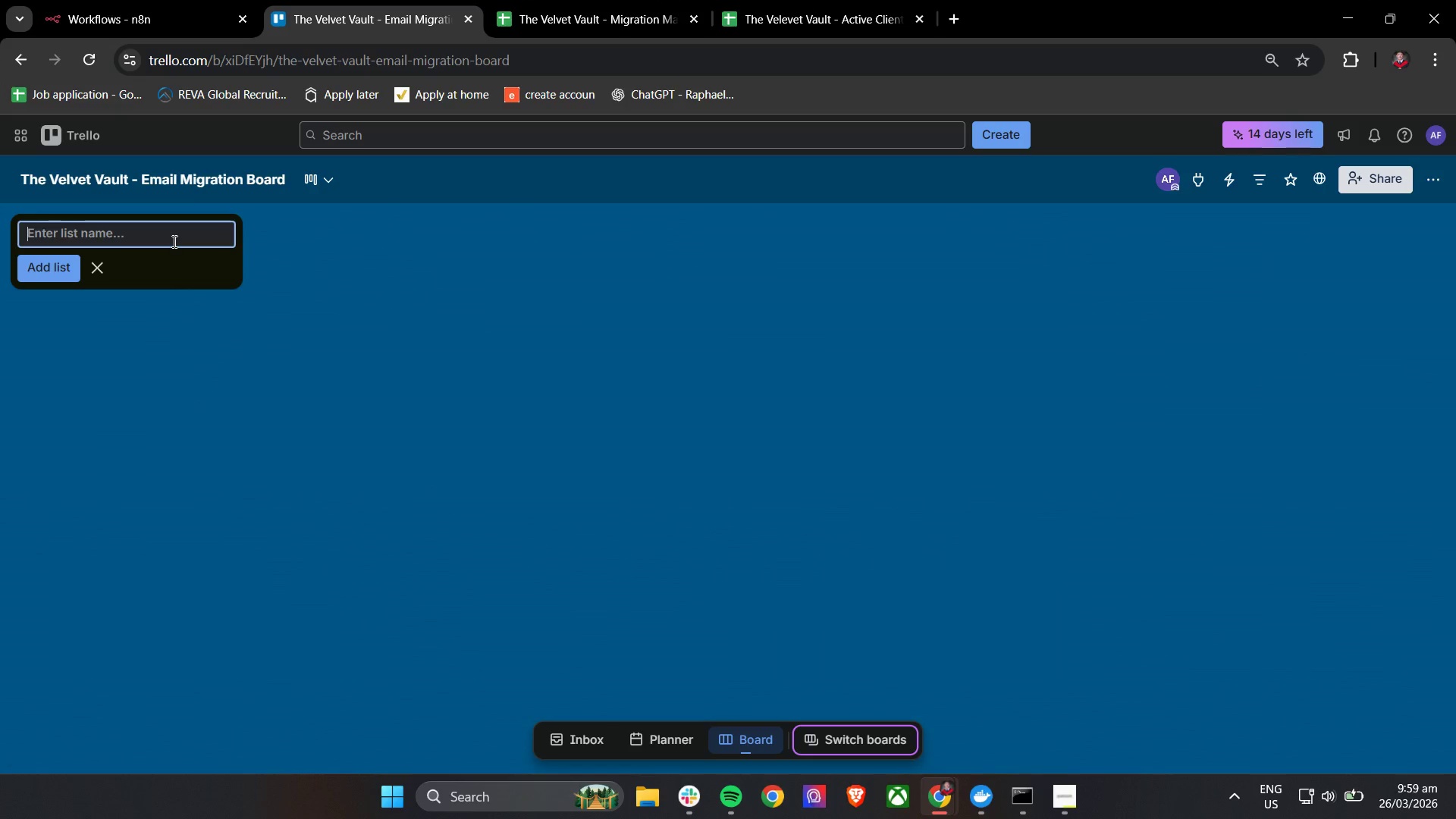 
type(Active Client Proh)
key(Backspace)
type(jects)
 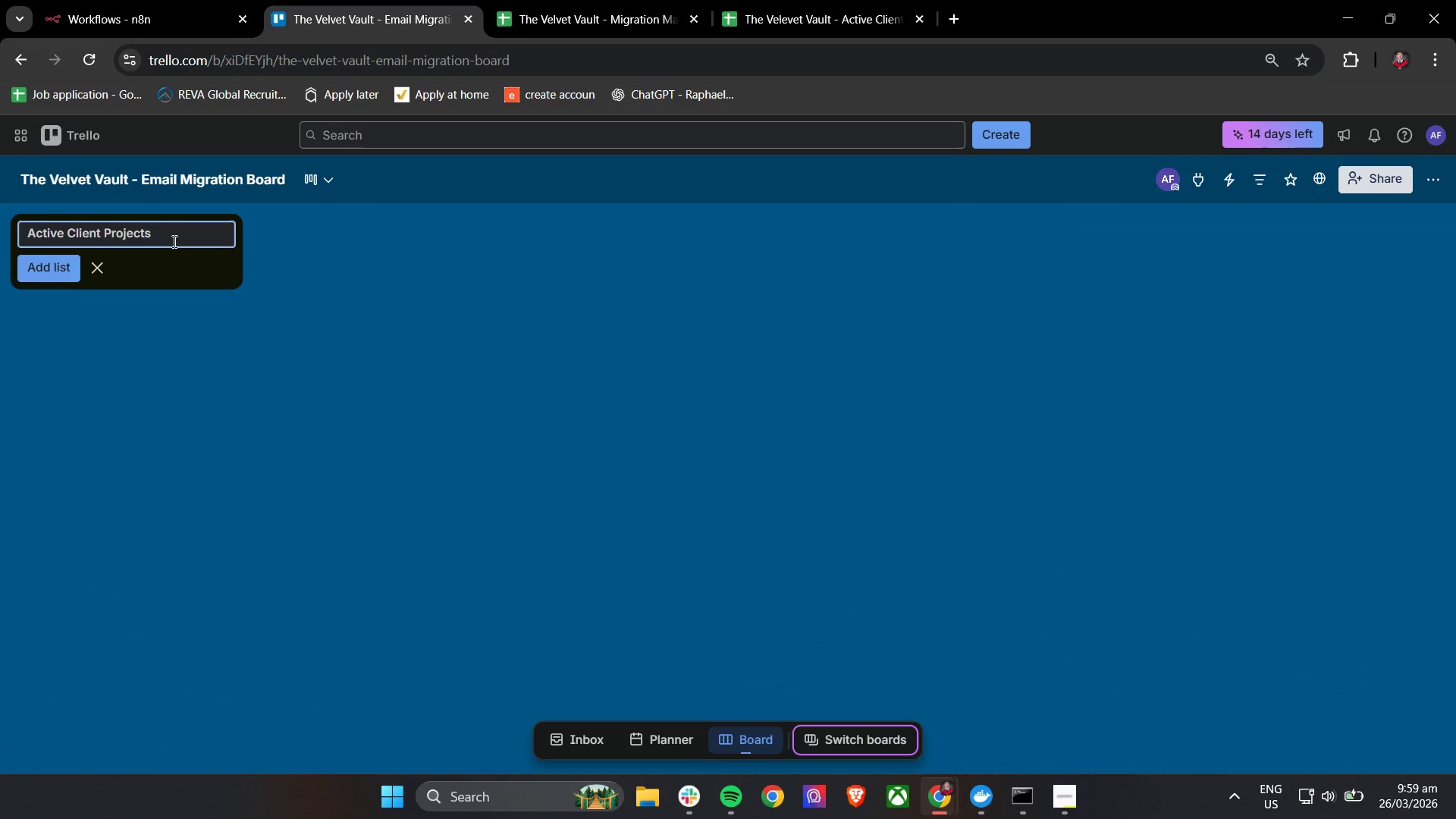 
left_click([65, 268])
 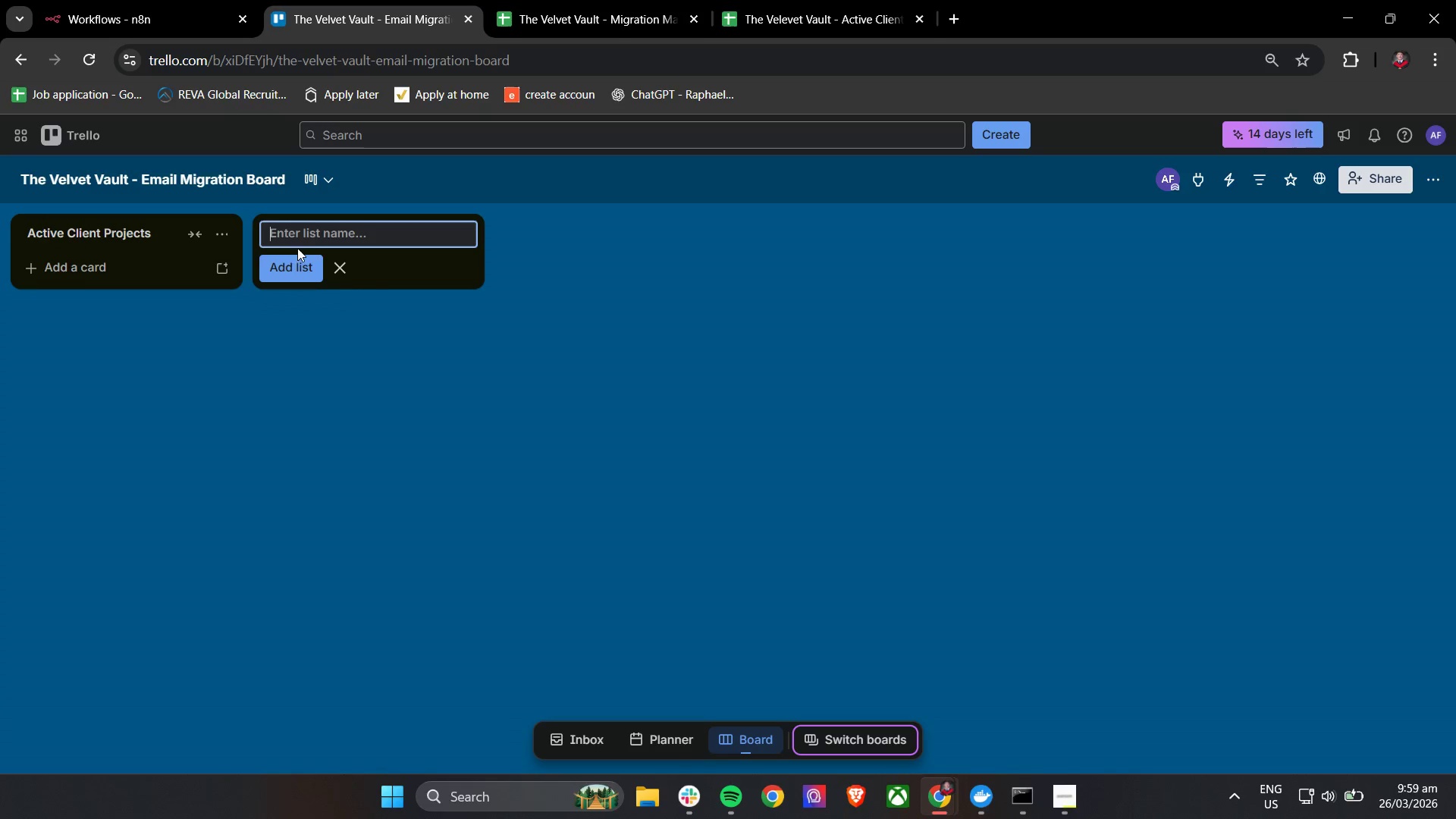 
left_click([328, 238])
 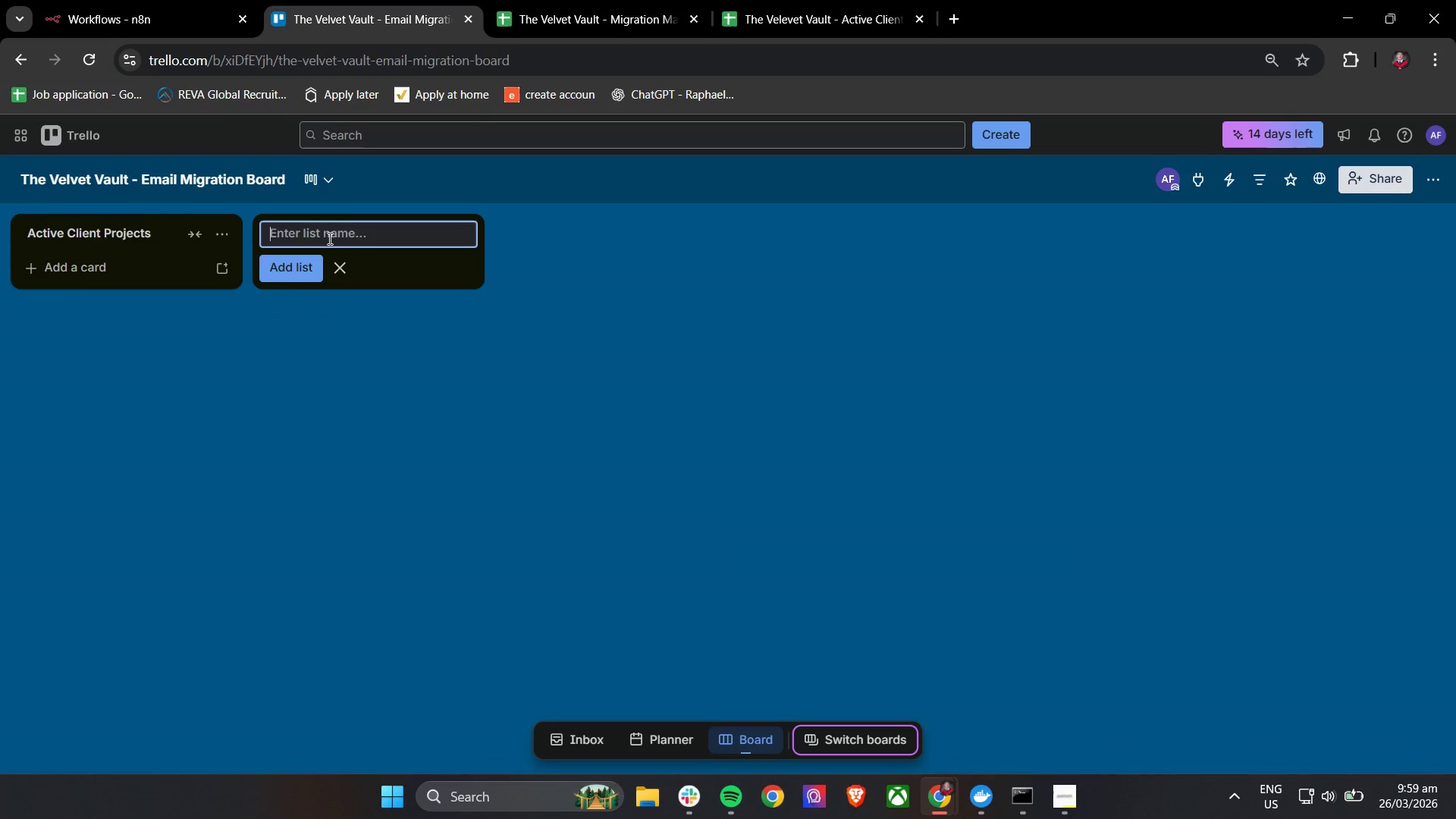 
type(New Leads)
 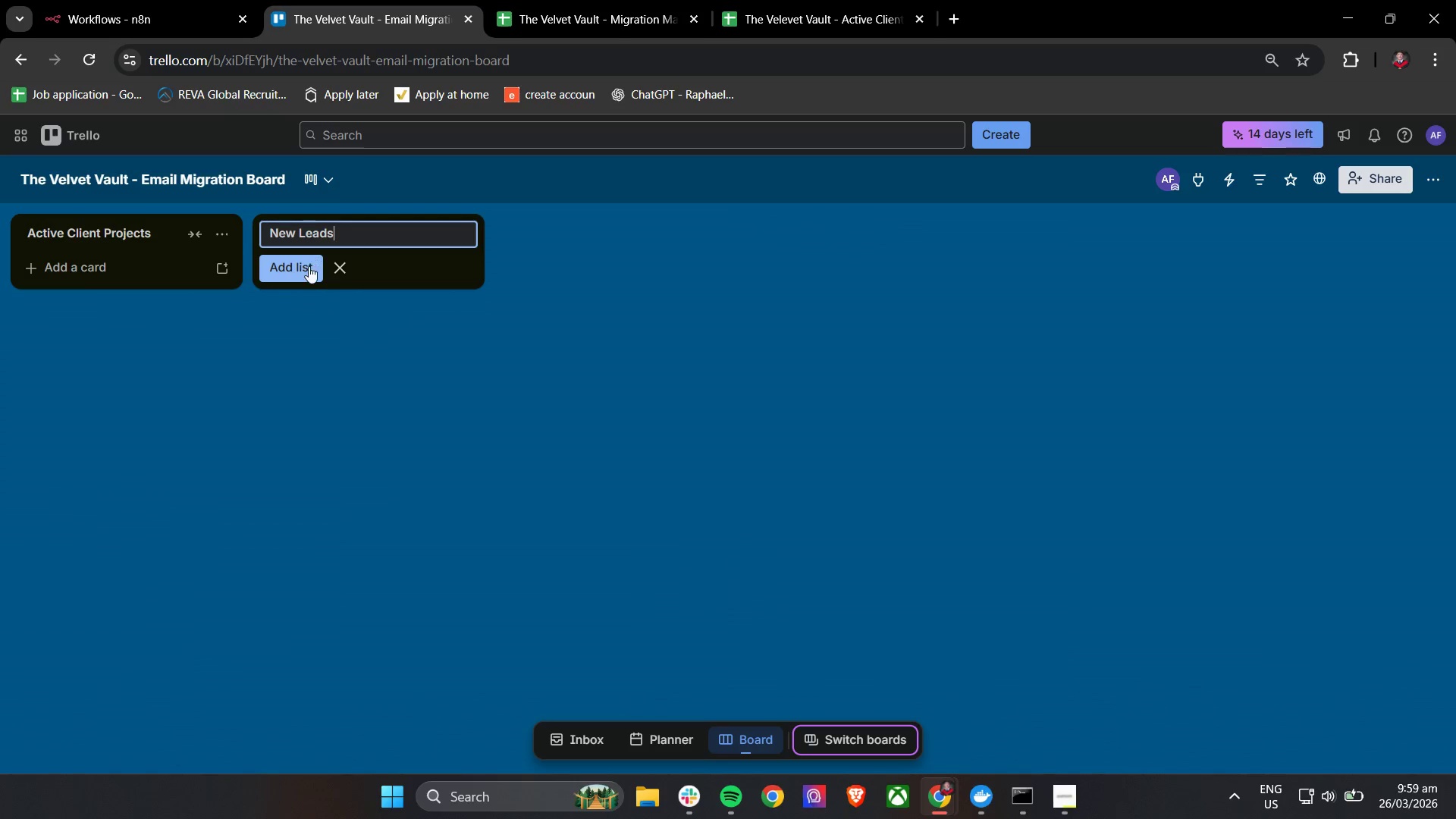 
left_click([309, 268])
 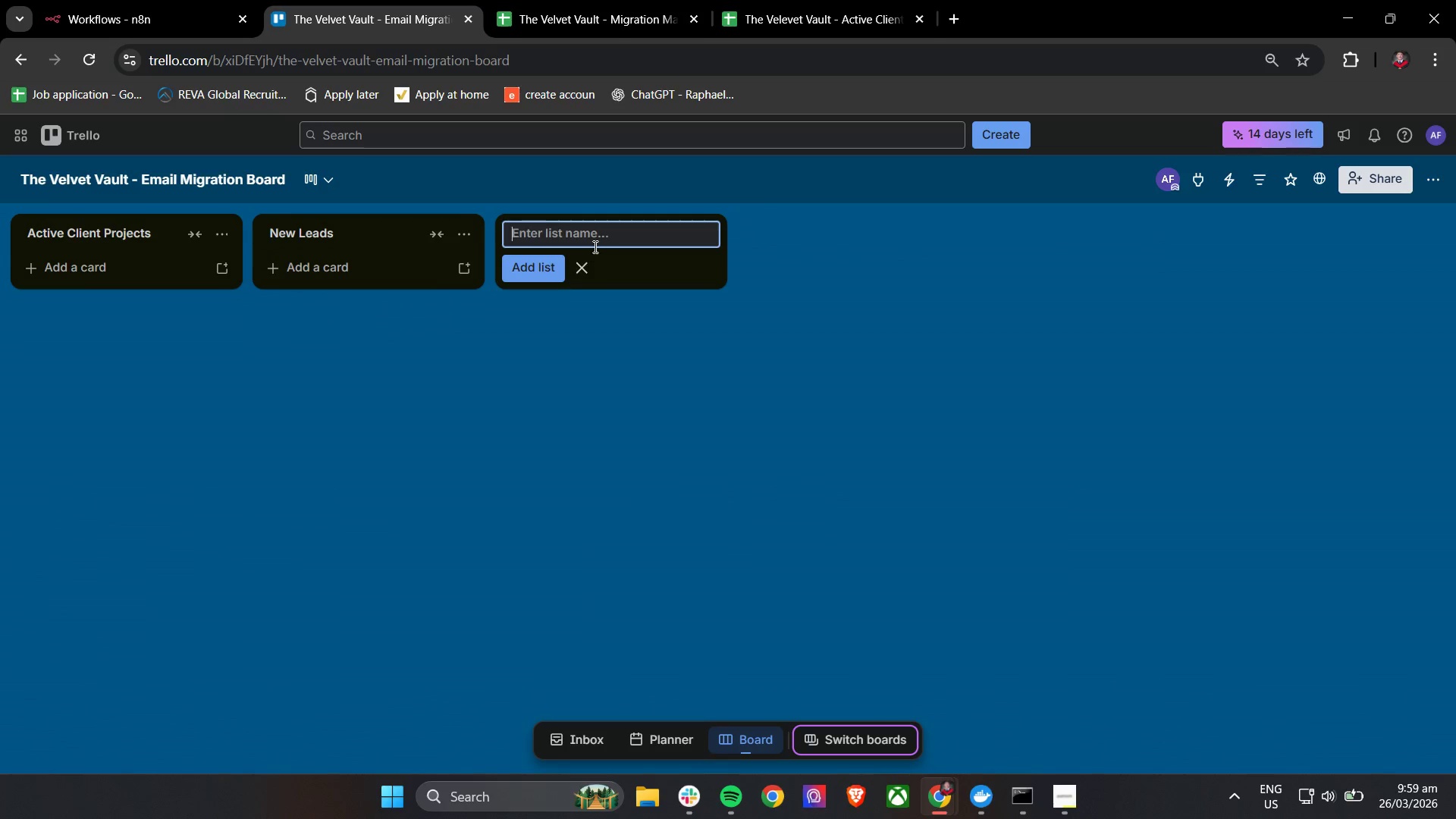 
left_click([601, 236])
 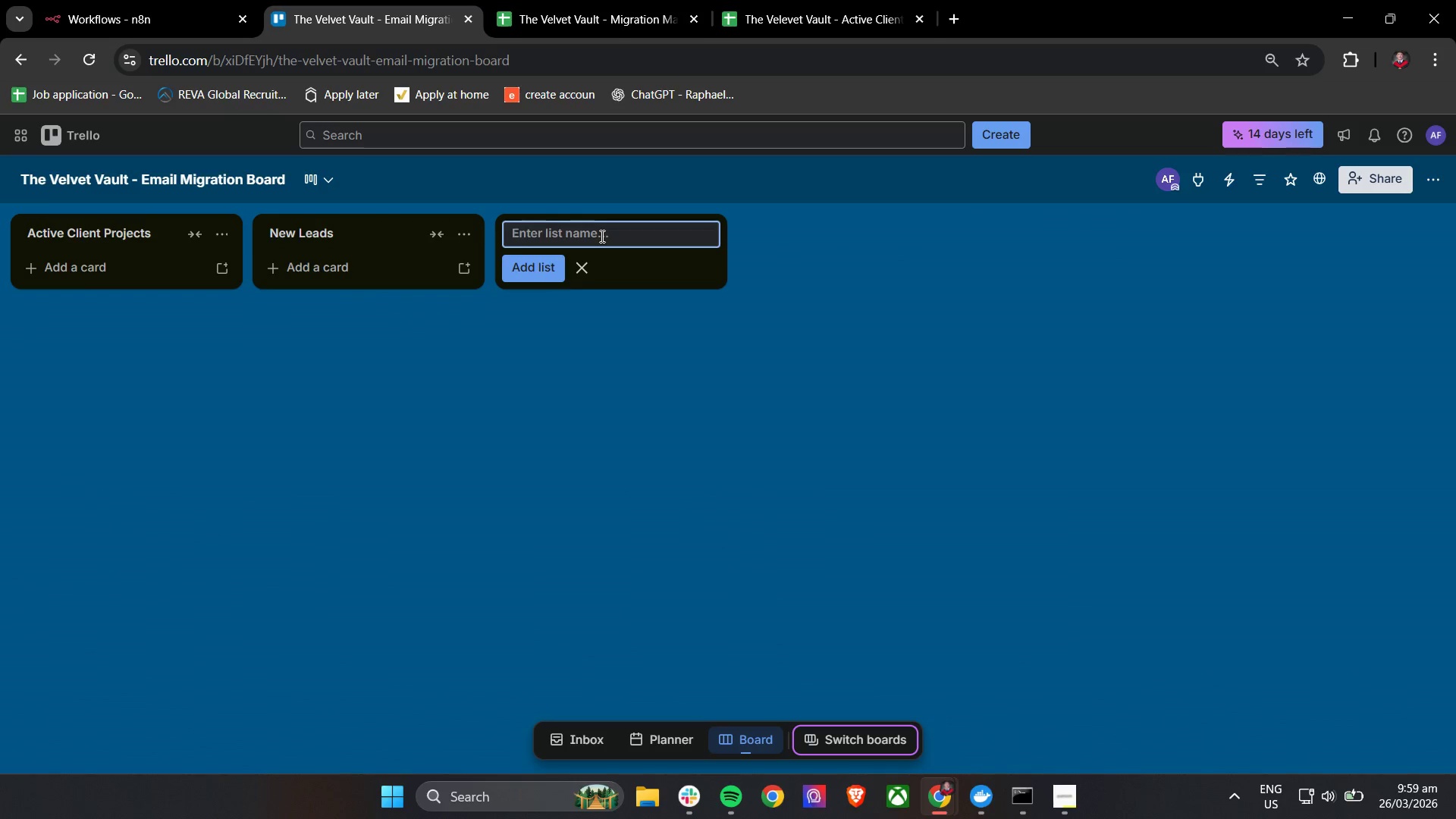 
type(Manual Review)
 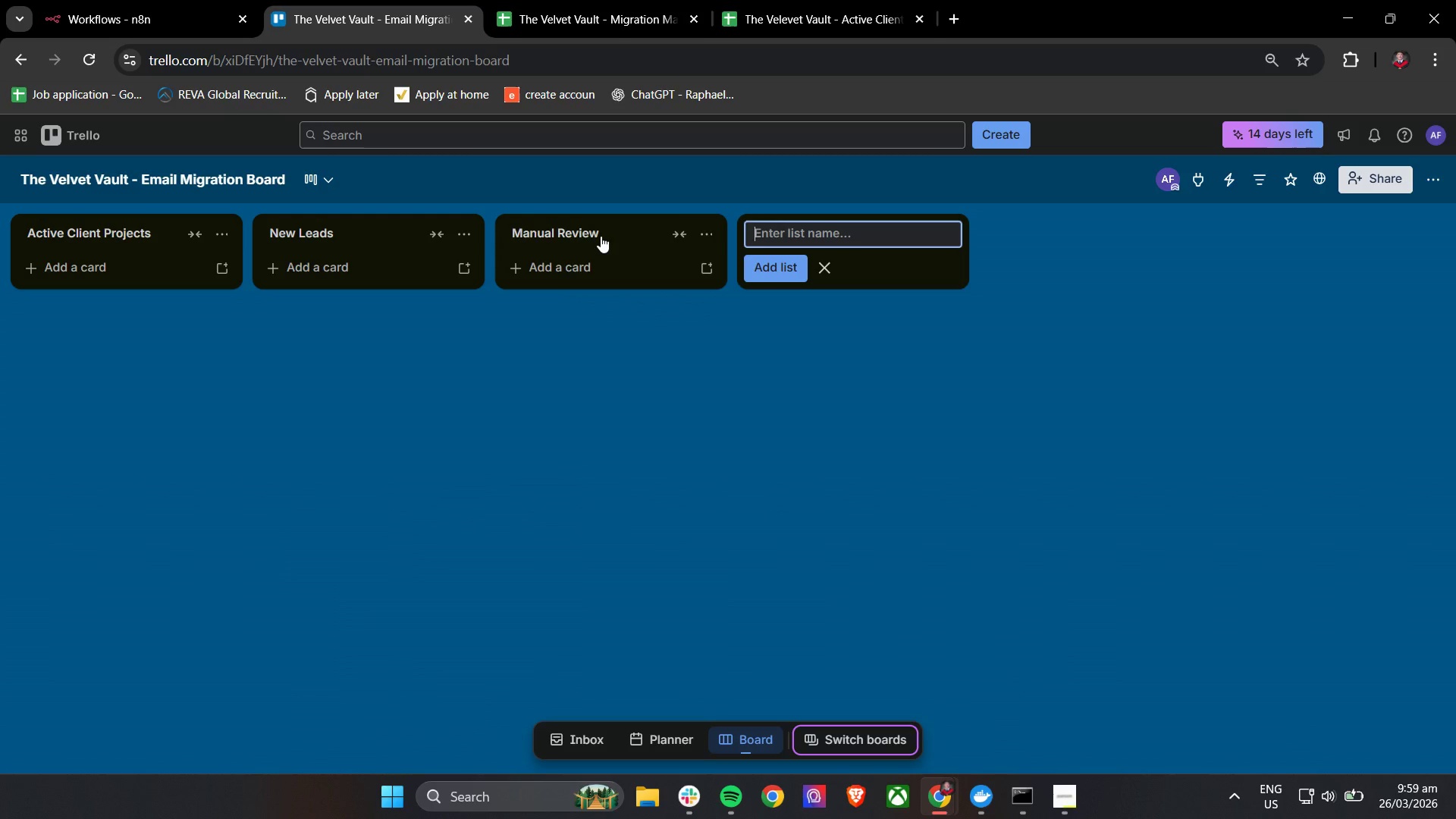 
 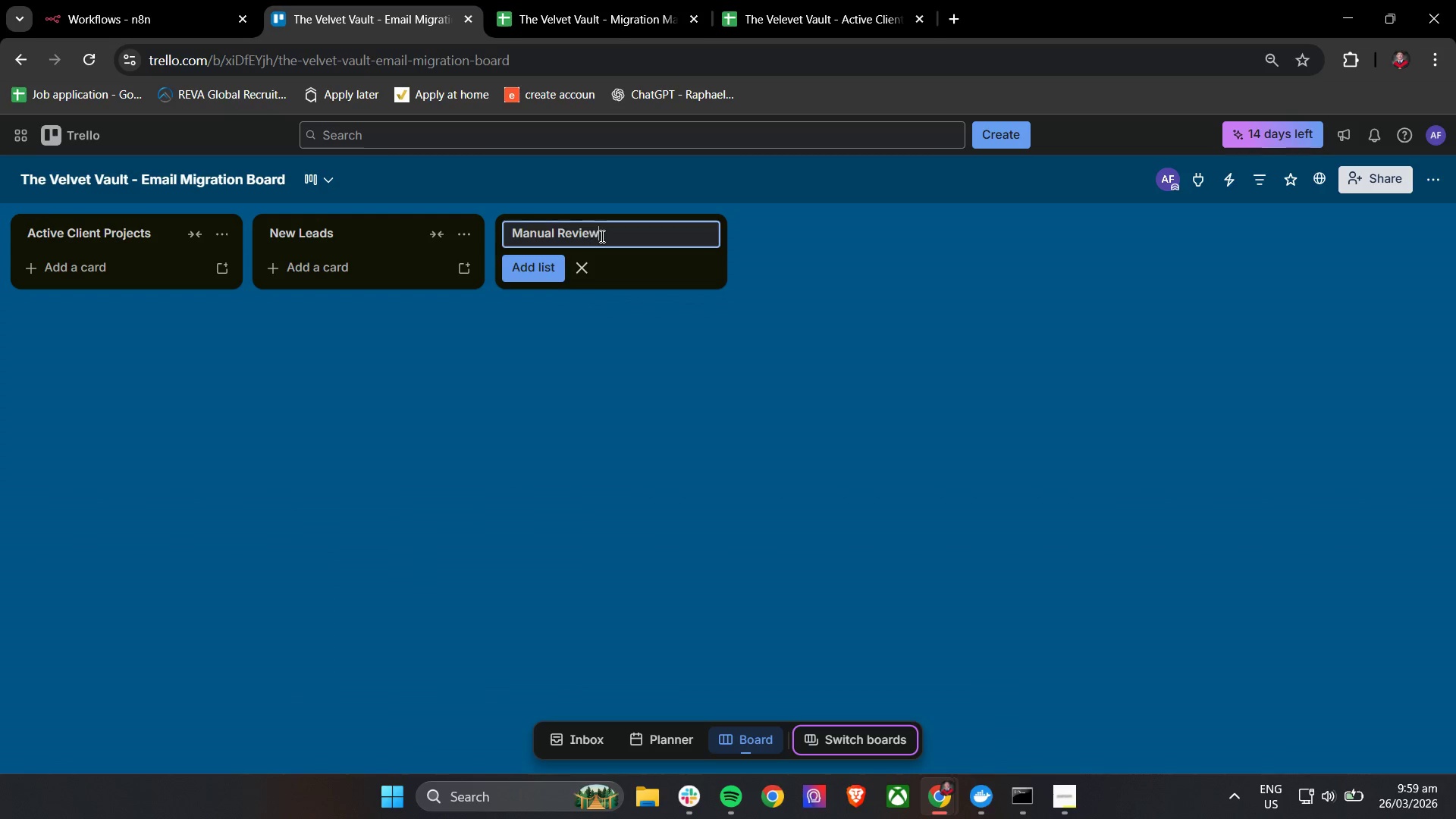 
key(Enter)
 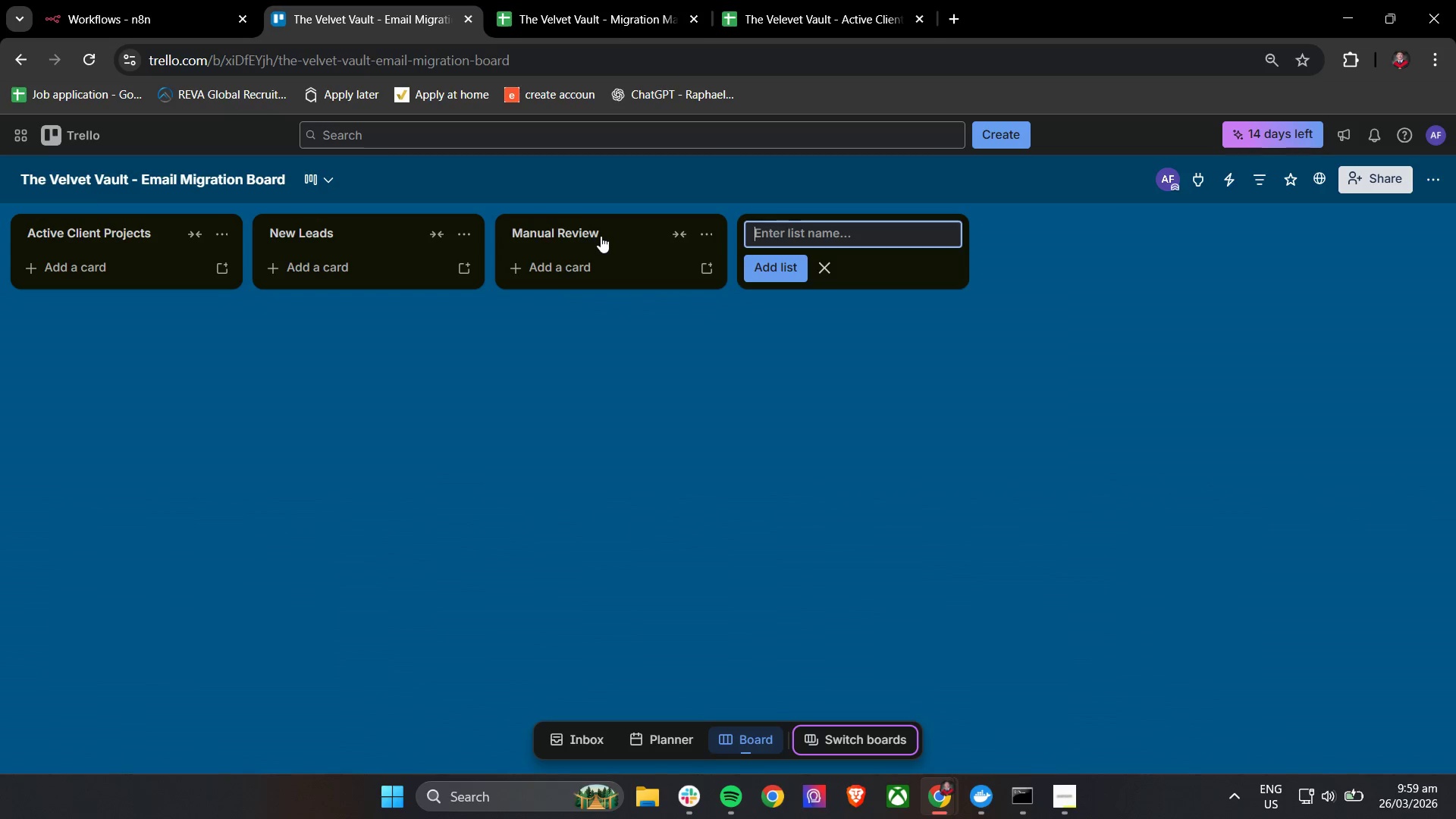 
type(Migration Complete)
 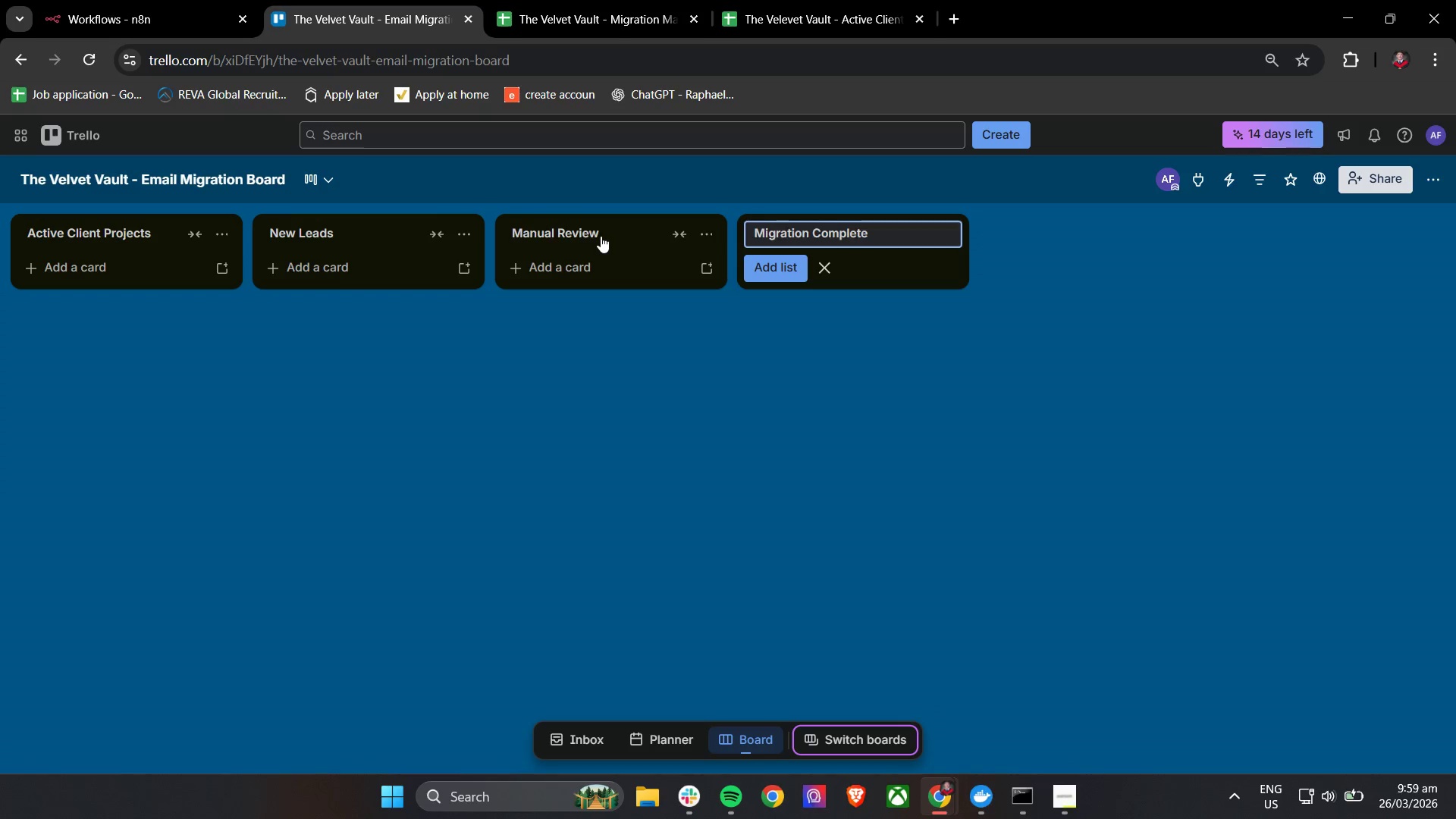 
left_click([761, 277])
 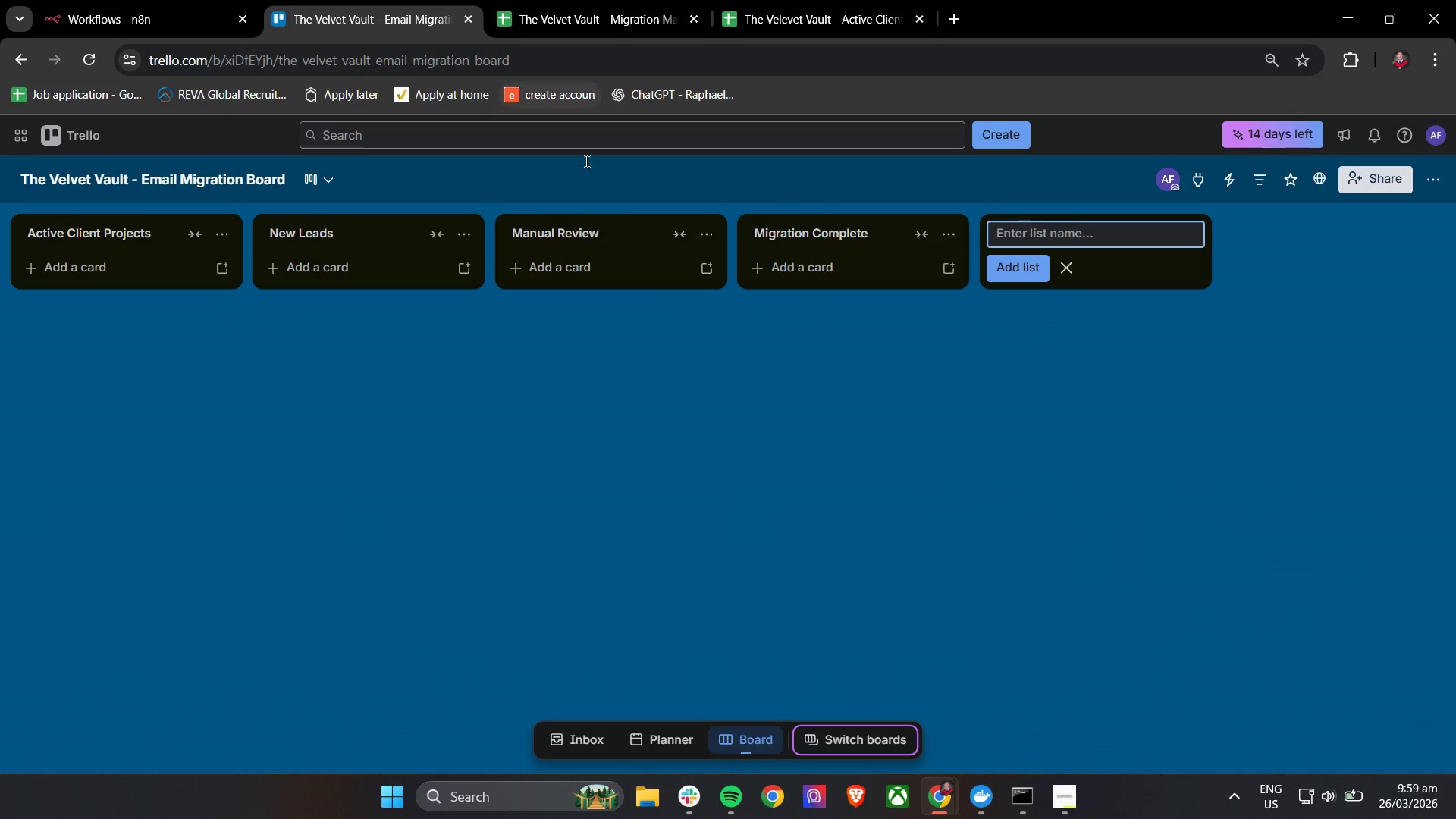 
left_click([598, 426])
 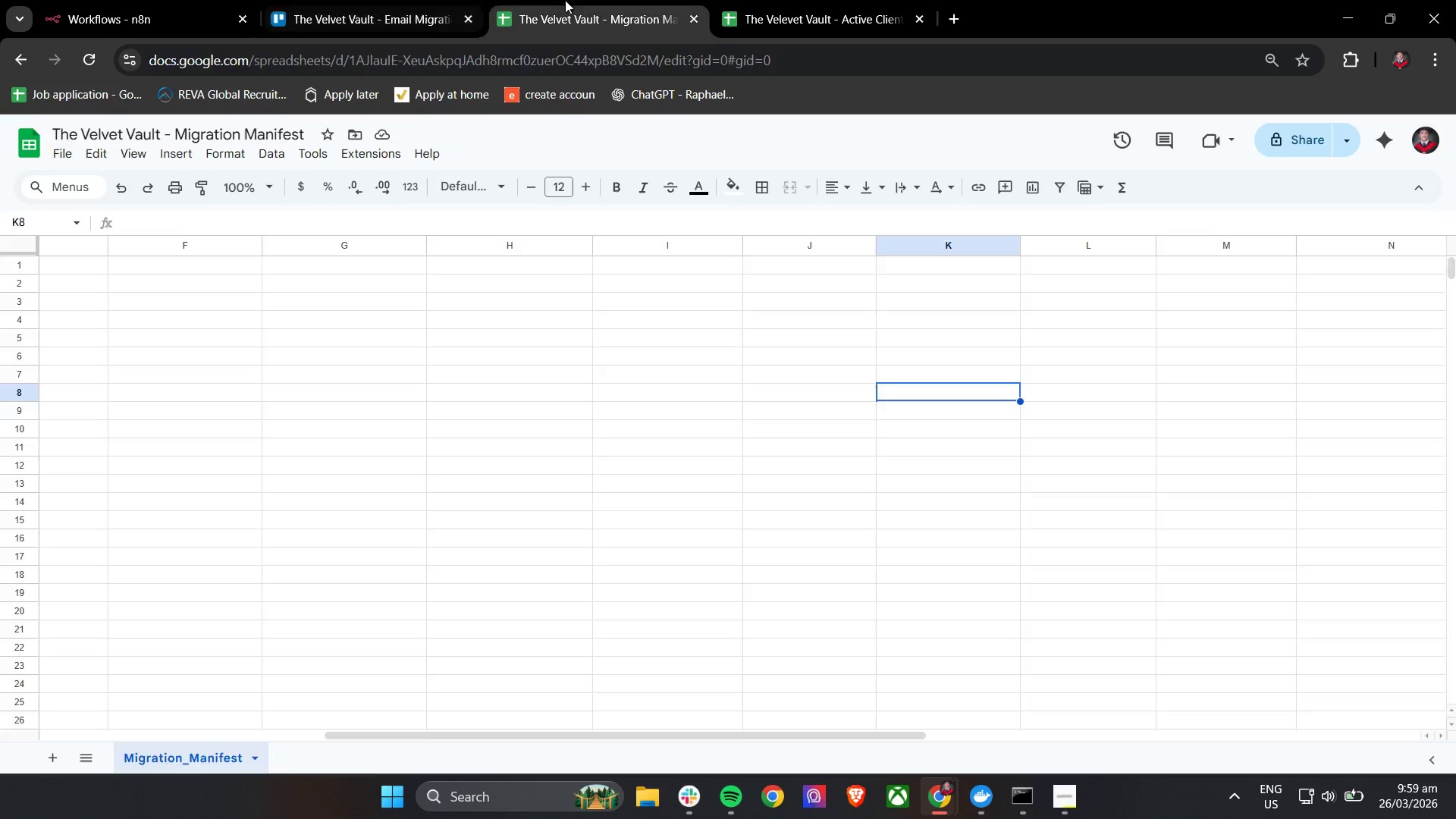 
hold_key(key=ShiftLeft, duration=0.61)
scroll: coordinate [365, 365], scroll_direction: up, amount: 19.0
 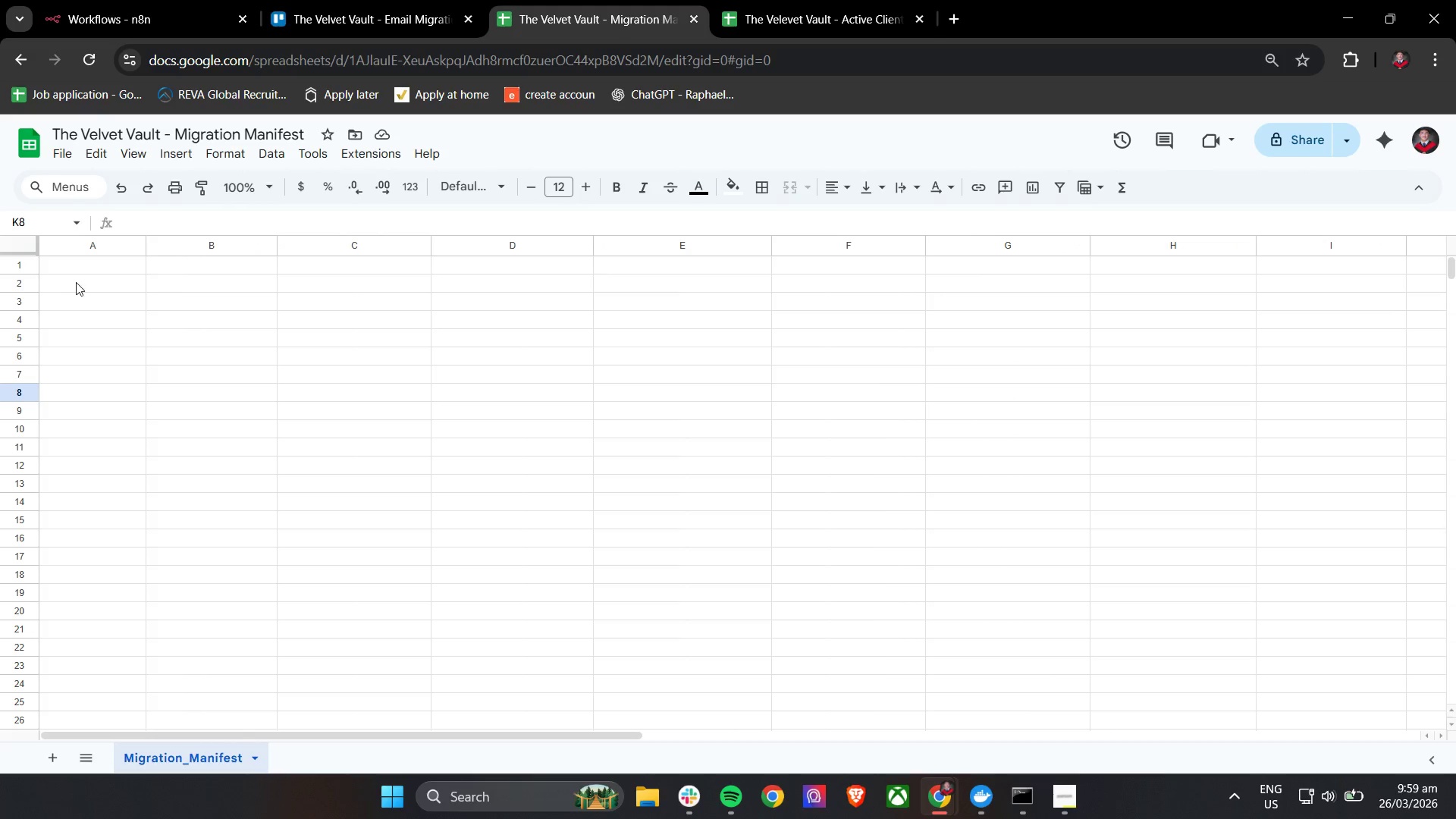 
left_click([86, 272])
 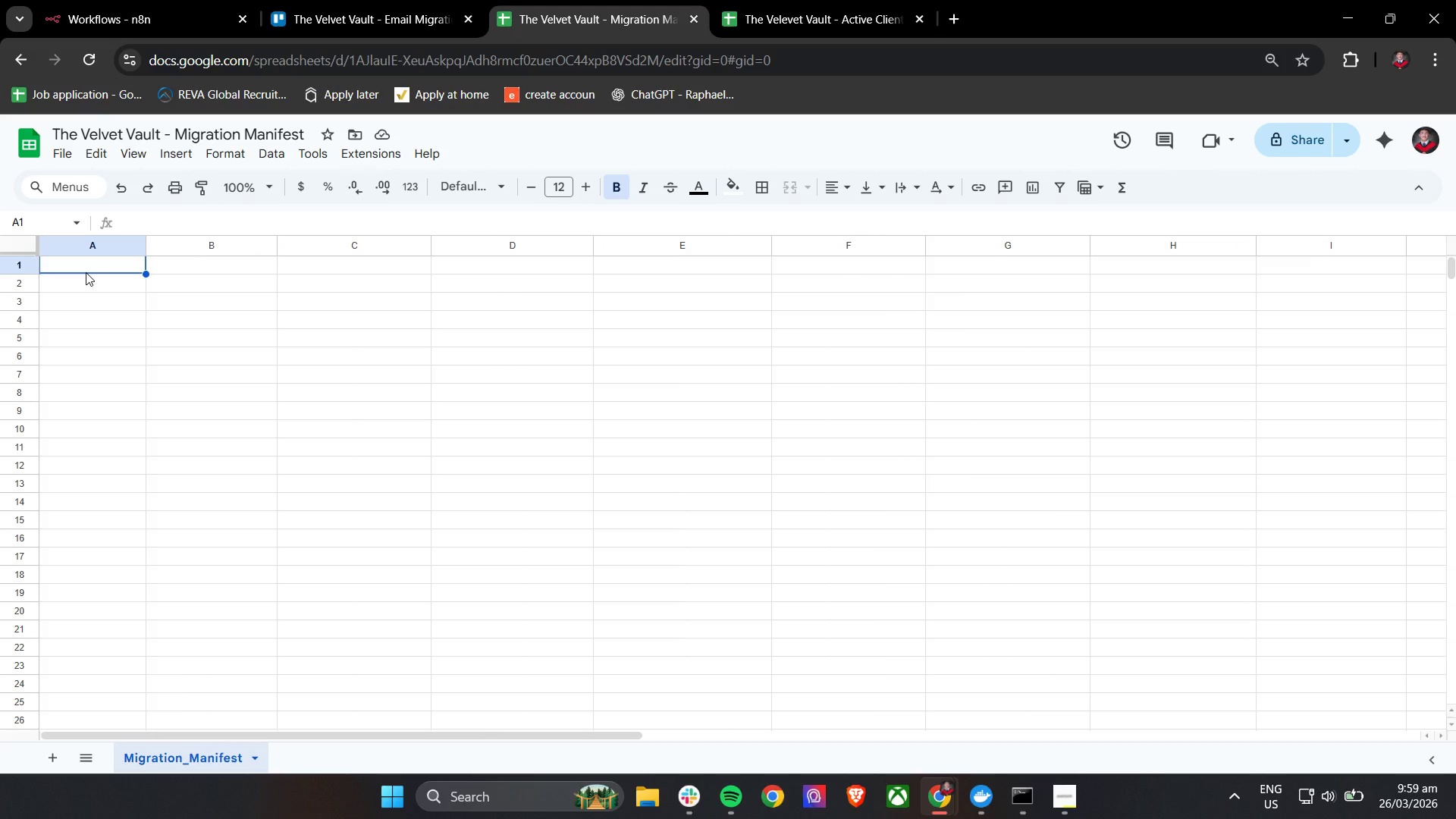 
type(Message_D)
key(Backspace)
type(ID)
key(Tab)
type(REvew)
key(Backspace)
key(Backspace)
key(Backspace)
key(Backspace)
type(eceived )
key(Backspace)
type(_Dae)
key(Backspace)
type(te)
key(Tab)
type(Sender_Name)
key(Tab)
 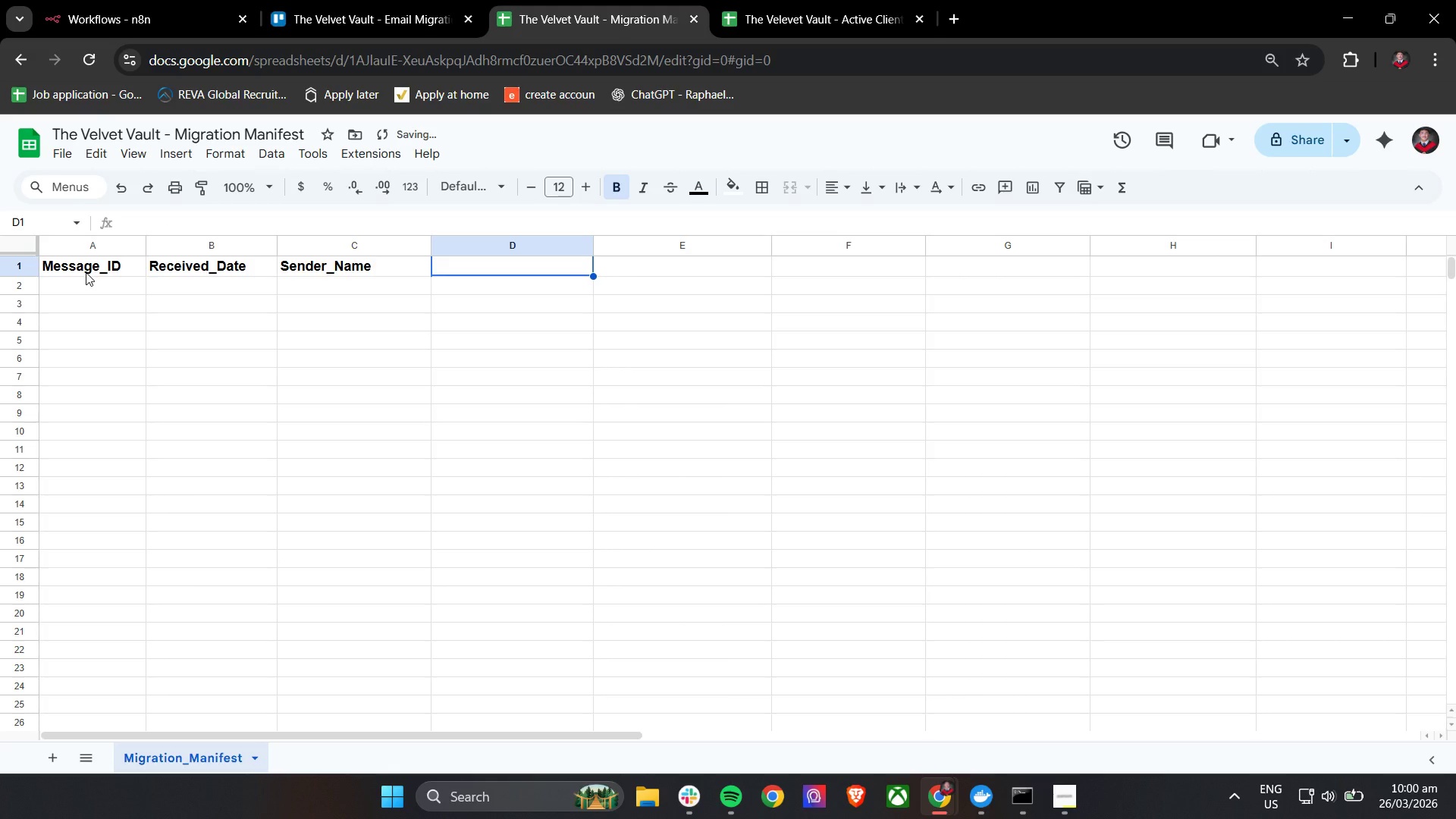 
wait(5.98)
 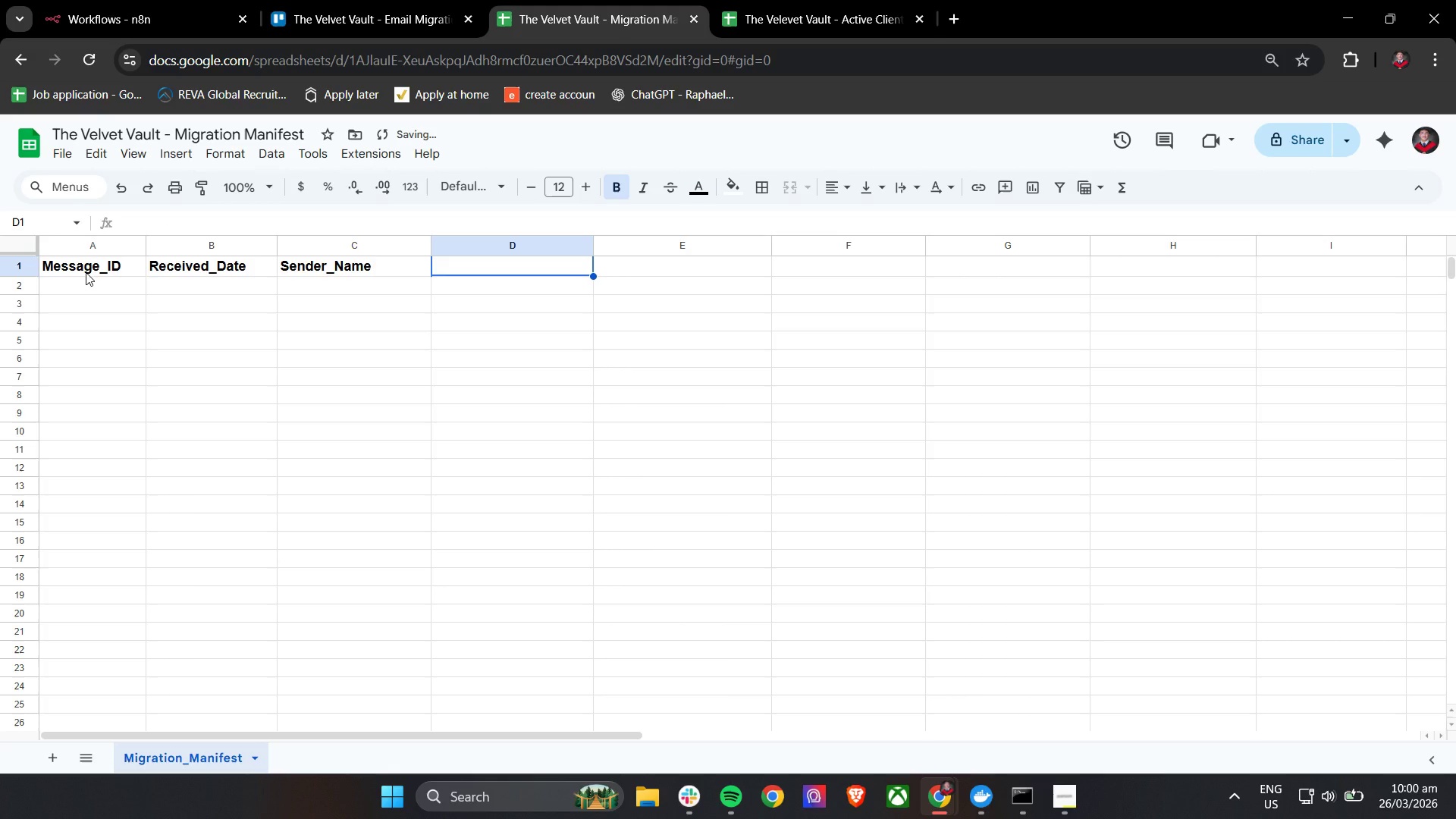 
type(Sendr_Email)
key(Tab)
 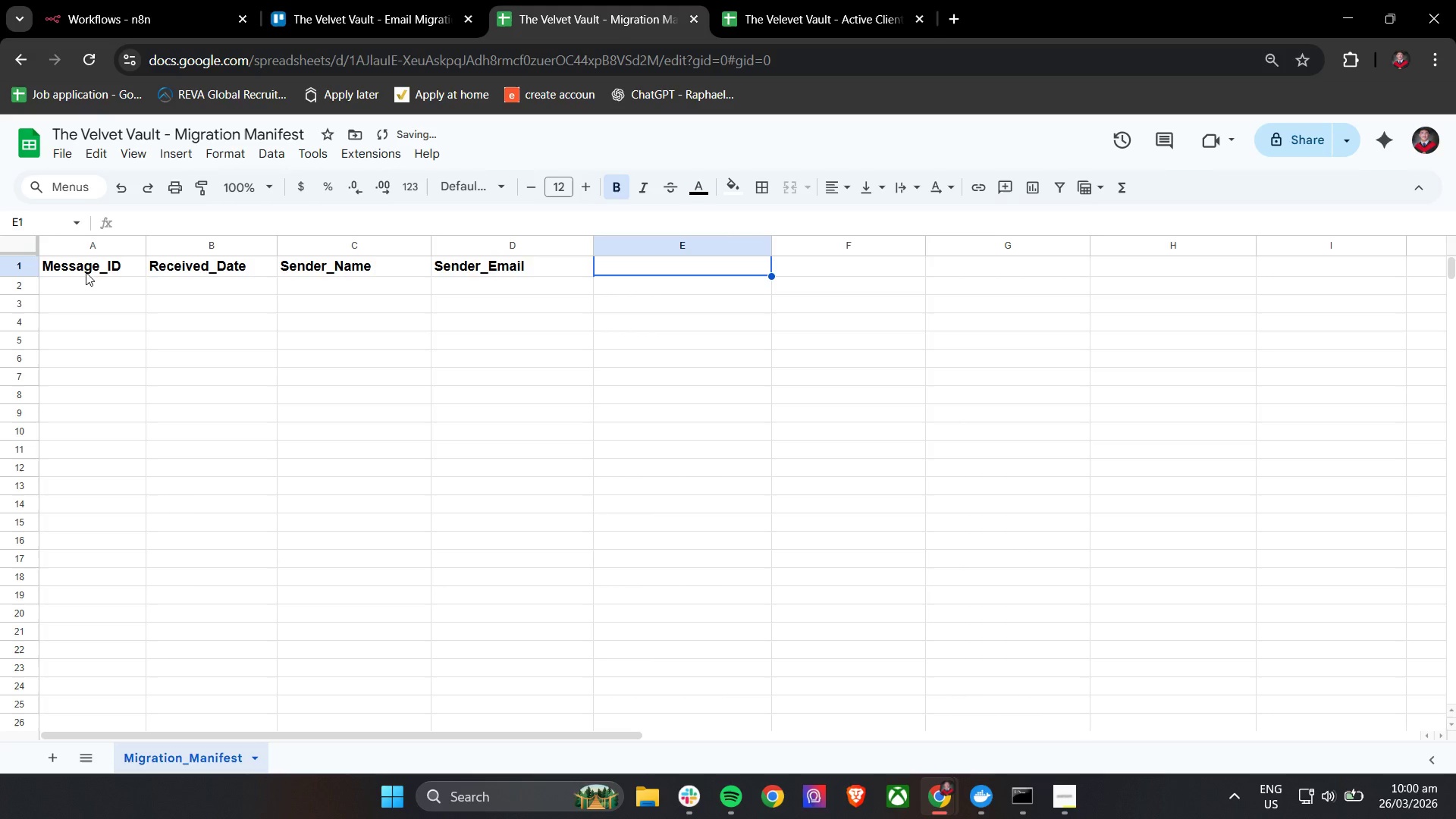 
type(Email_Subject)
key(Tab)
type(Pra)
key(Backspace)
key(Backspace)
type(arsed_Projct_Name)
key(Tab)
type(Keyword_Matched)
key(Tab)
type(Contact_Type)
key(Tab)
 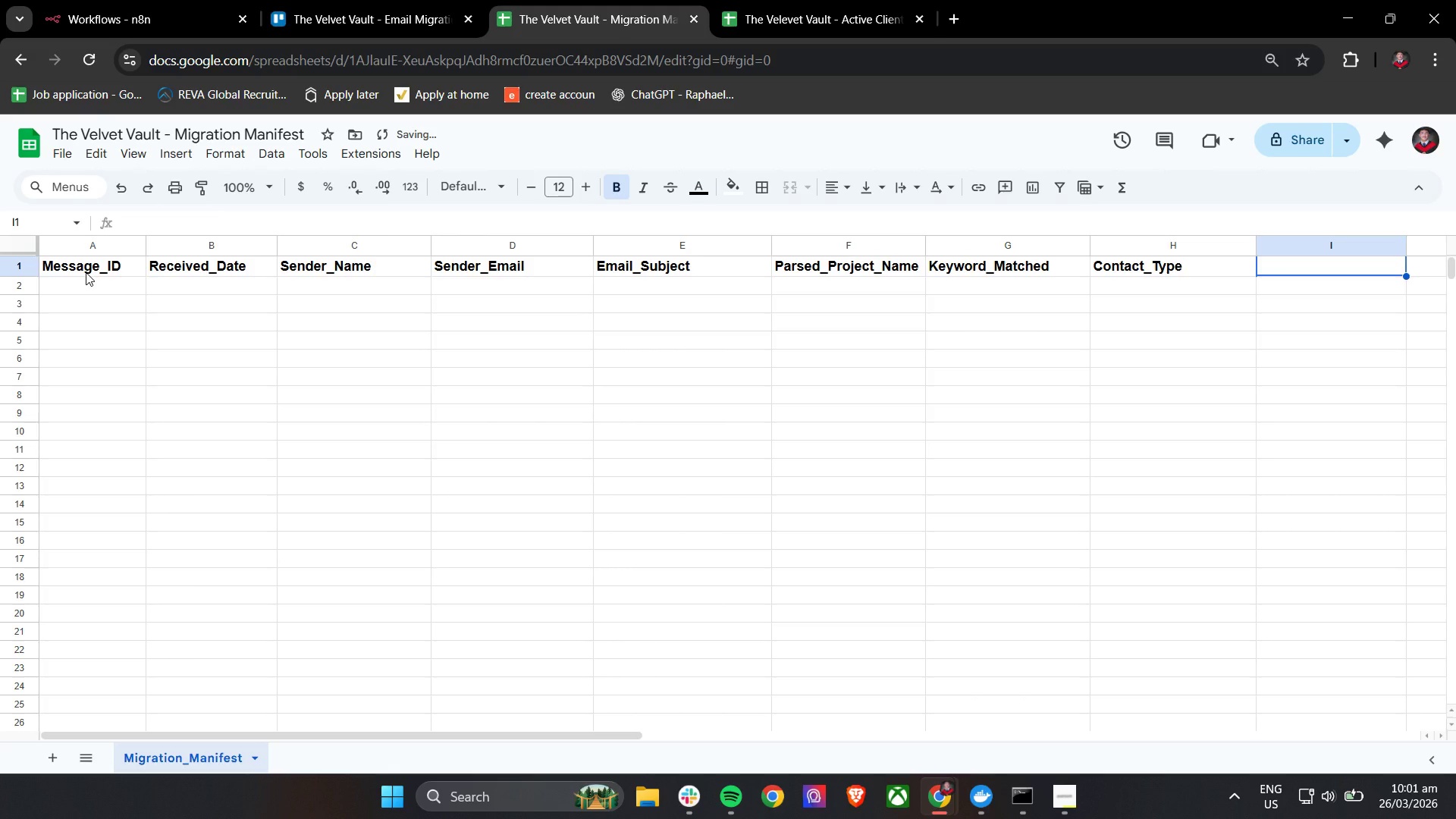 
wait(5.86)
 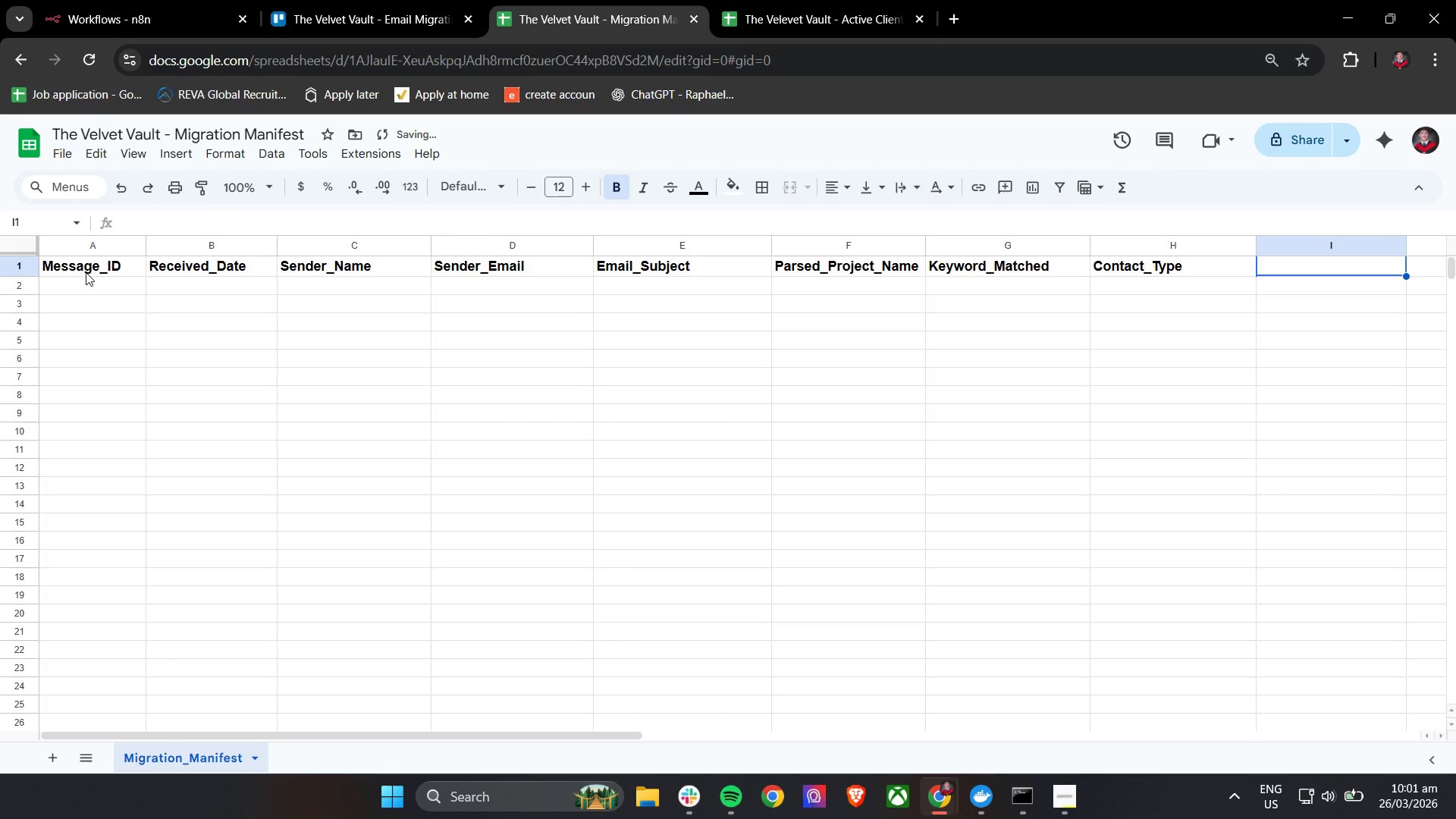 
type(Board_l)
key(Backspace)
type(List)
key(Tab)
 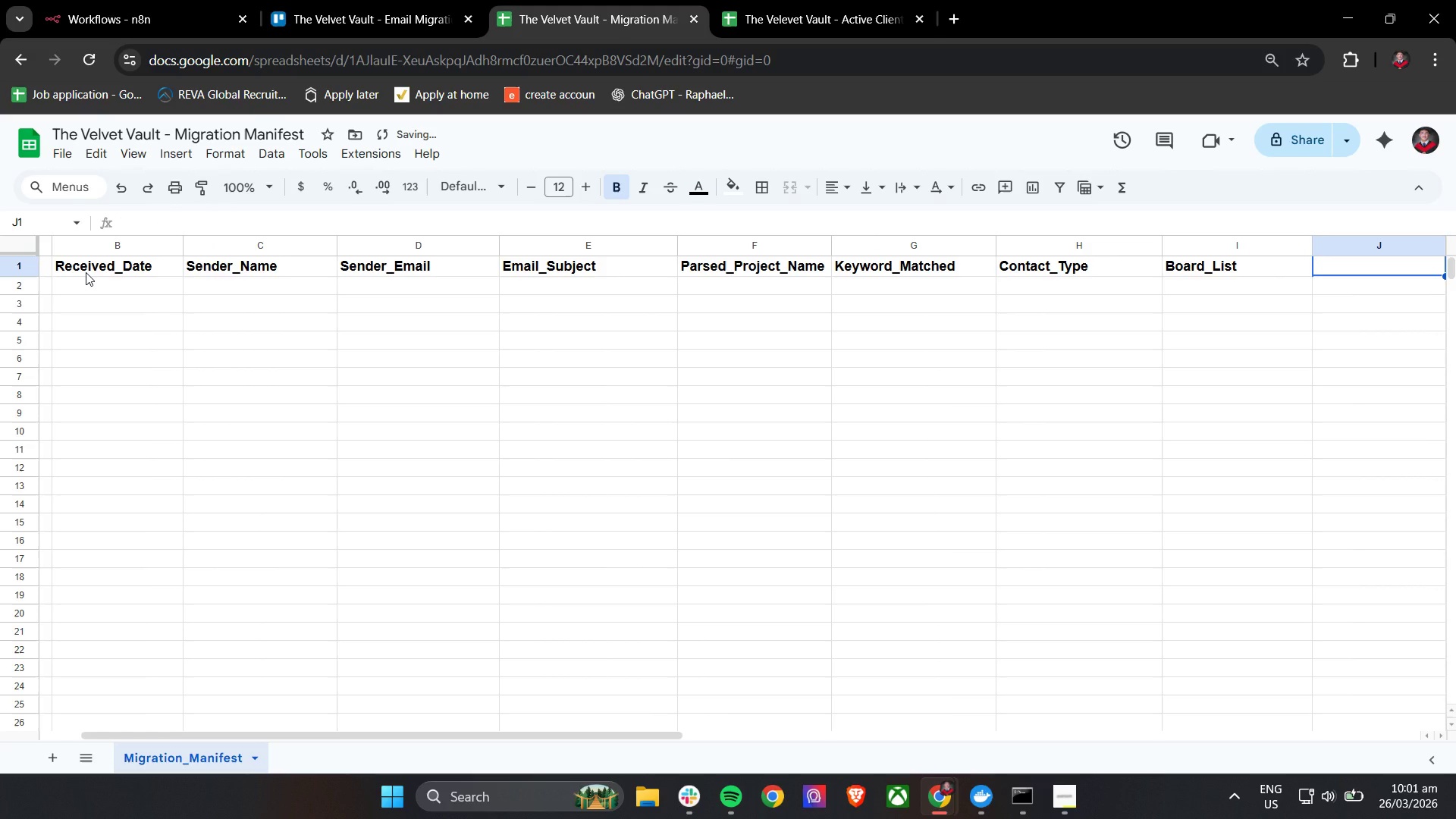 
wait(11.89)
 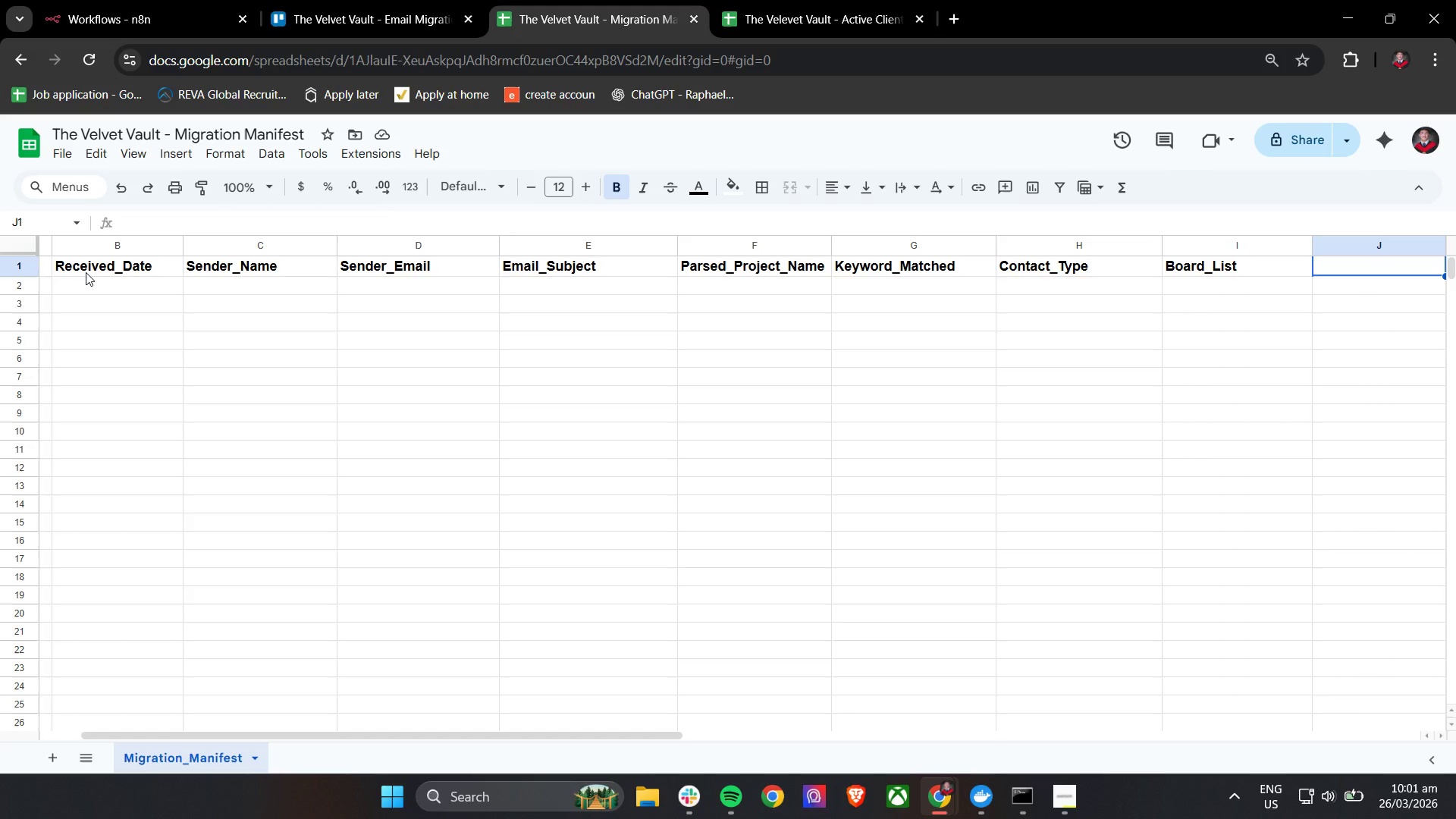 
type(Card_Nma)
key(Backspace)
key(Backspace)
type(ame)
key(Tab)
type(Attached_Count)
key(Tab)
type(Migration_Status)
key(Tab)
 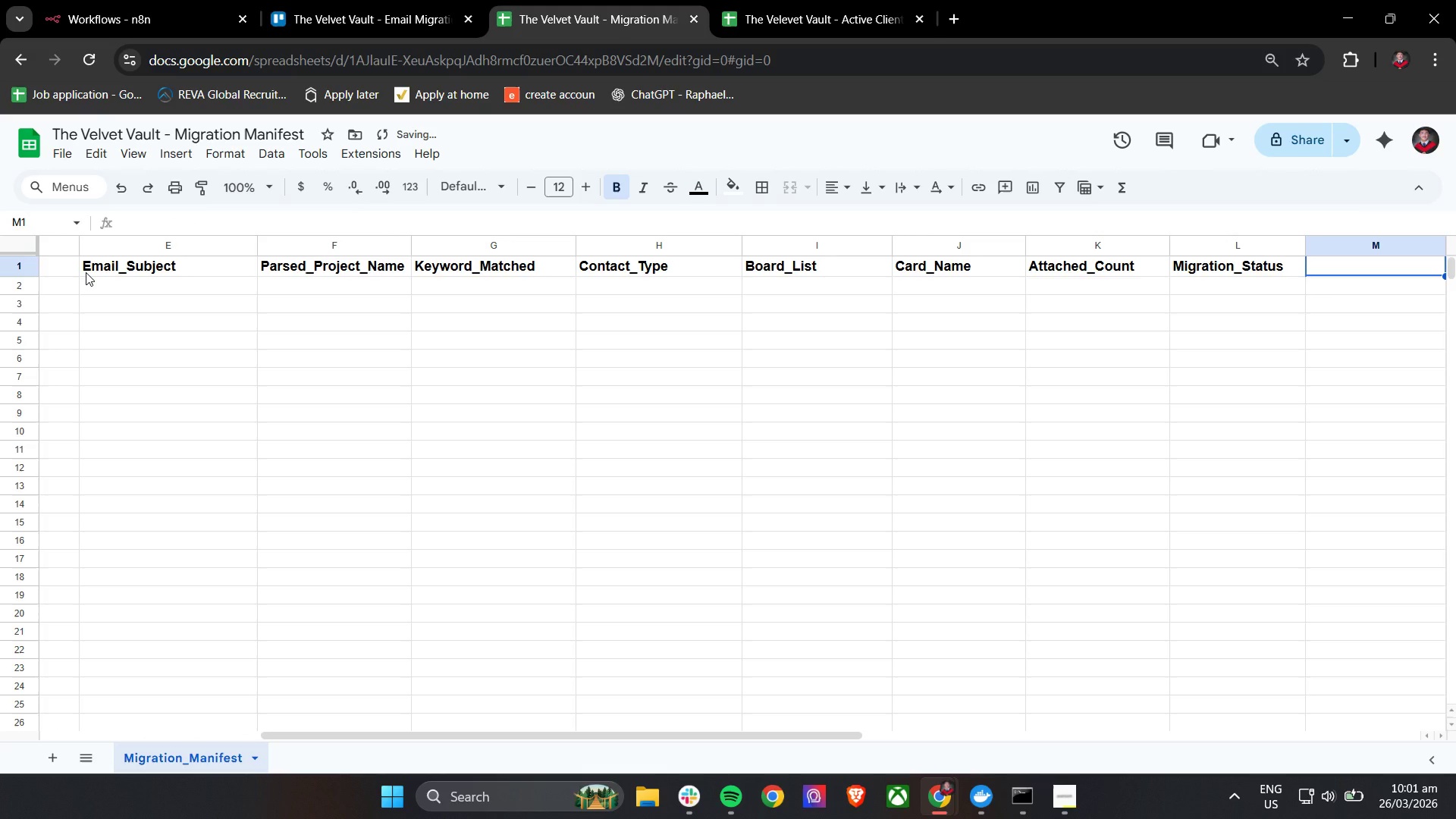 
type(Error_Status)
key(Tab)
type(Err)
 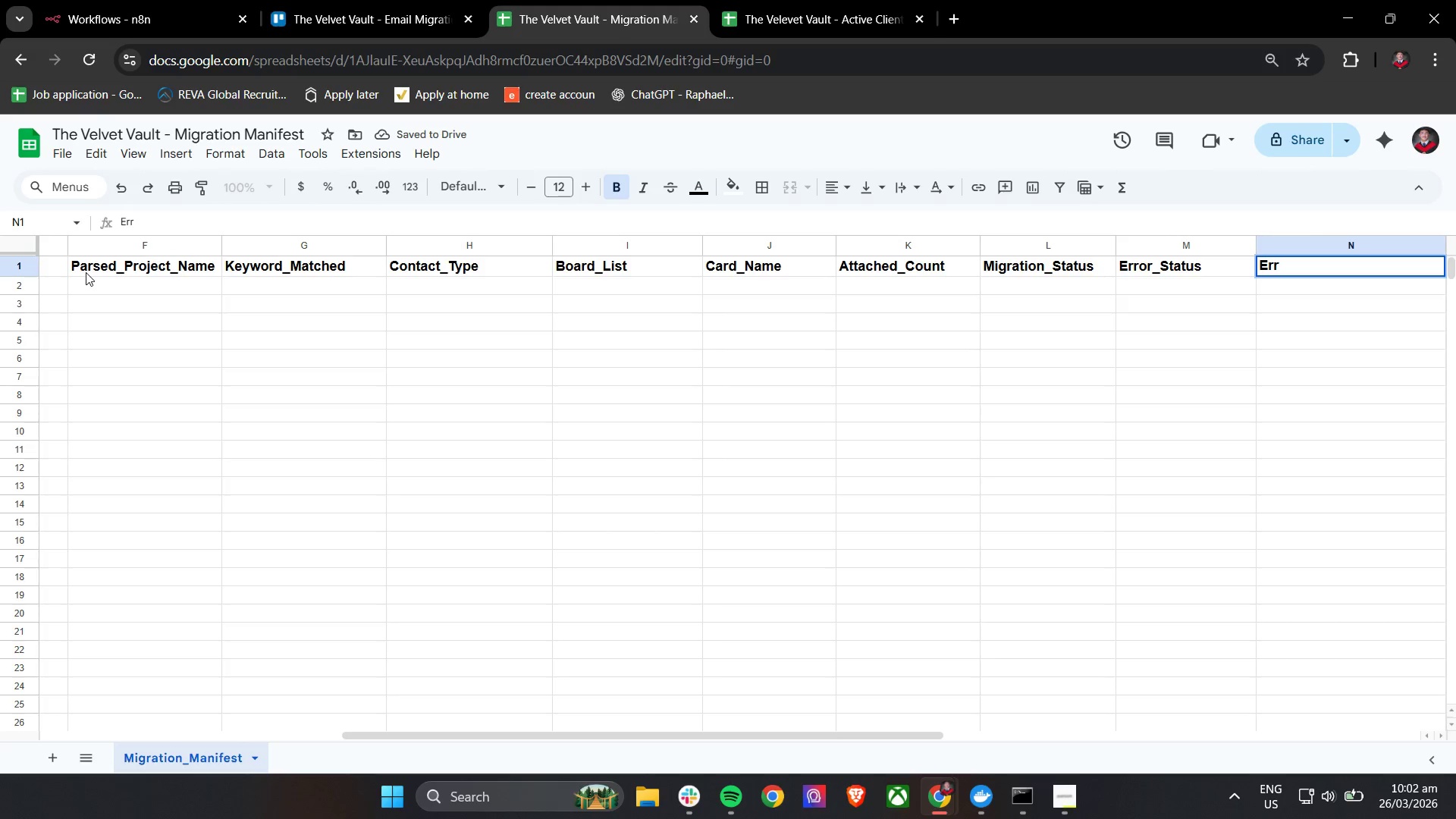 
wait(5.05)
 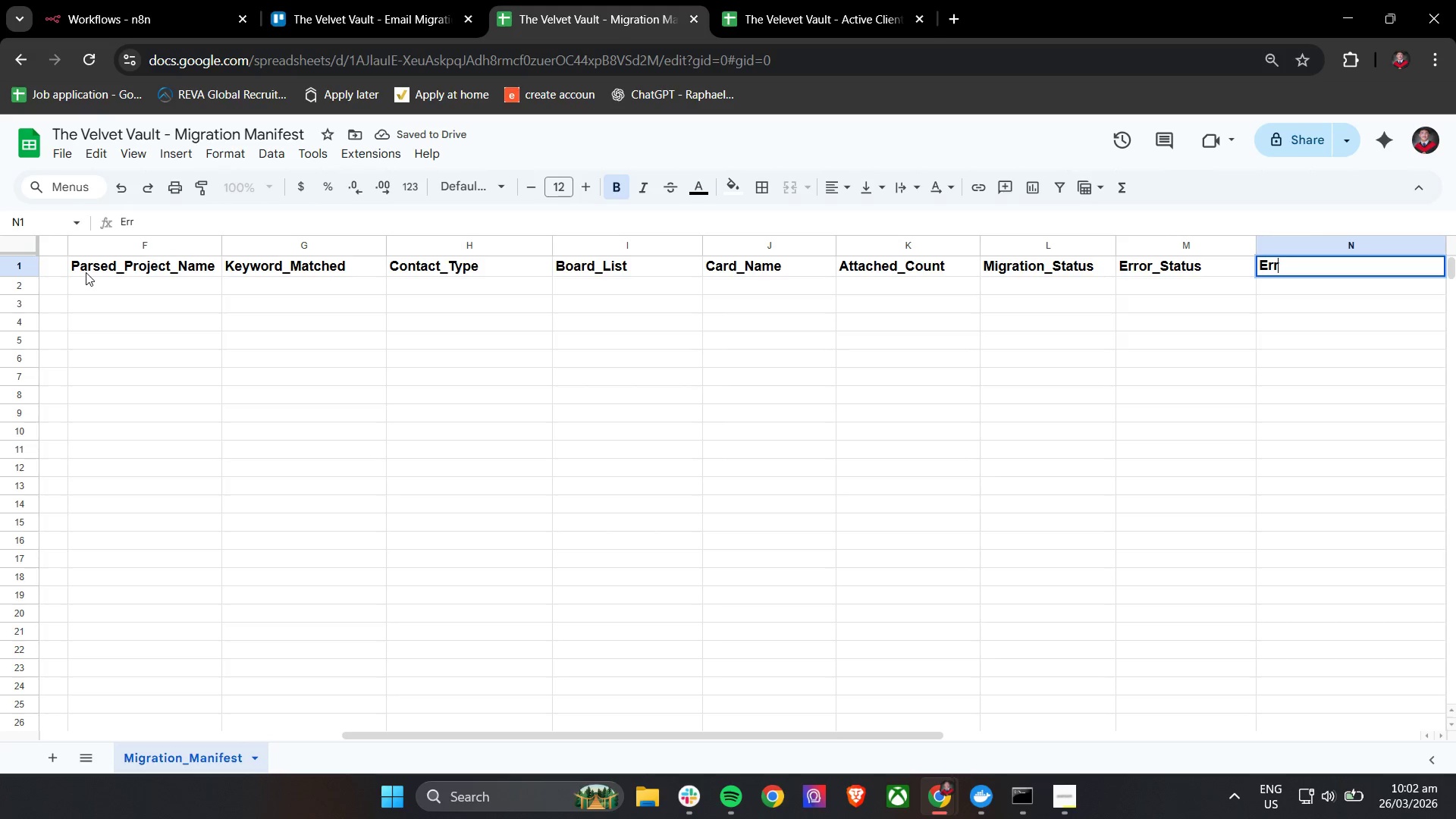 
key(Backspace)
 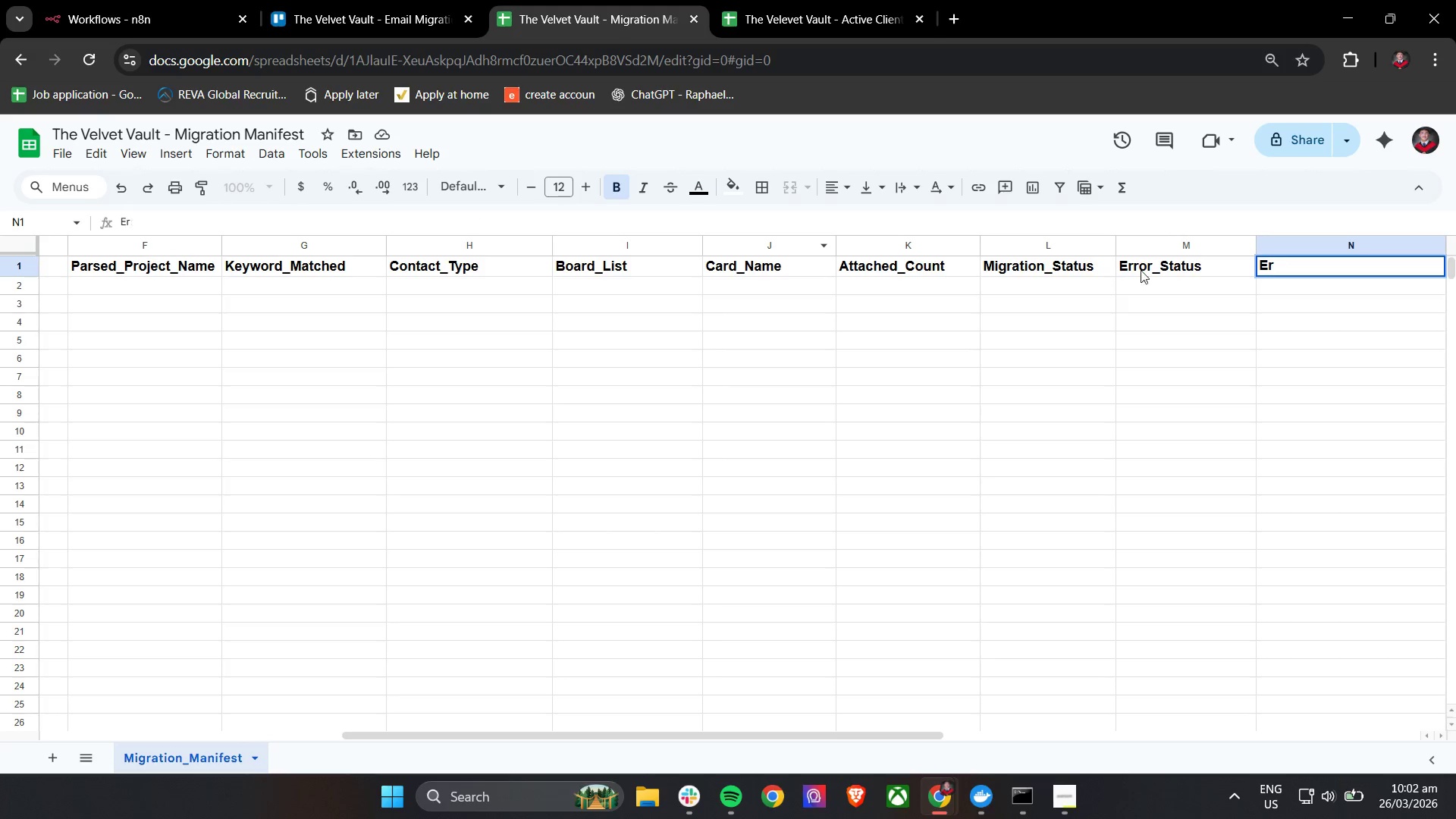 
key(Backspace)
 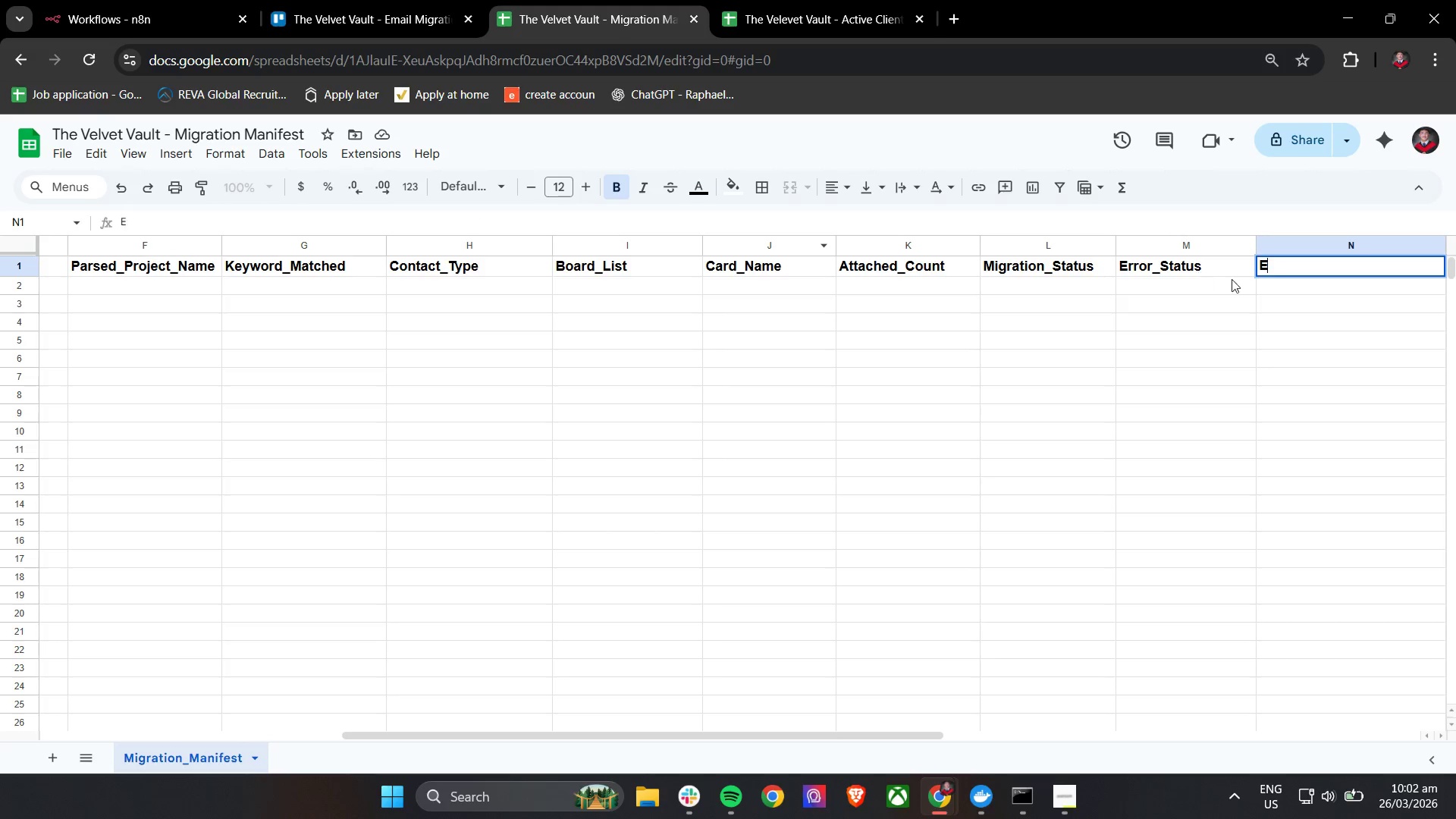 
key(Backspace)
 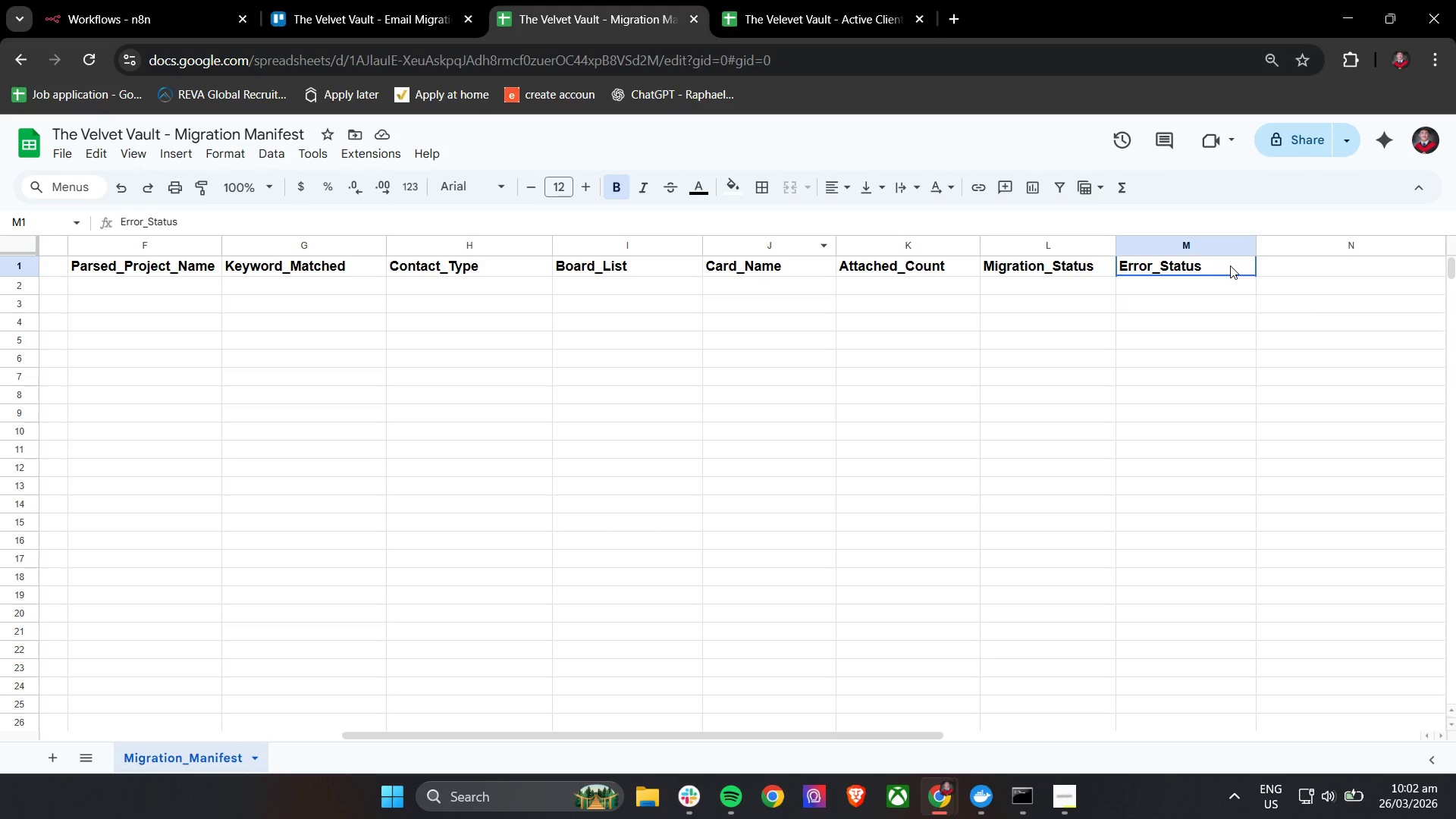 
double_click([1230, 265])
 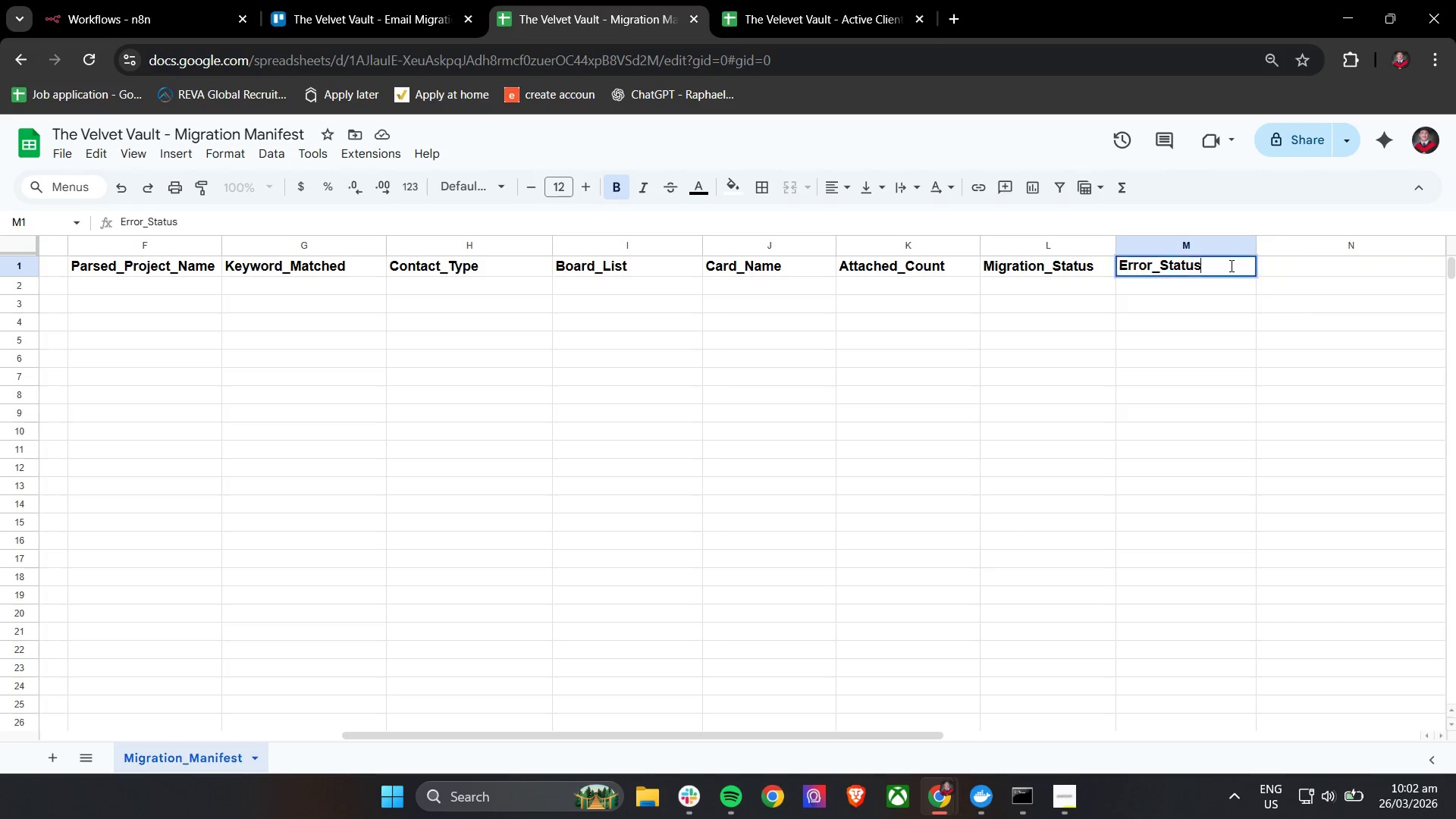 
triple_click([1230, 265])
 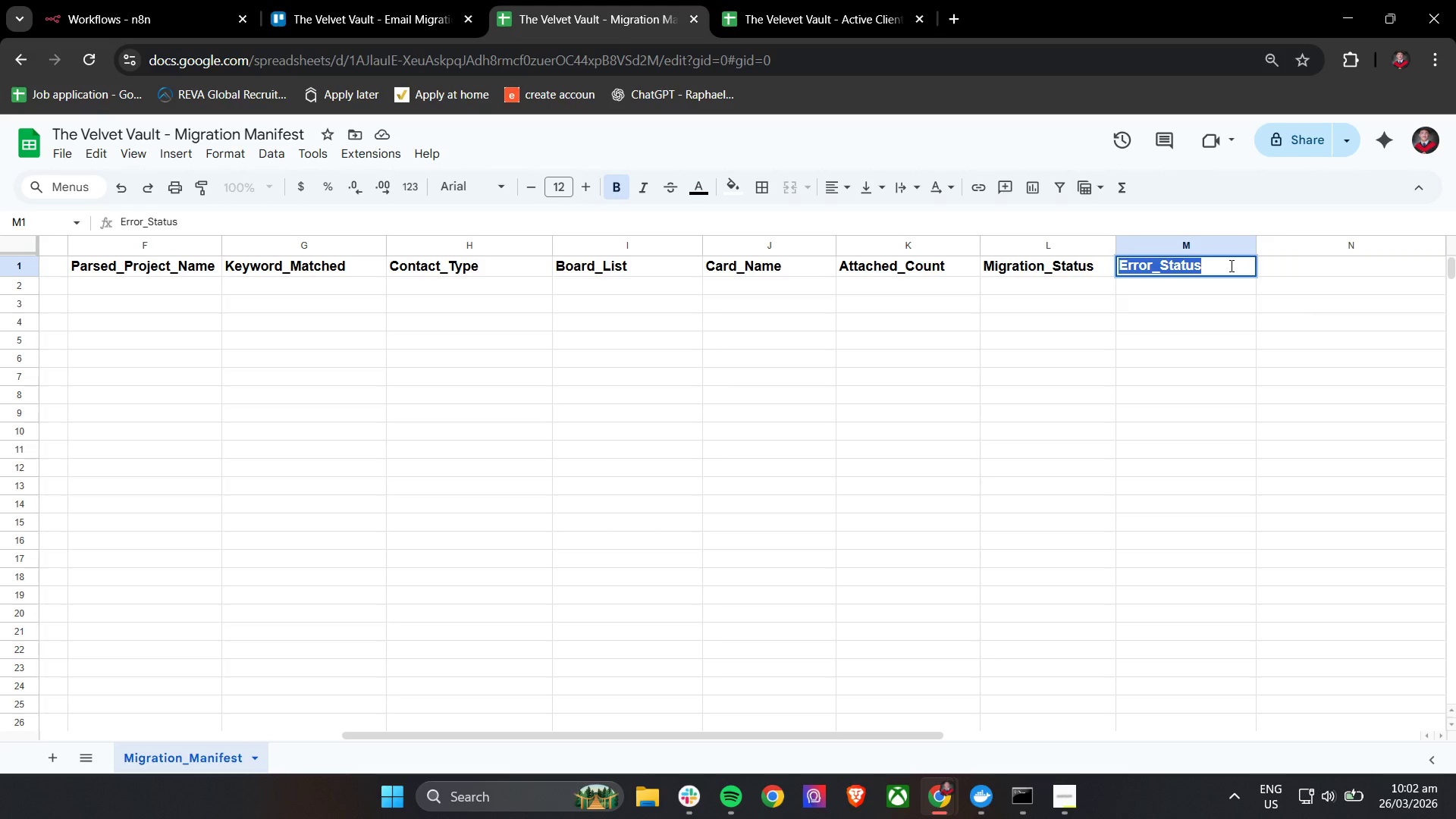 
triple_click([1230, 265])
 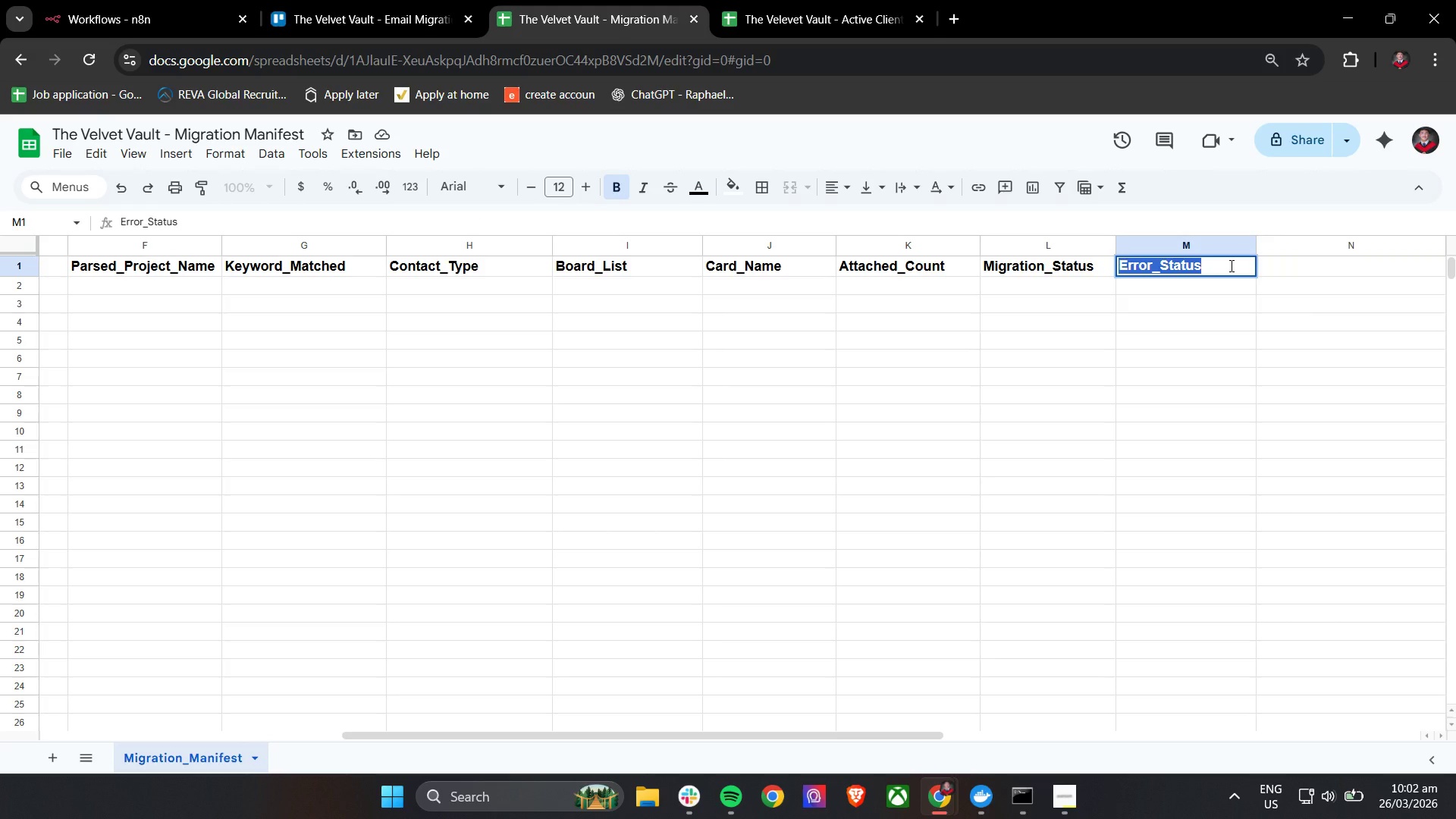 
triple_click([1230, 265])
 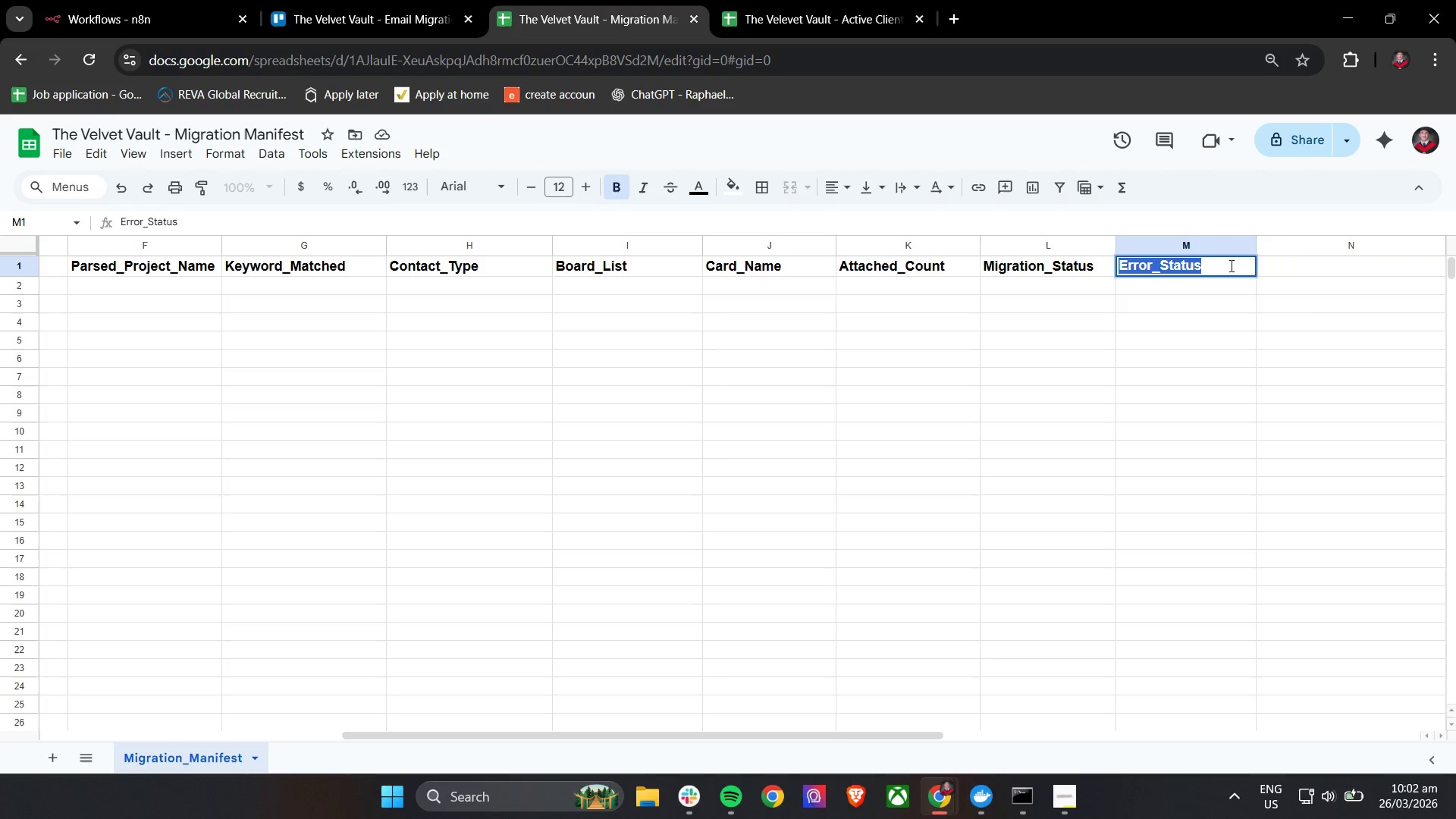 
triple_click([1230, 265])
 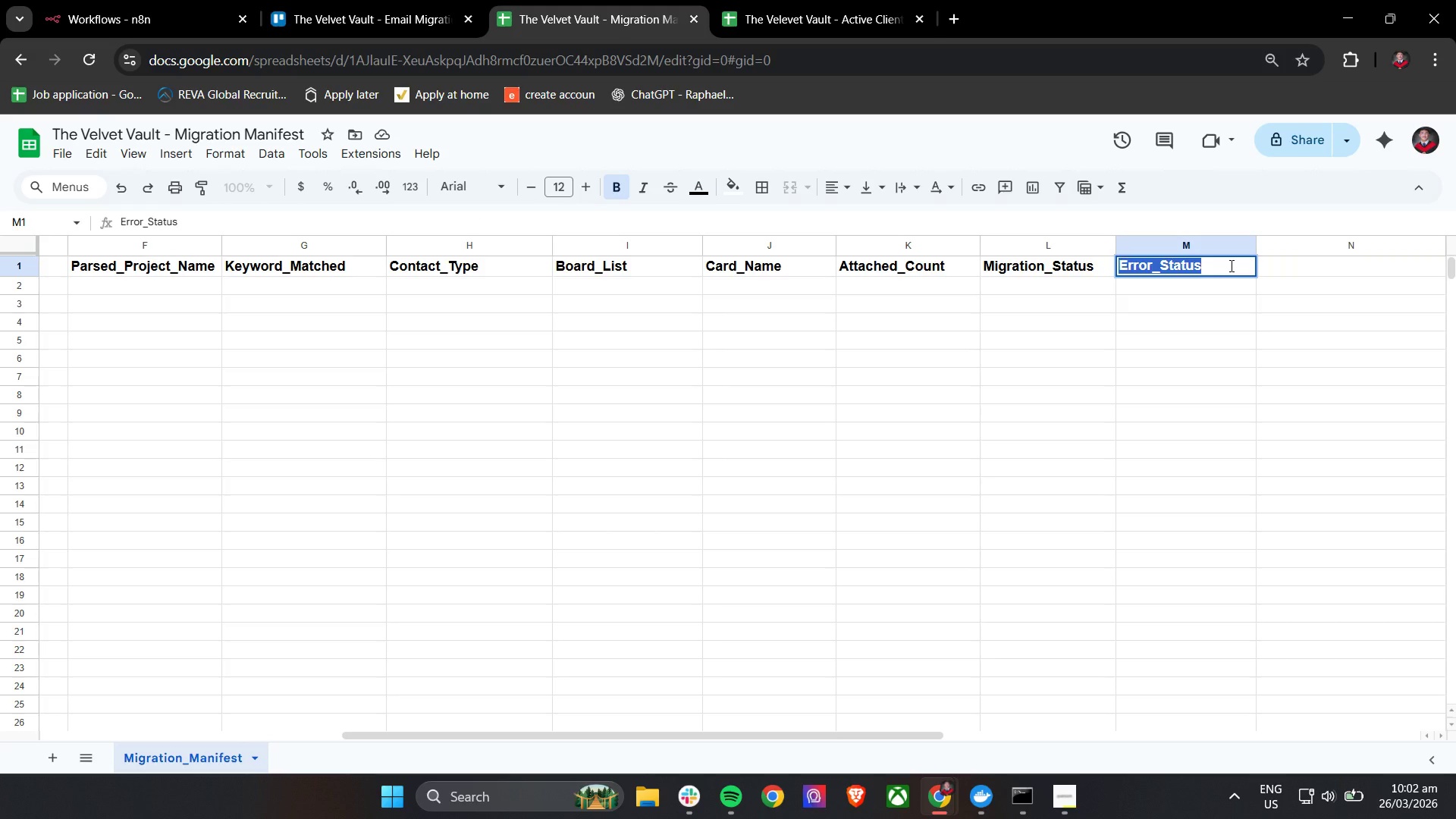 
key(ArrowRight)
 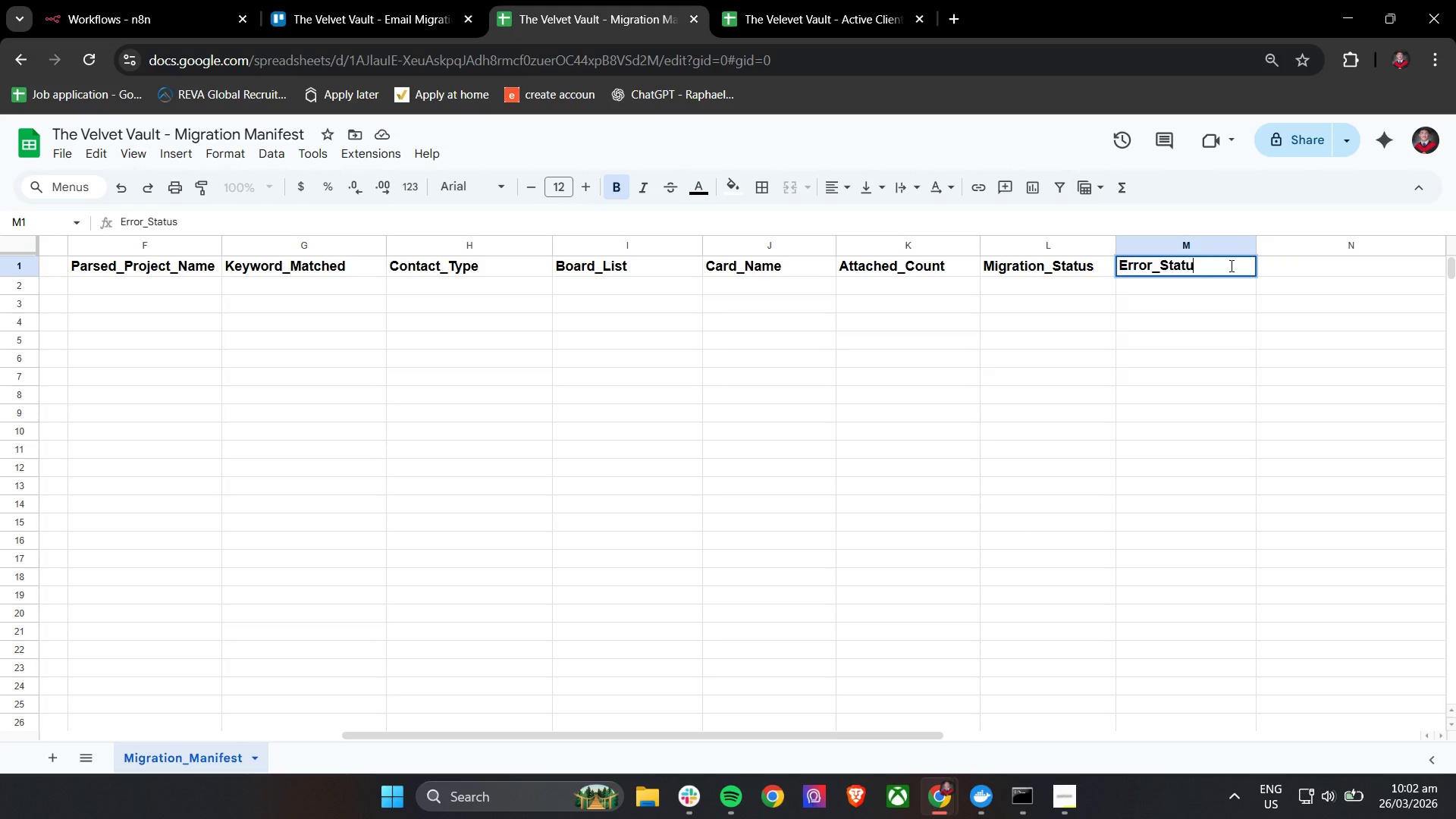 
key(Backspace)
key(Backspace)
key(Backspace)
key(Backspace)
key(Backspace)
key(Backspace)
type(Reason)
key(Tab)
type(Manual_Review_Required)
key(Tab)
 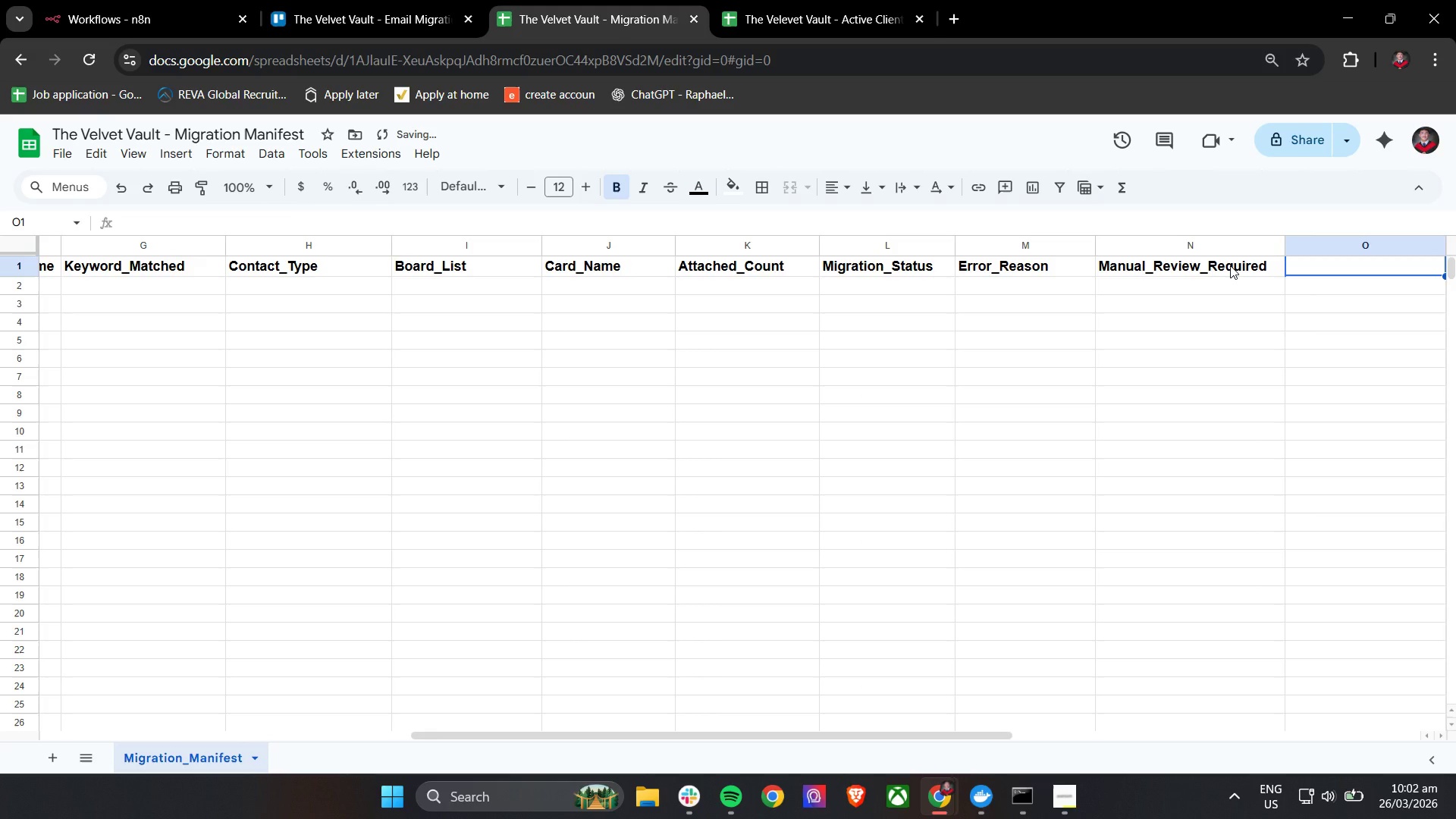 
type(Processed_Timestamp)
 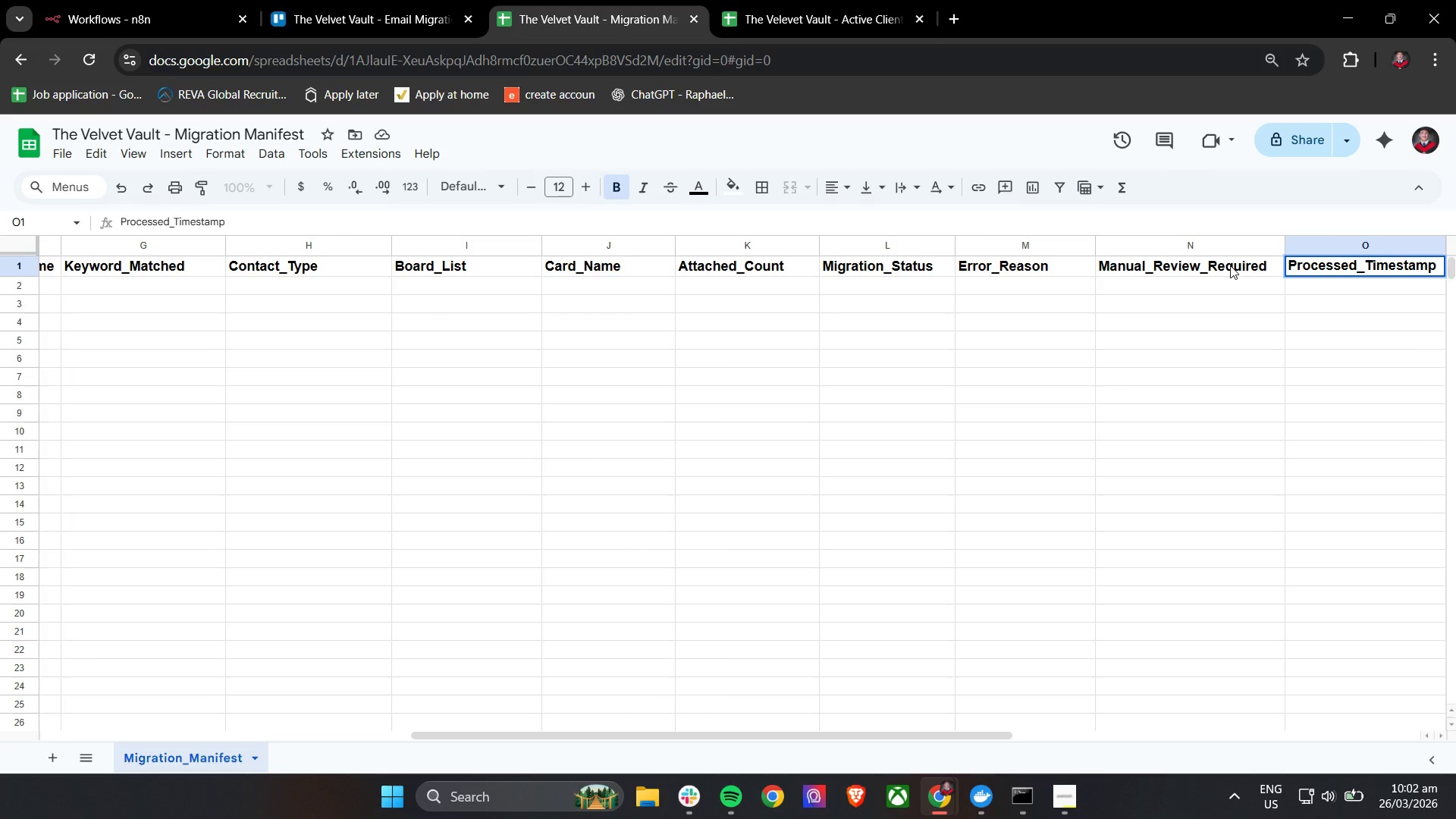 
key(Enter)
 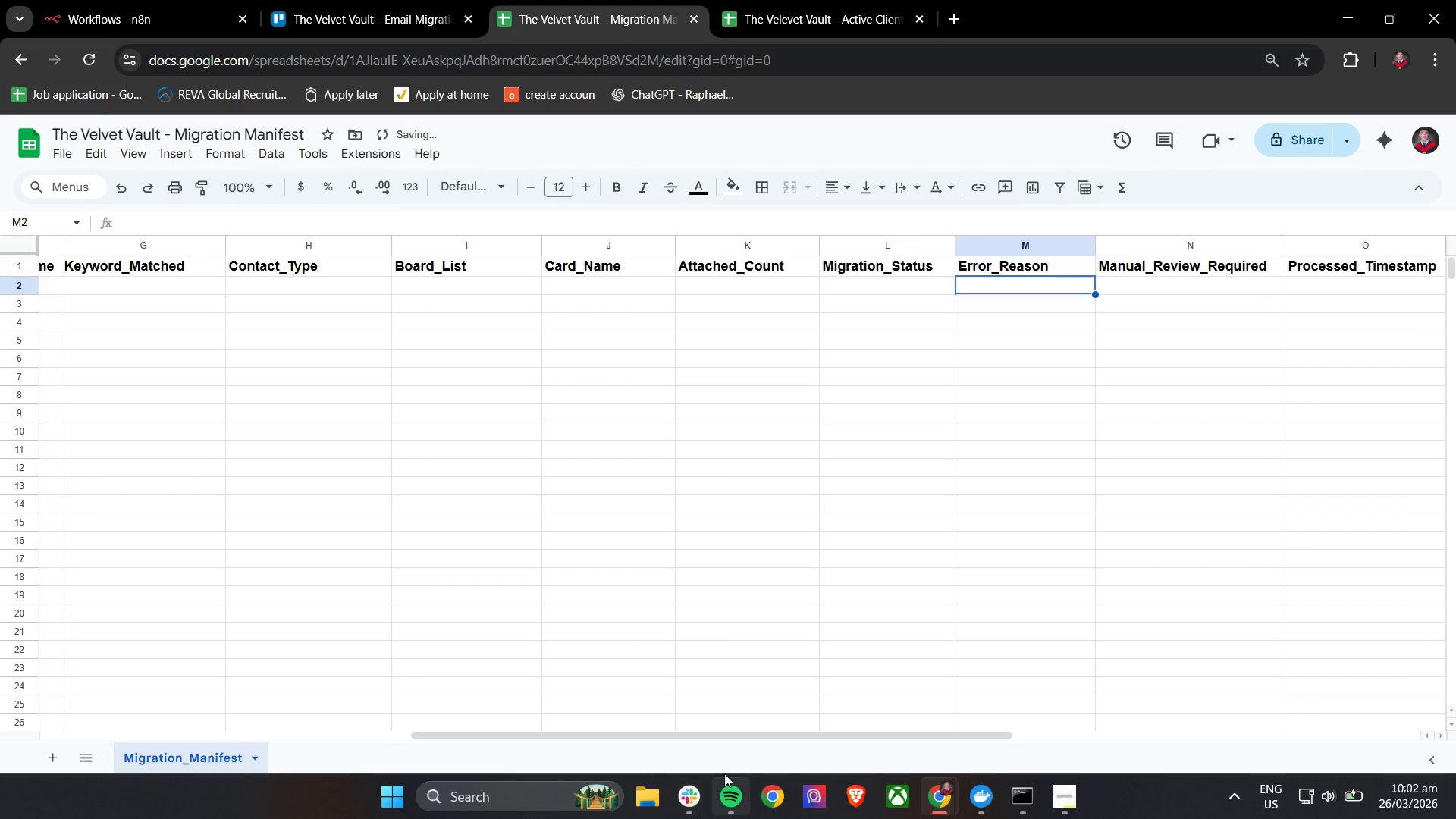 
left_click_drag(start_coordinate=[731, 734], to_coordinate=[325, 704])
 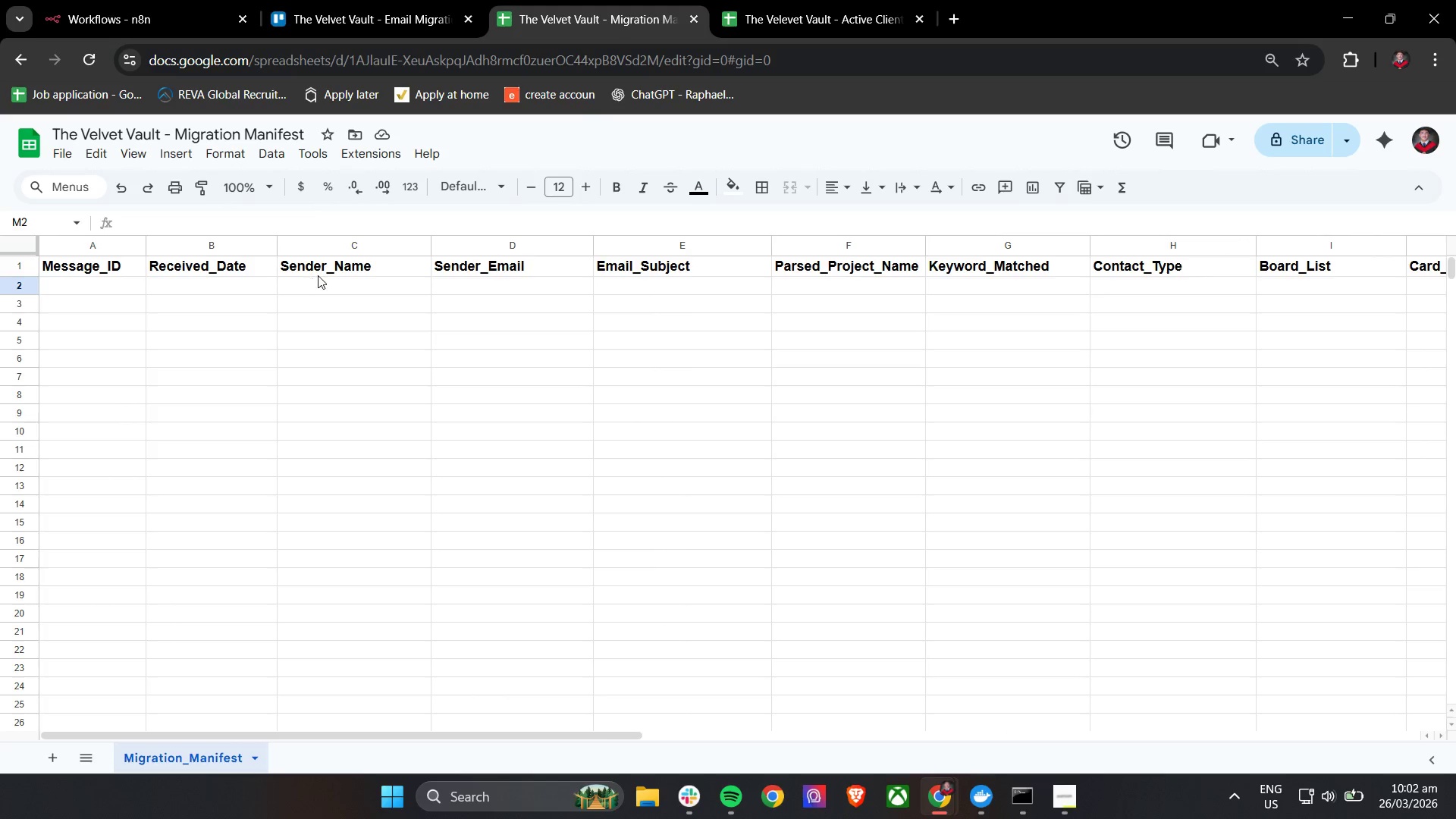 
wait(9.08)
 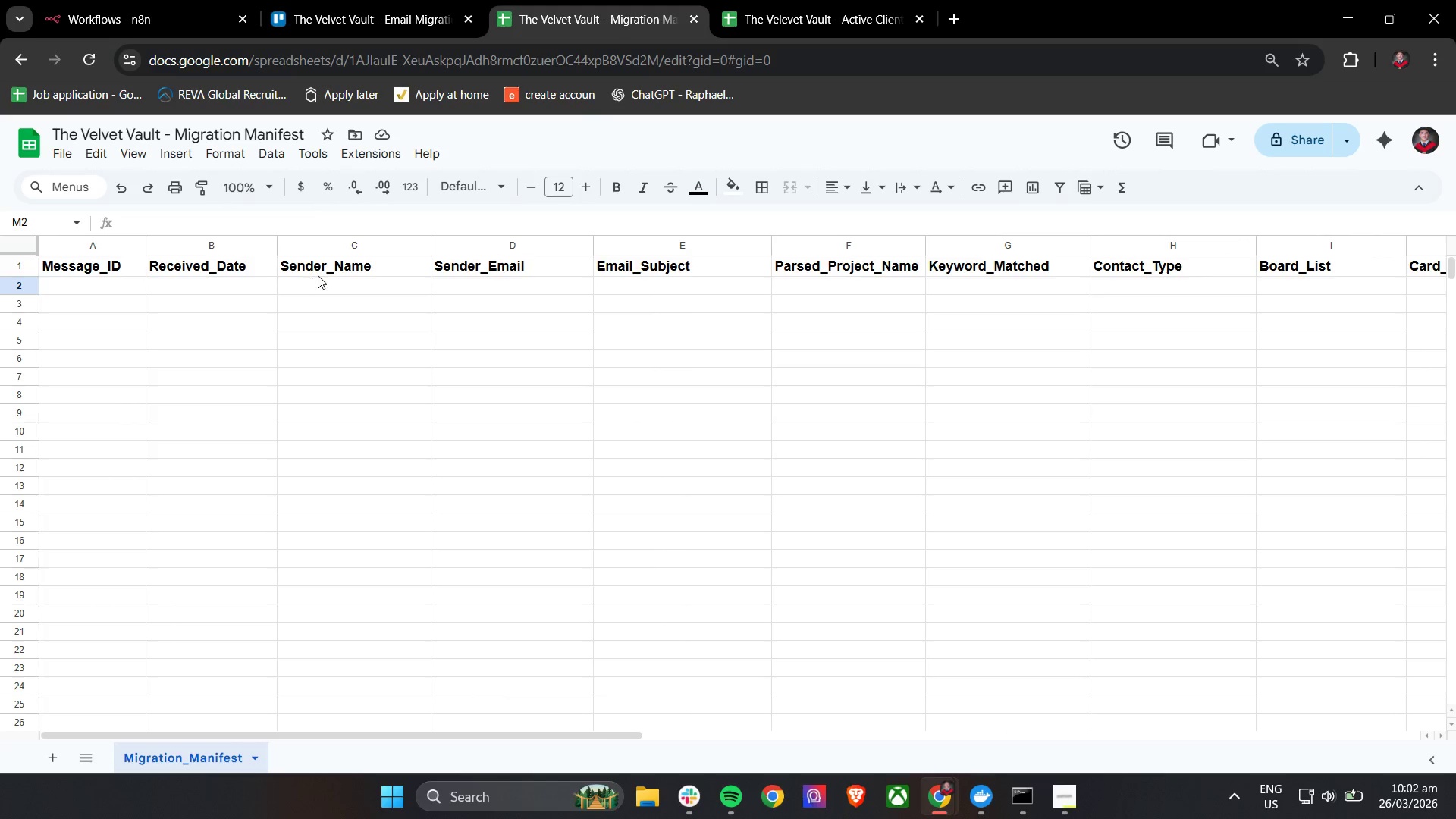 
mouse_move([510, 802])
 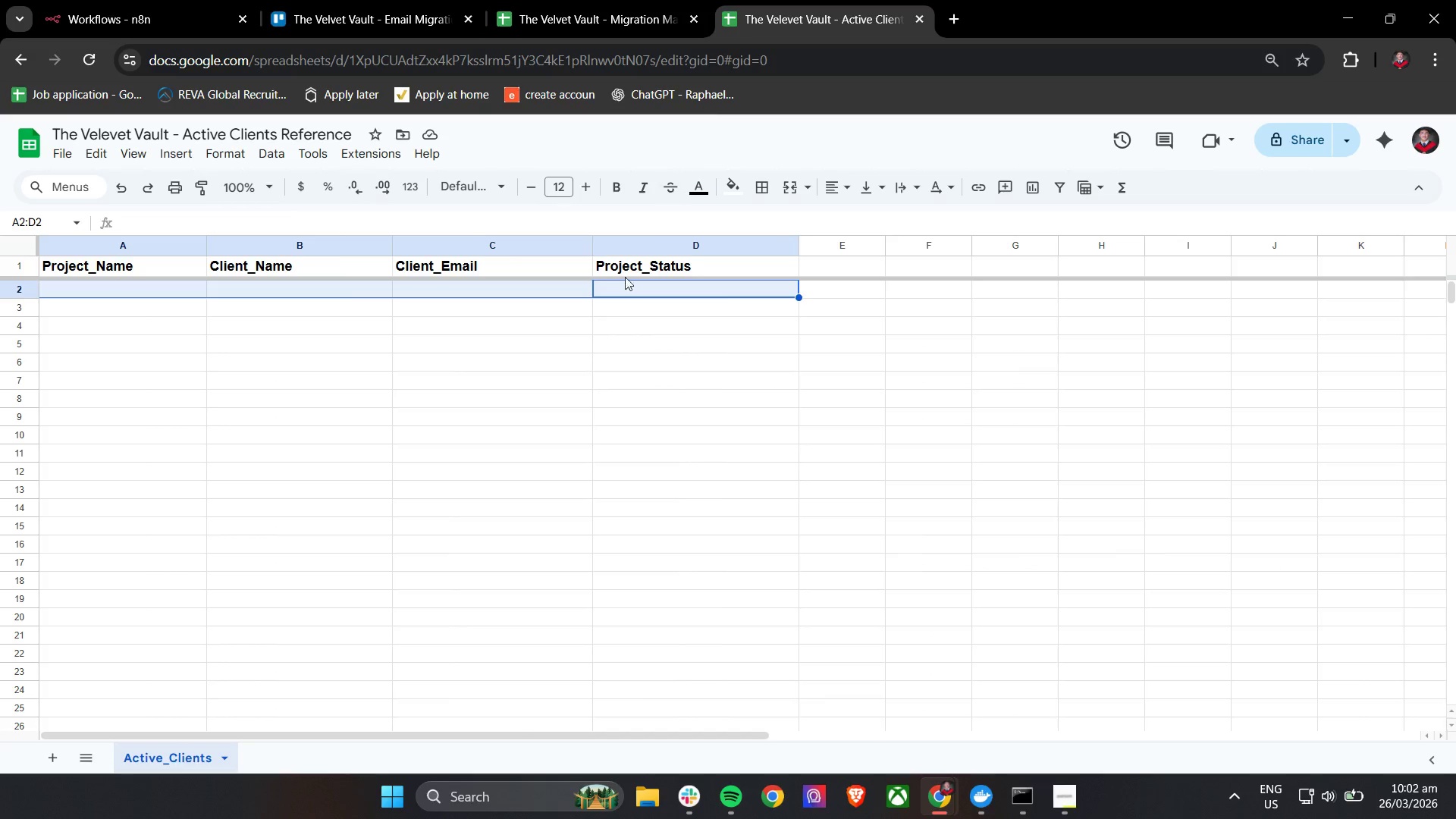 
scroll: coordinate [532, 416], scroll_direction: up, amount: 5.0
 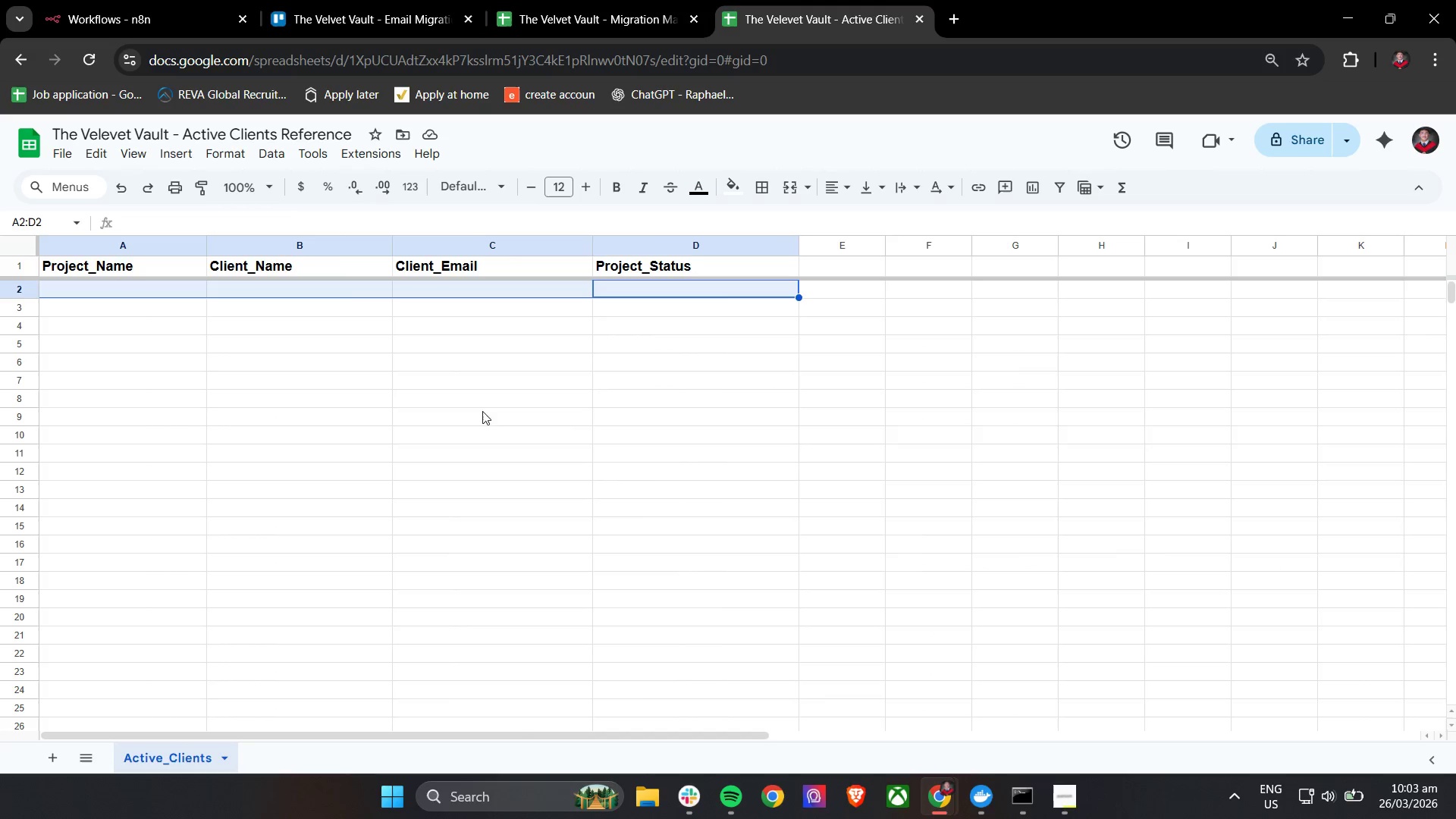 
left_click([96, 294])
 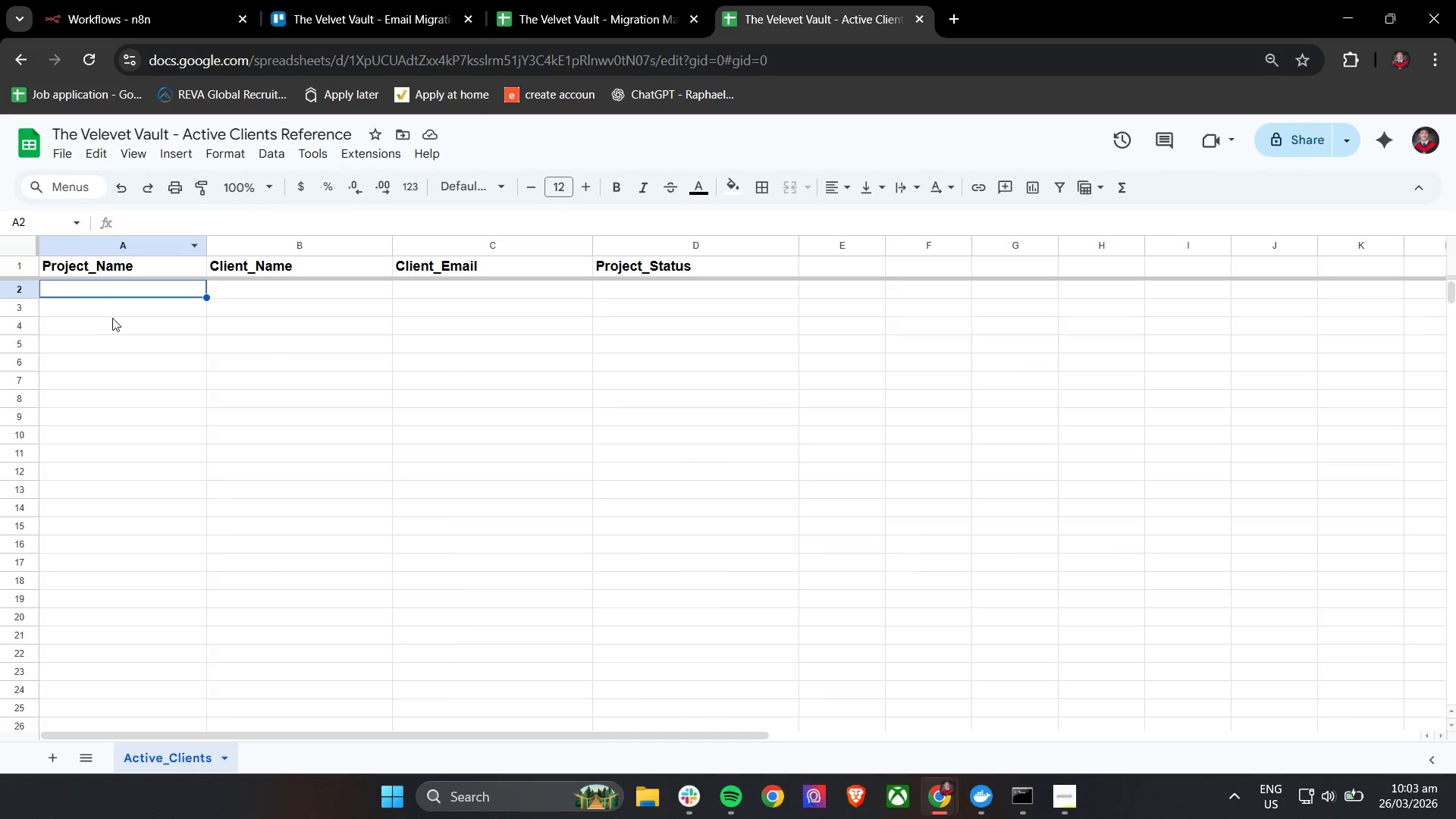 
scroll: coordinate [114, 325], scroll_direction: up, amount: 4.0
 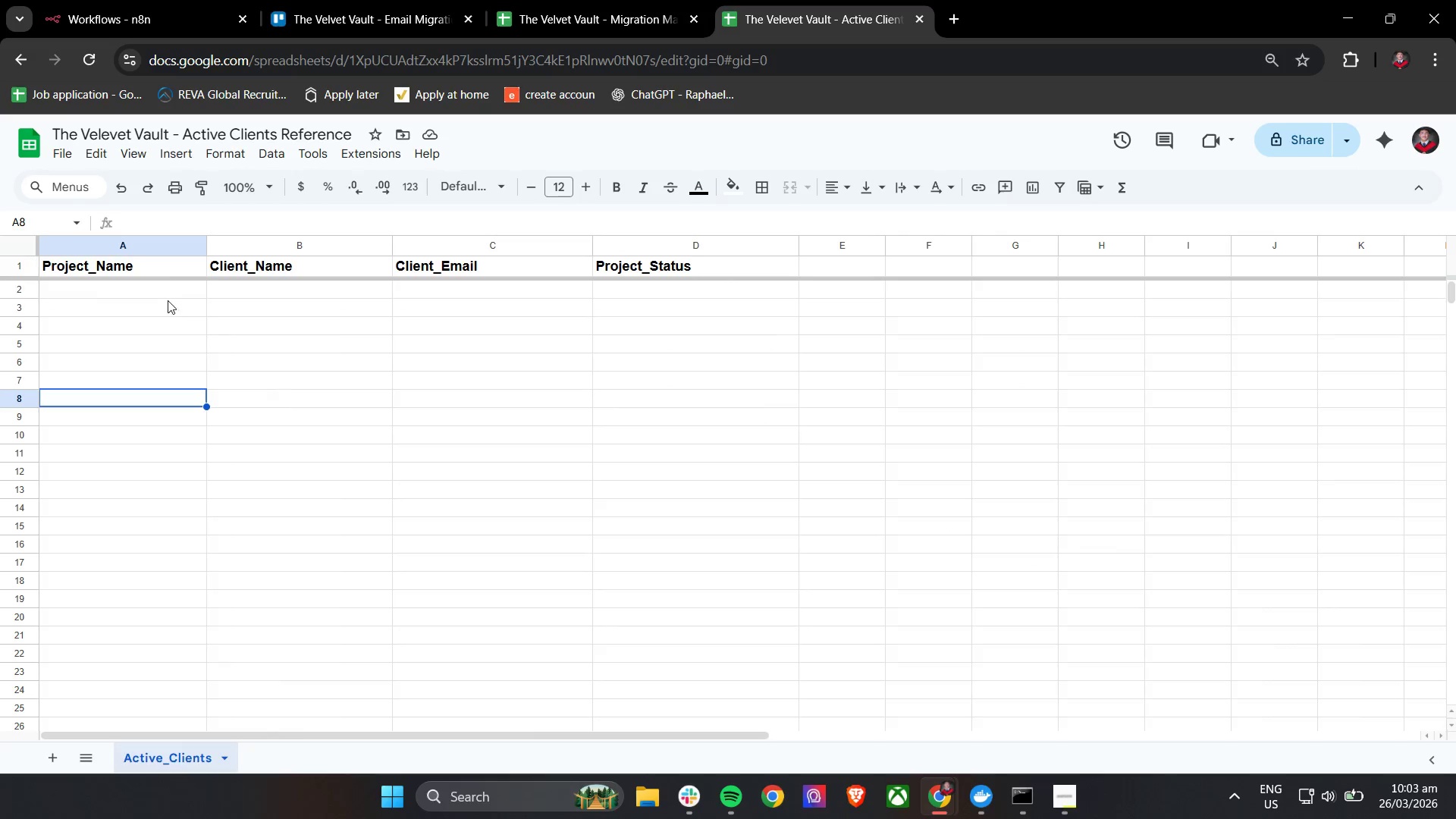 
left_click([168, 287])
 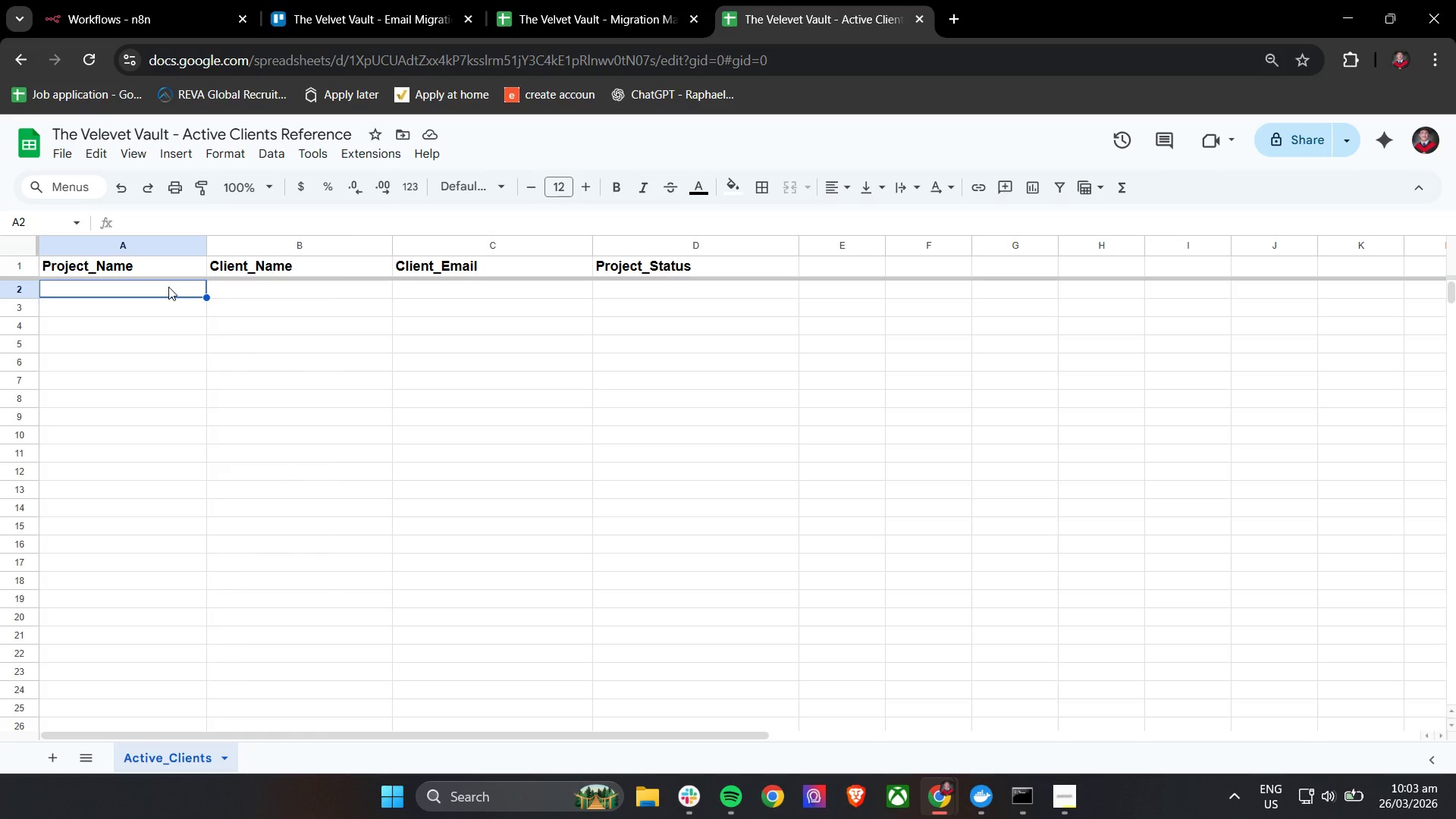 
type(The )
 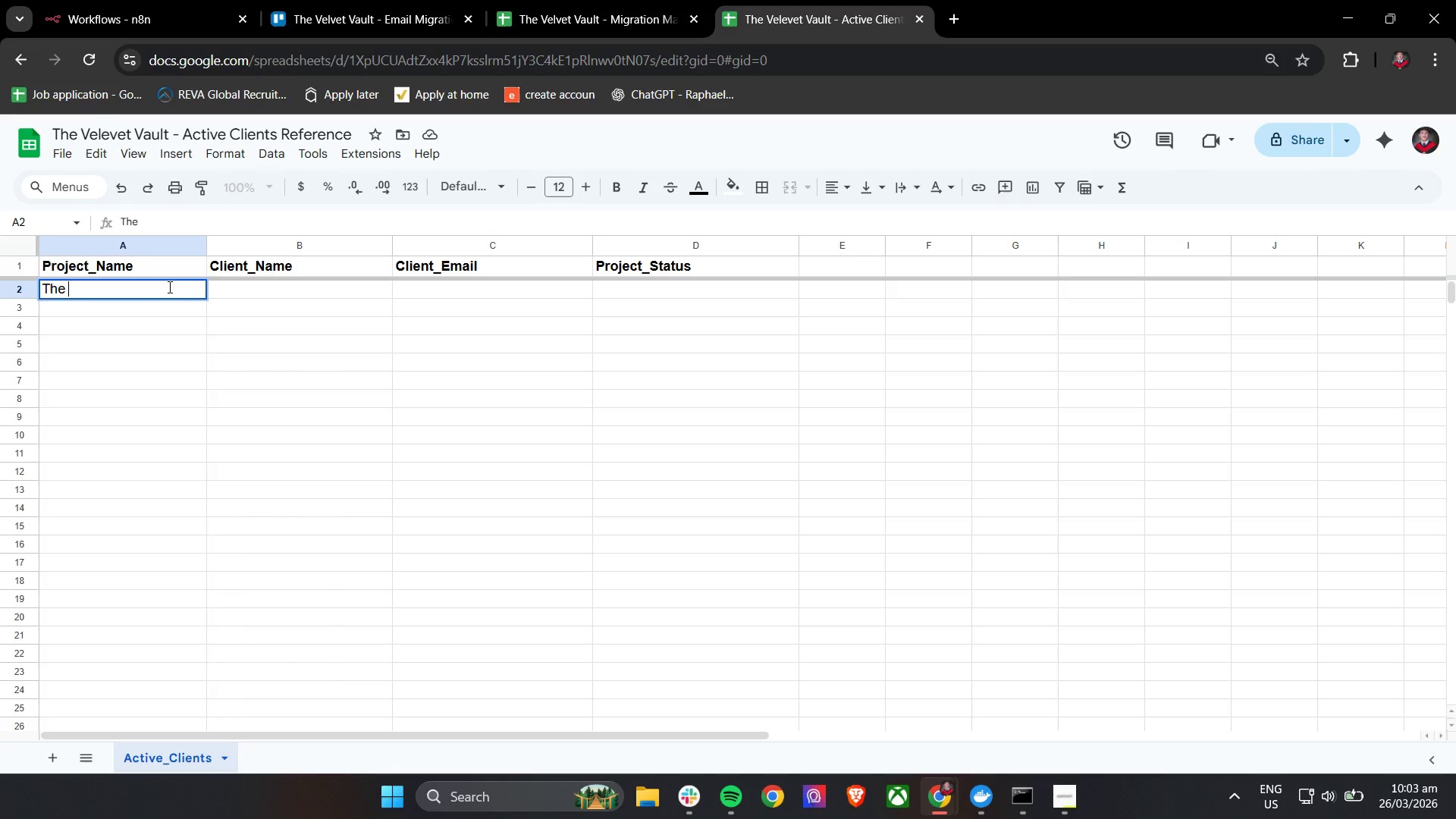 
hold_key(key=ShiftLeft, duration=0.72)
 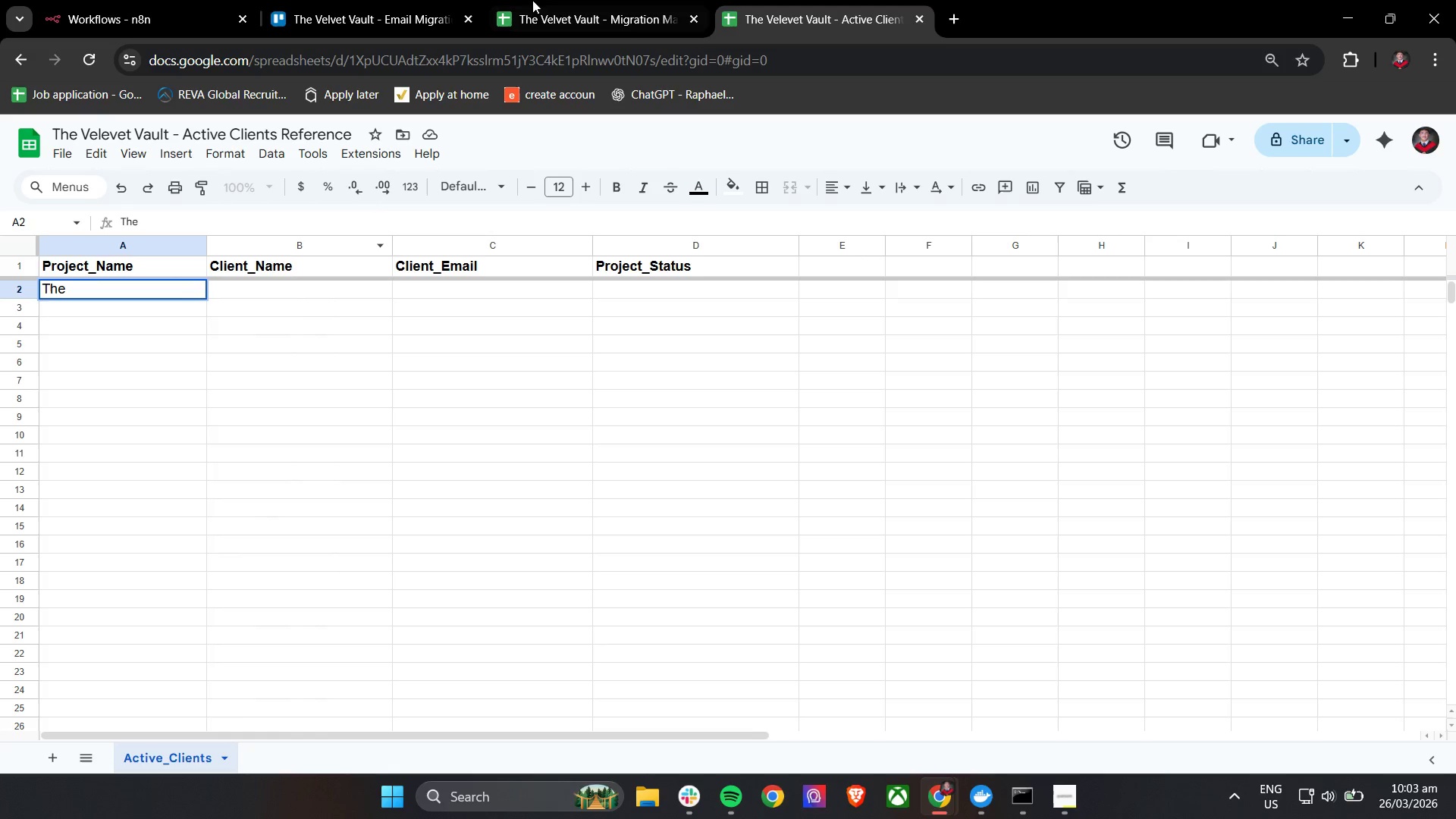 
left_click([604, 0])
 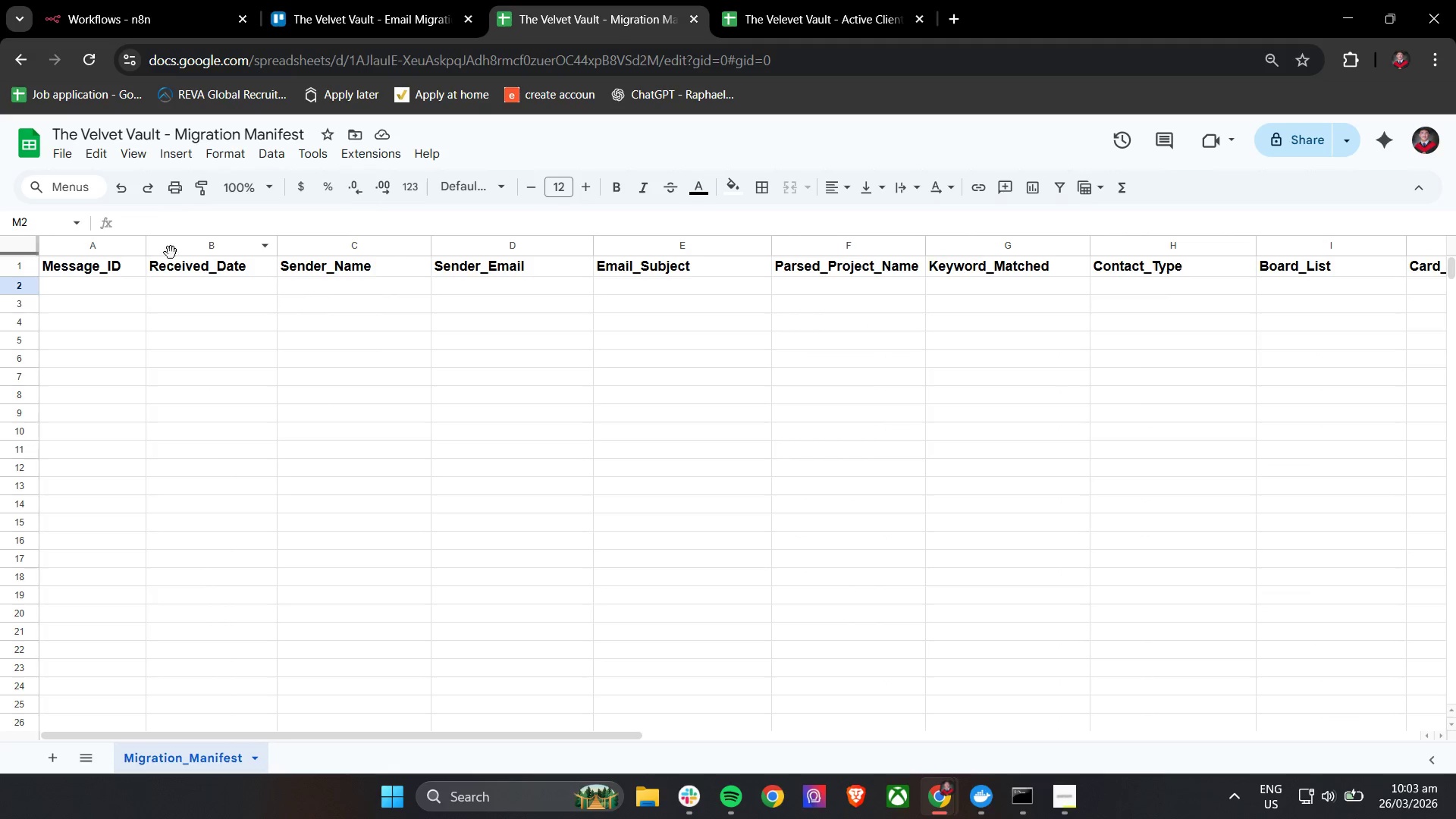 
left_click([141, 155])
 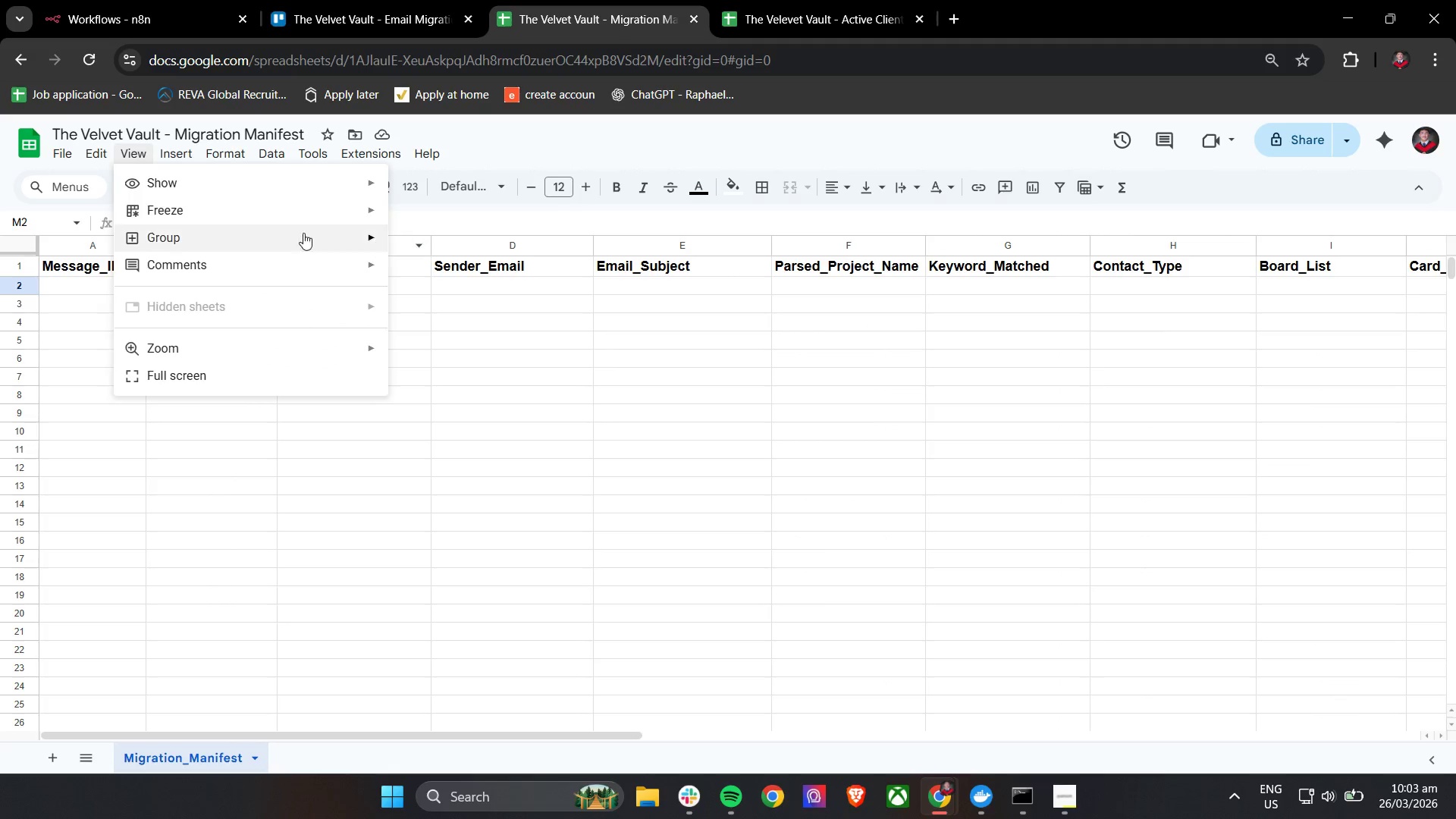 
left_click([432, 243])
 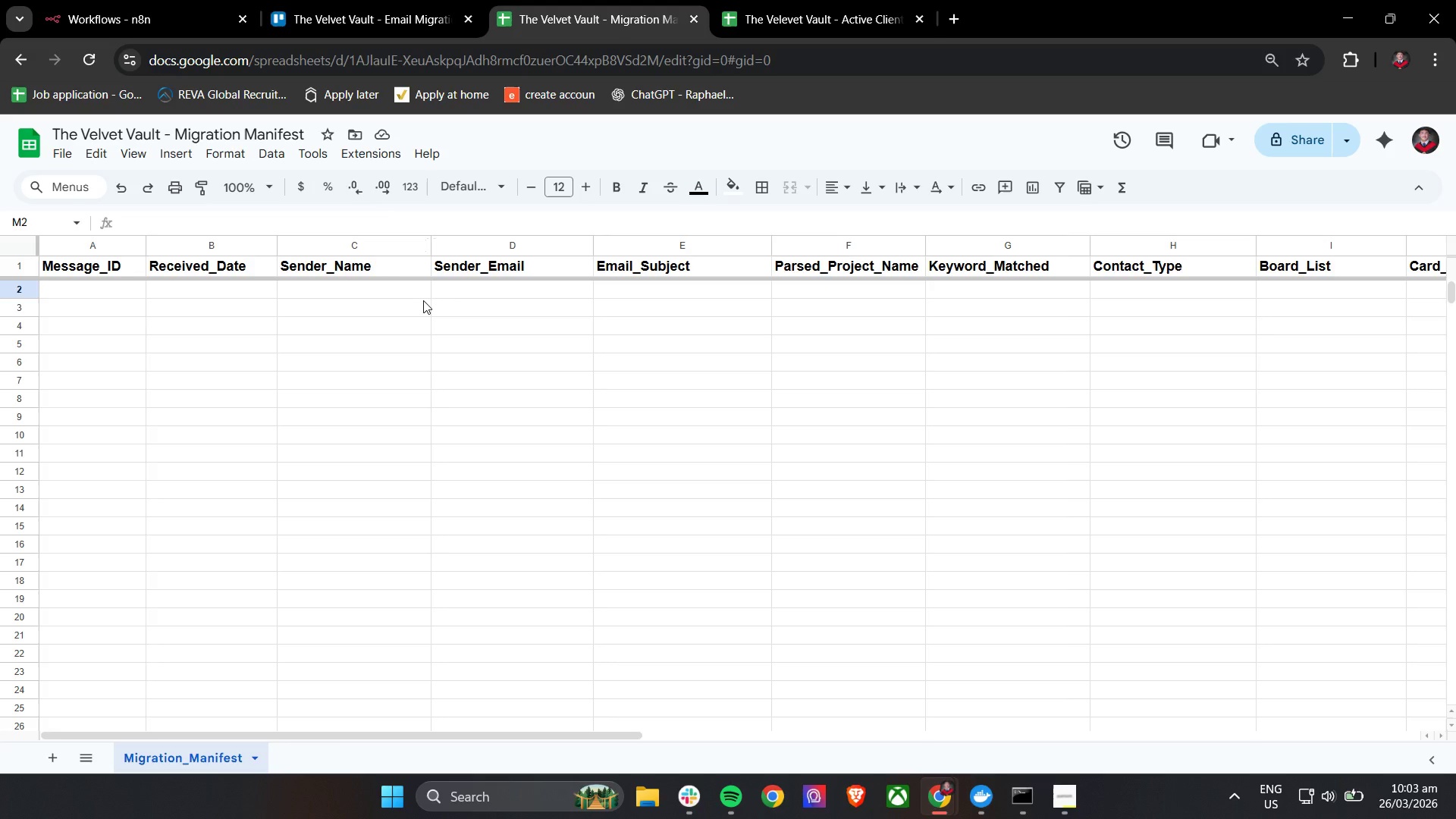 
wait(14.05)
 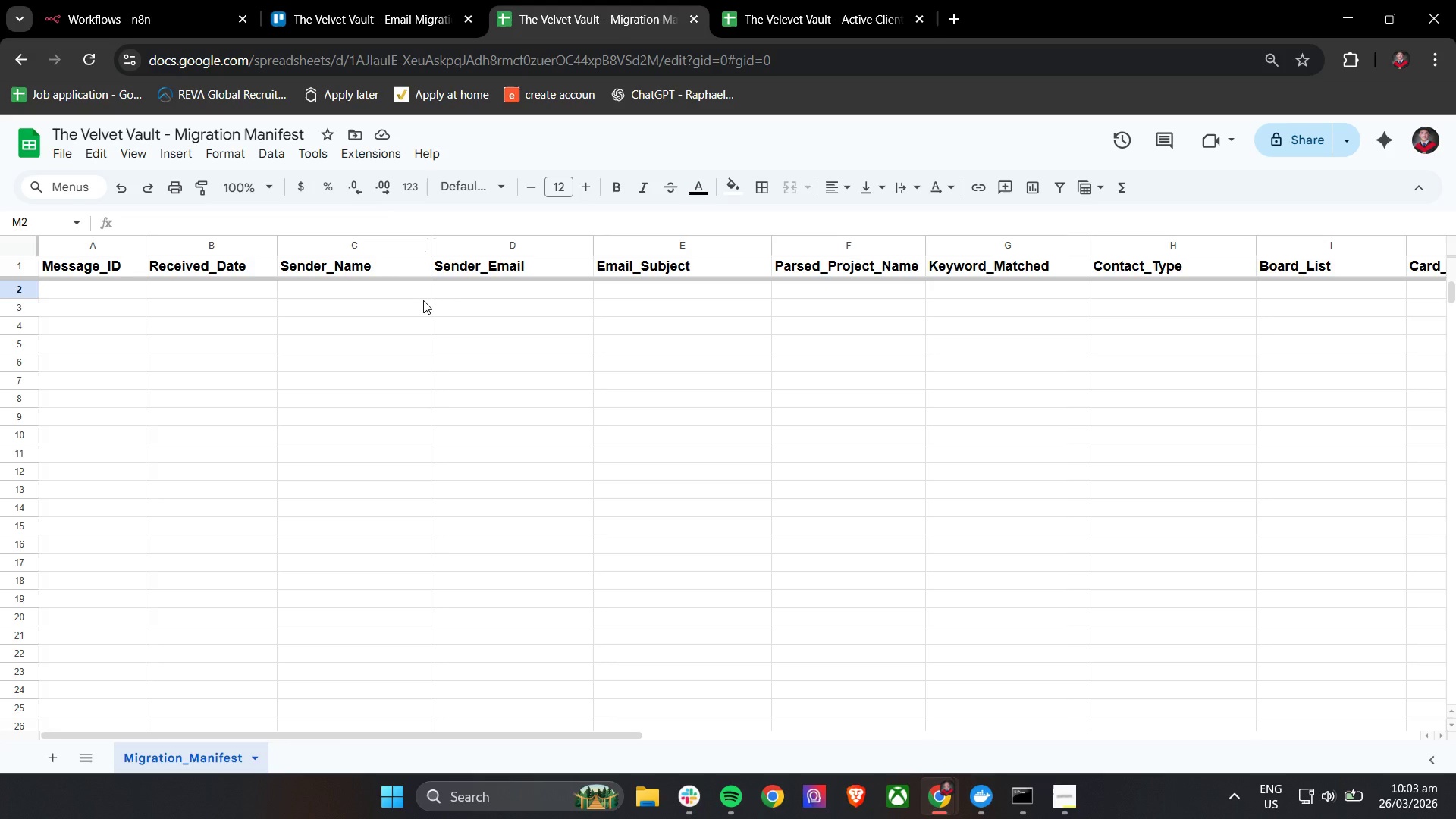 
double_click([130, 288])
 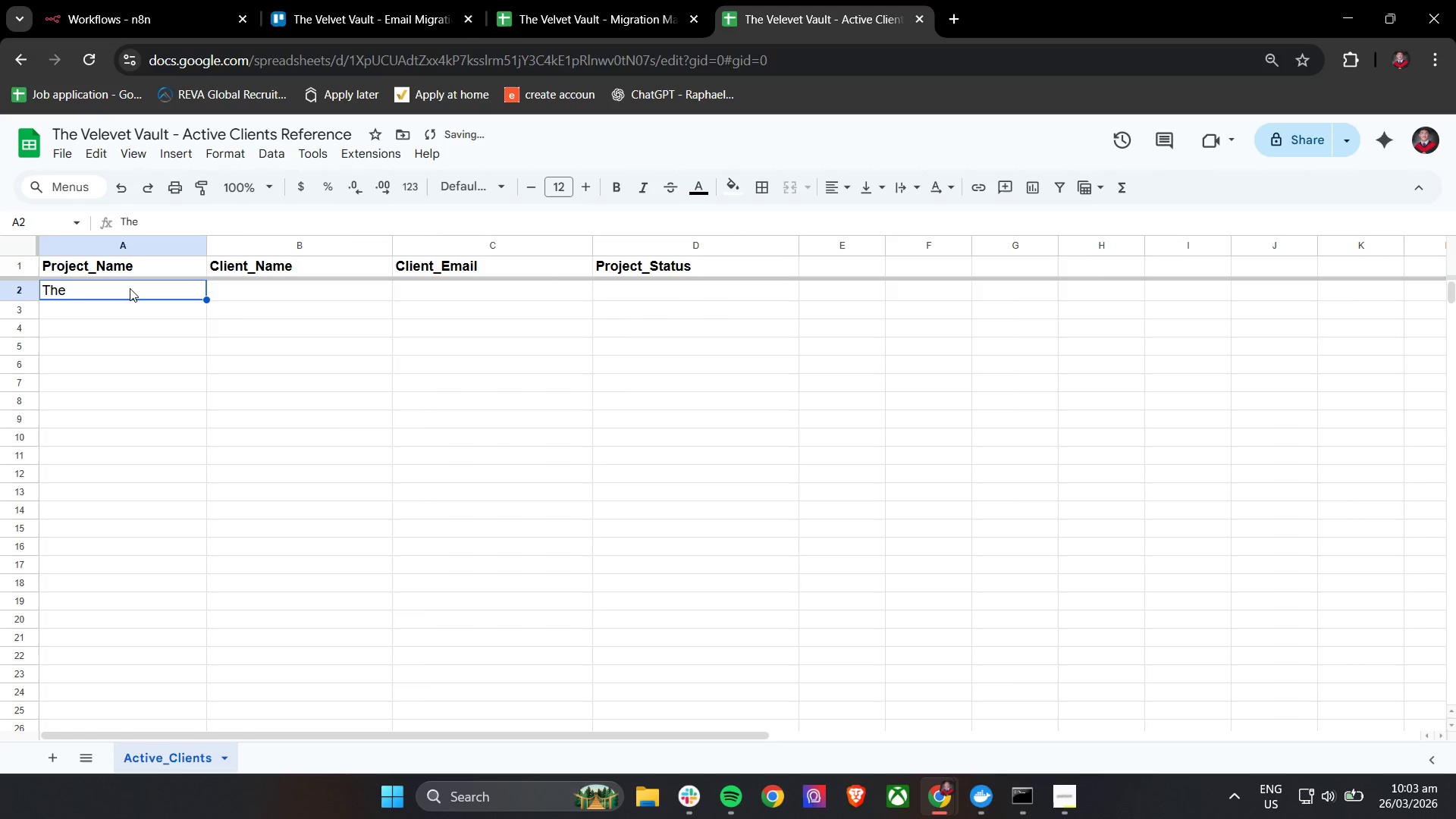 
double_click([130, 288])
 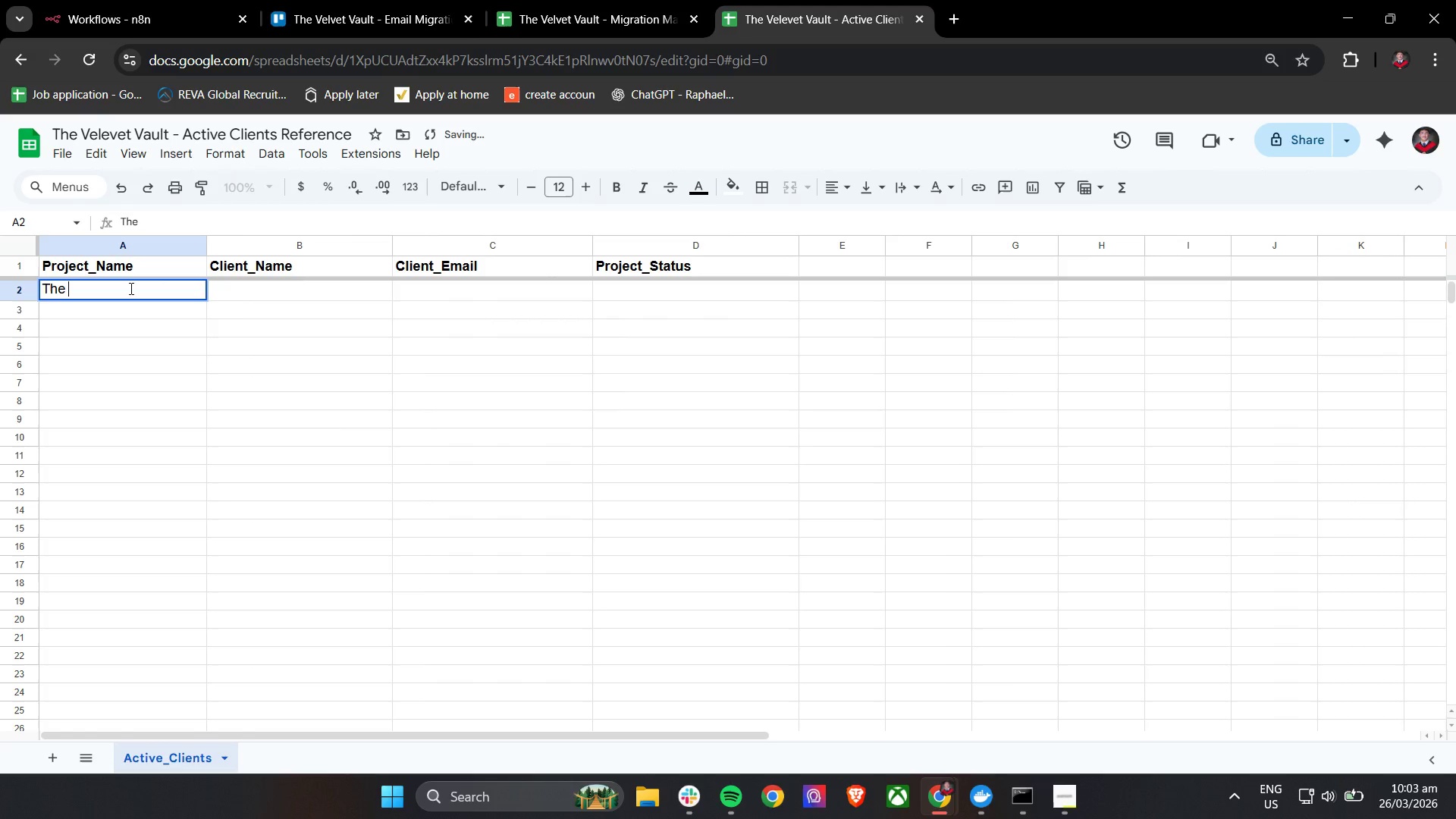 
left_click([130, 288])
 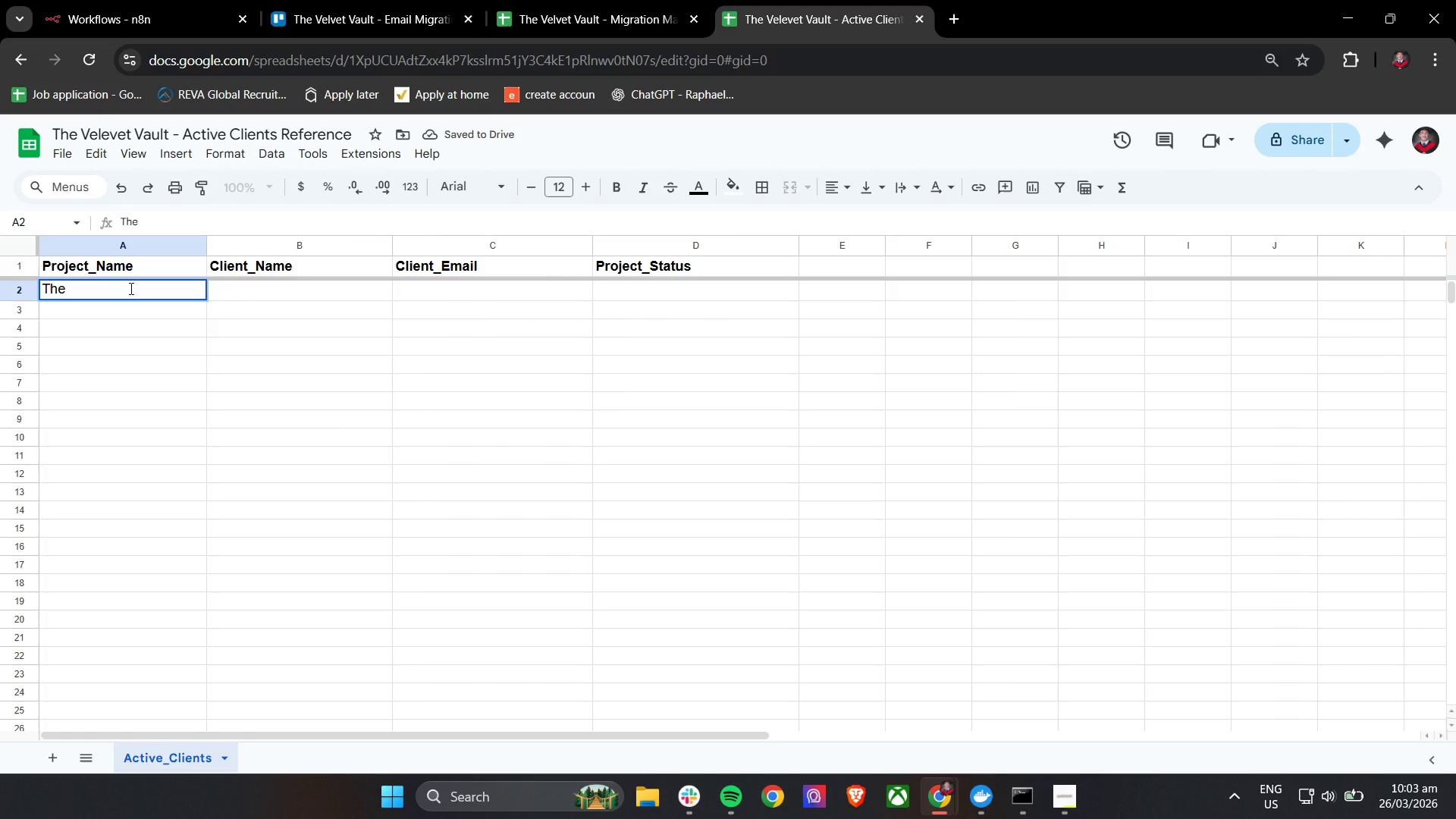 
type(Gat)
 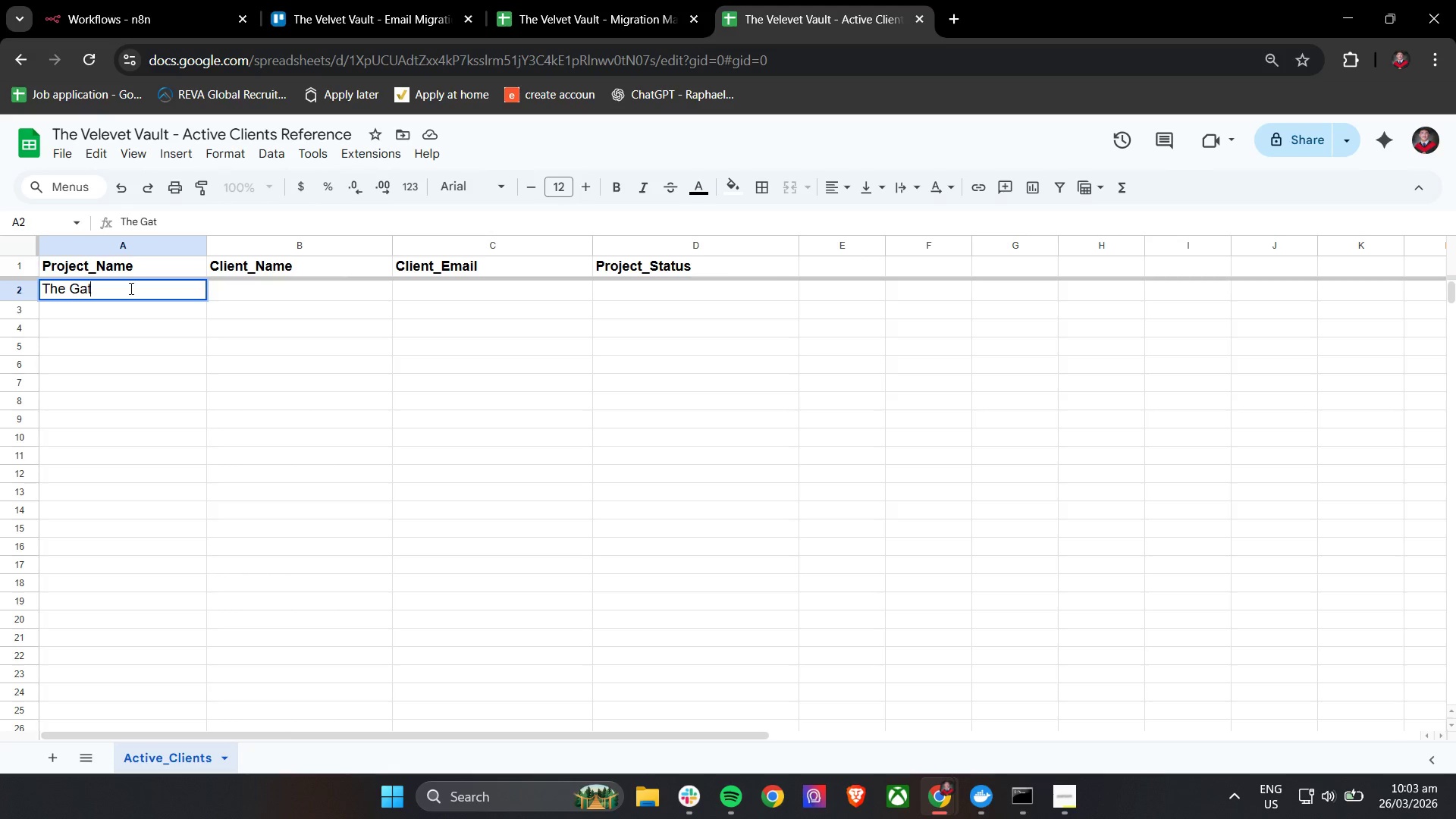 
wait(7.23)
 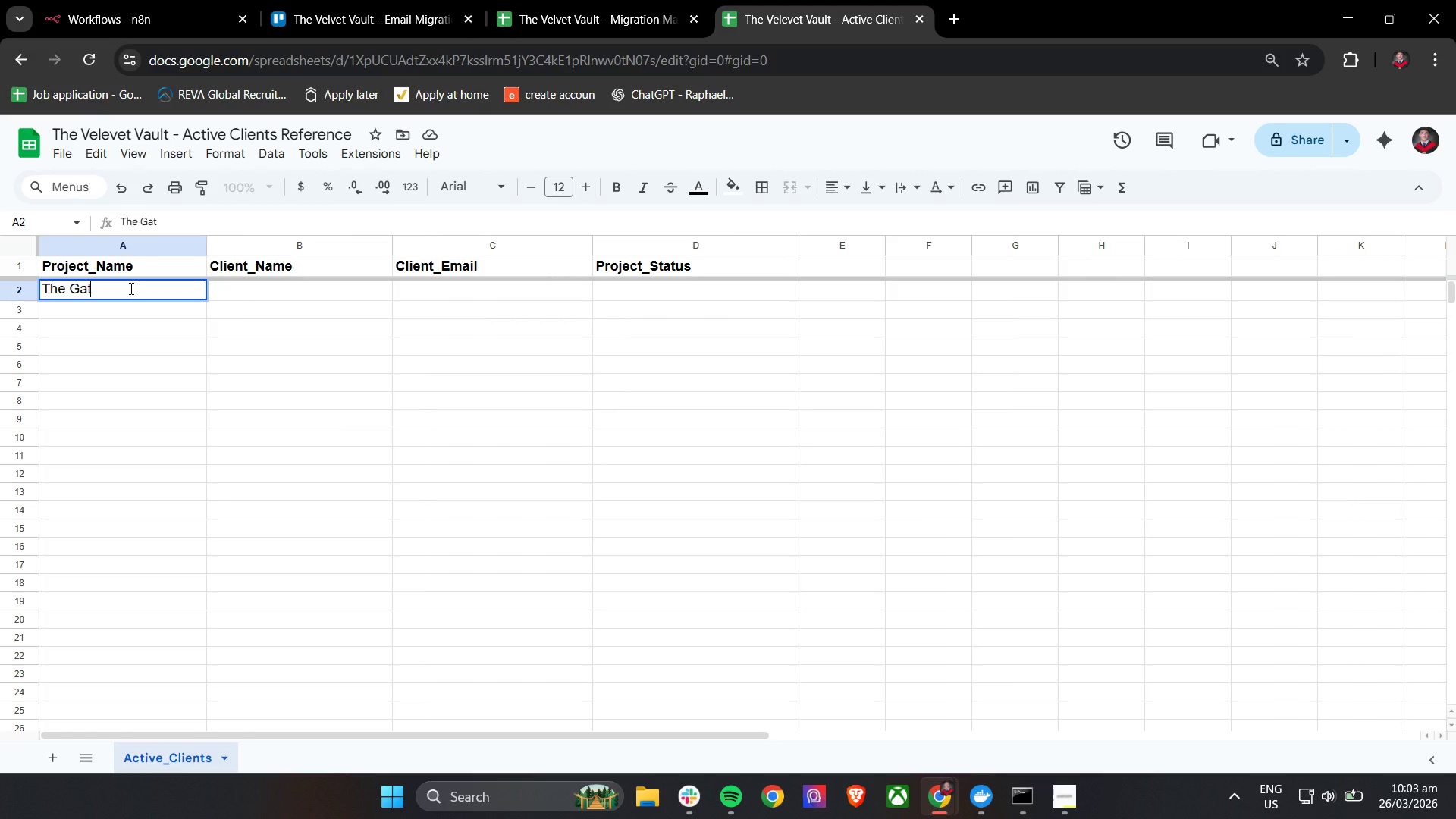 
type(sby Grad)
key(Backspace)
type(nd Gala)
key(Tab)
type(Aureliue)
key(Backspace)
type(s)
key(Tab)
type(Holding)
key(Backspace)
key(Backspace)
key(Backspace)
key(Backspace)
 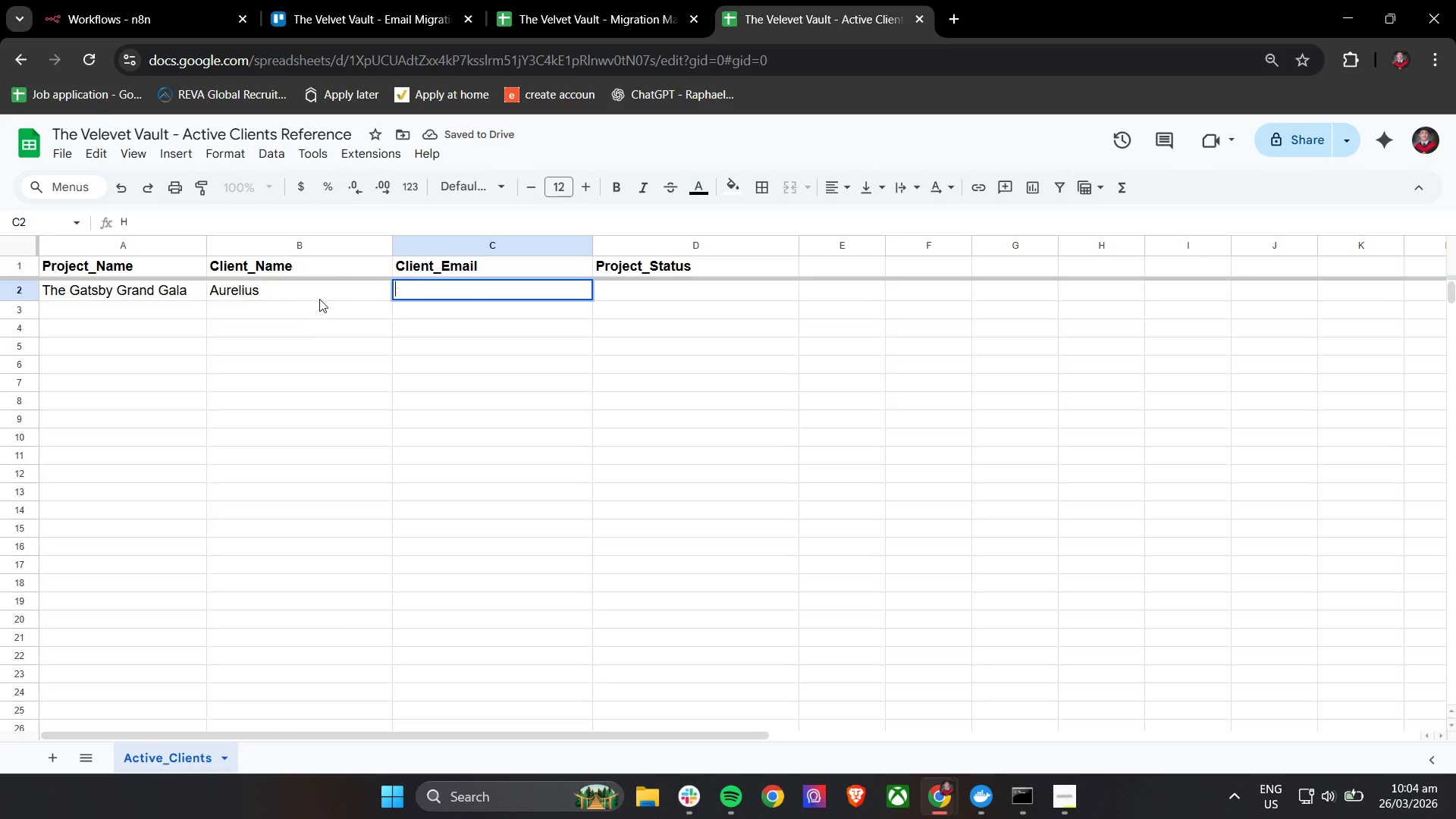 
 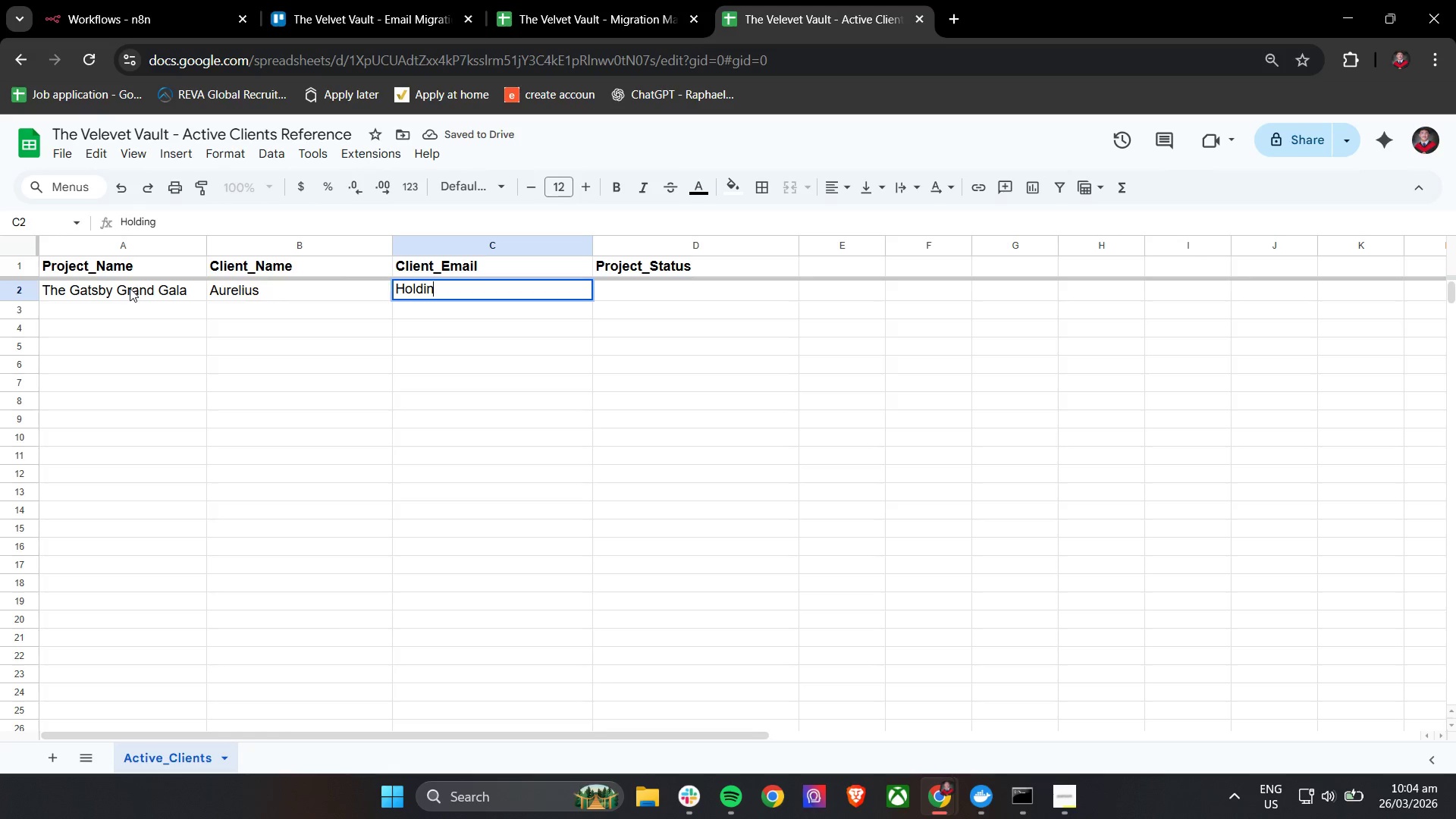 
key(Backspace)
 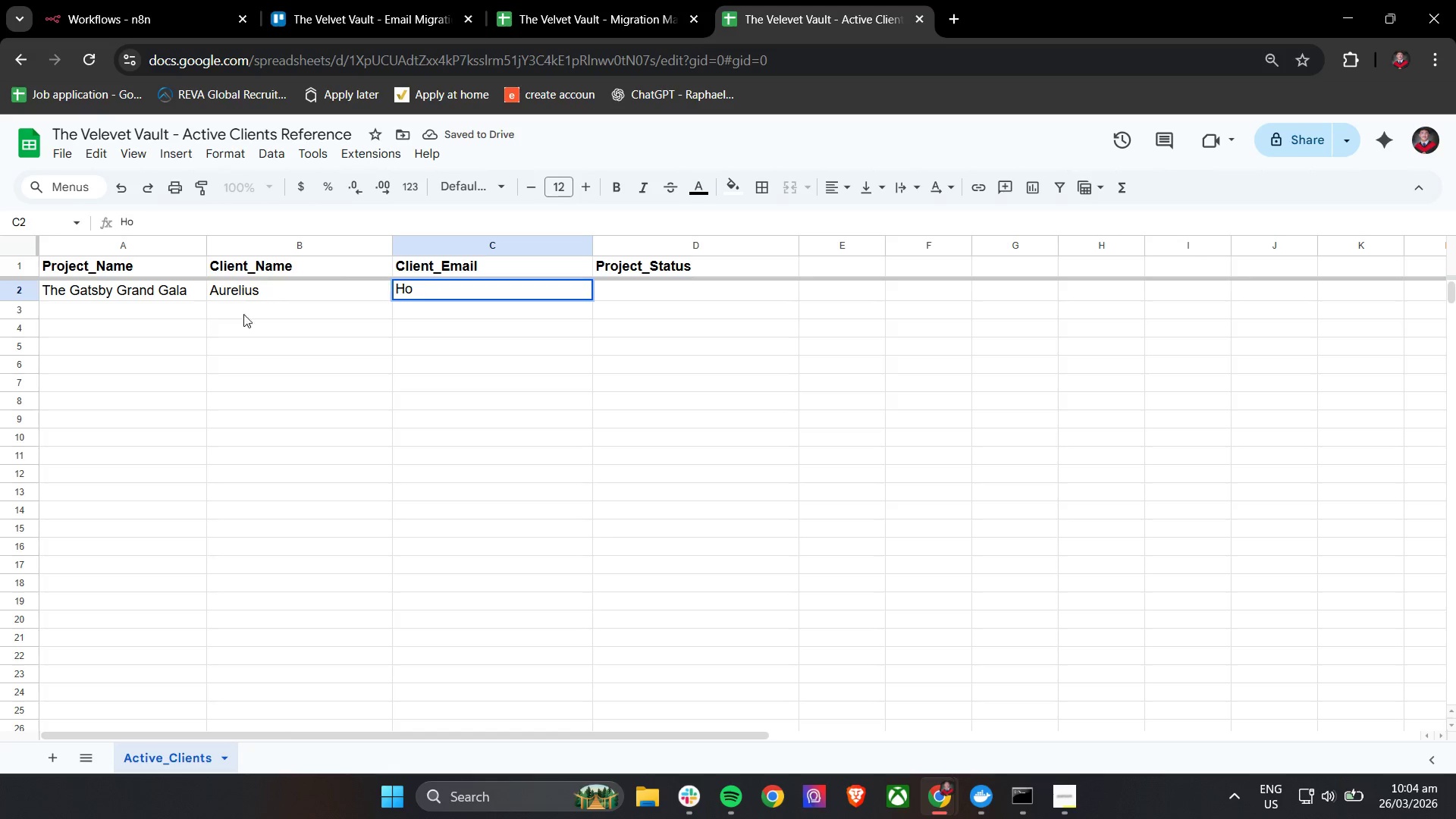 
key(Backspace)
 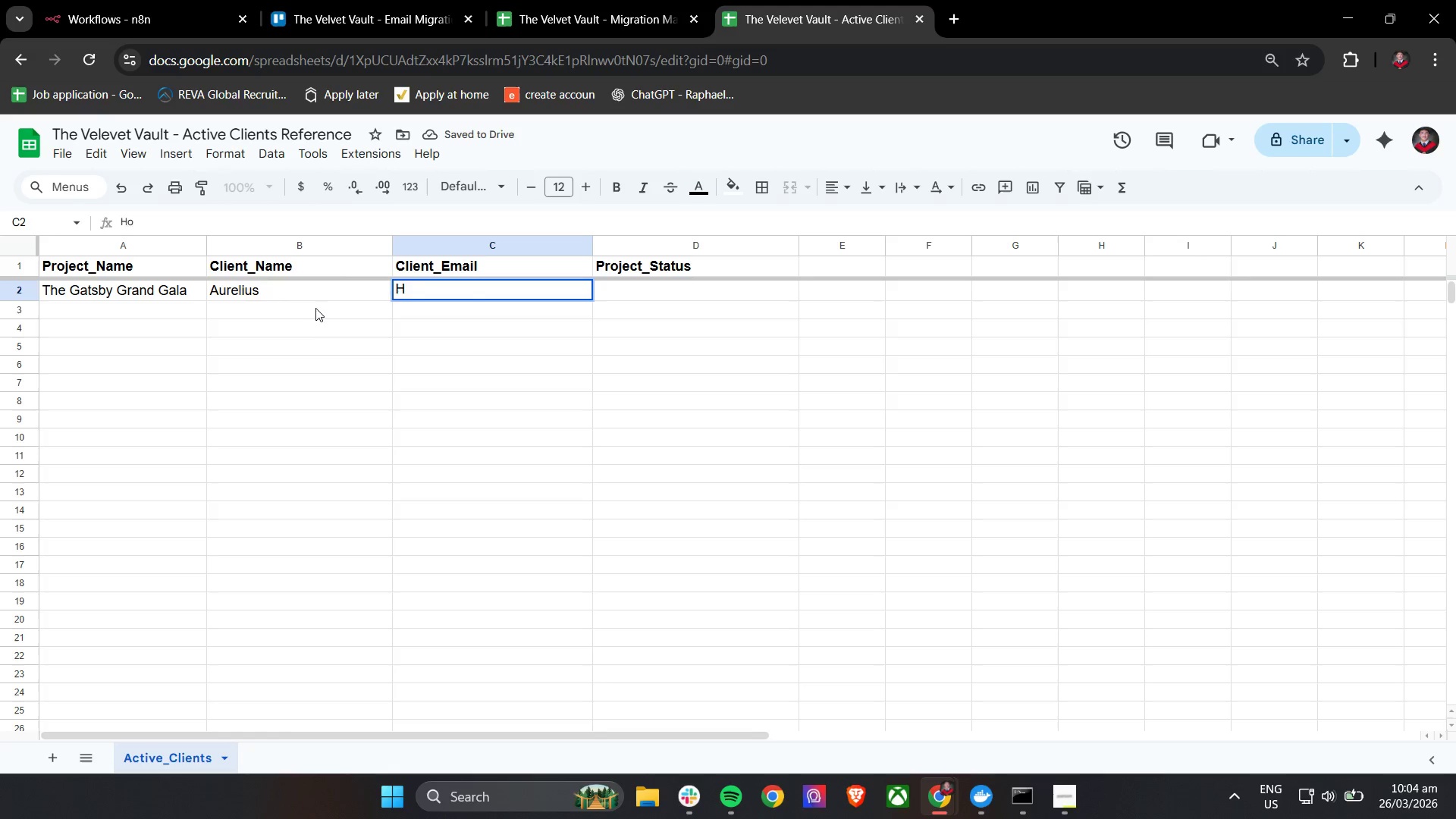 
key(Backspace)
 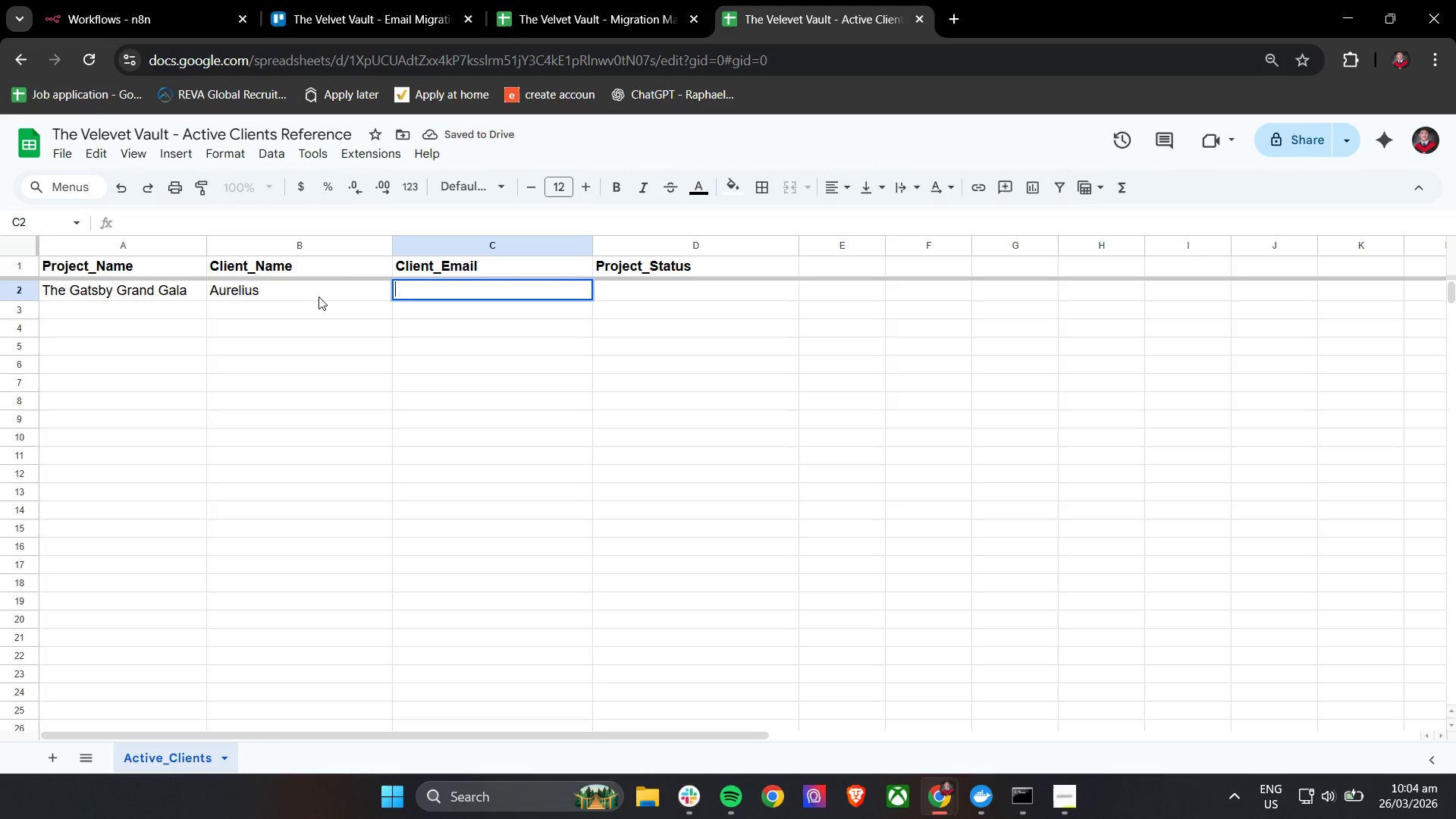 
key(Backspace)
 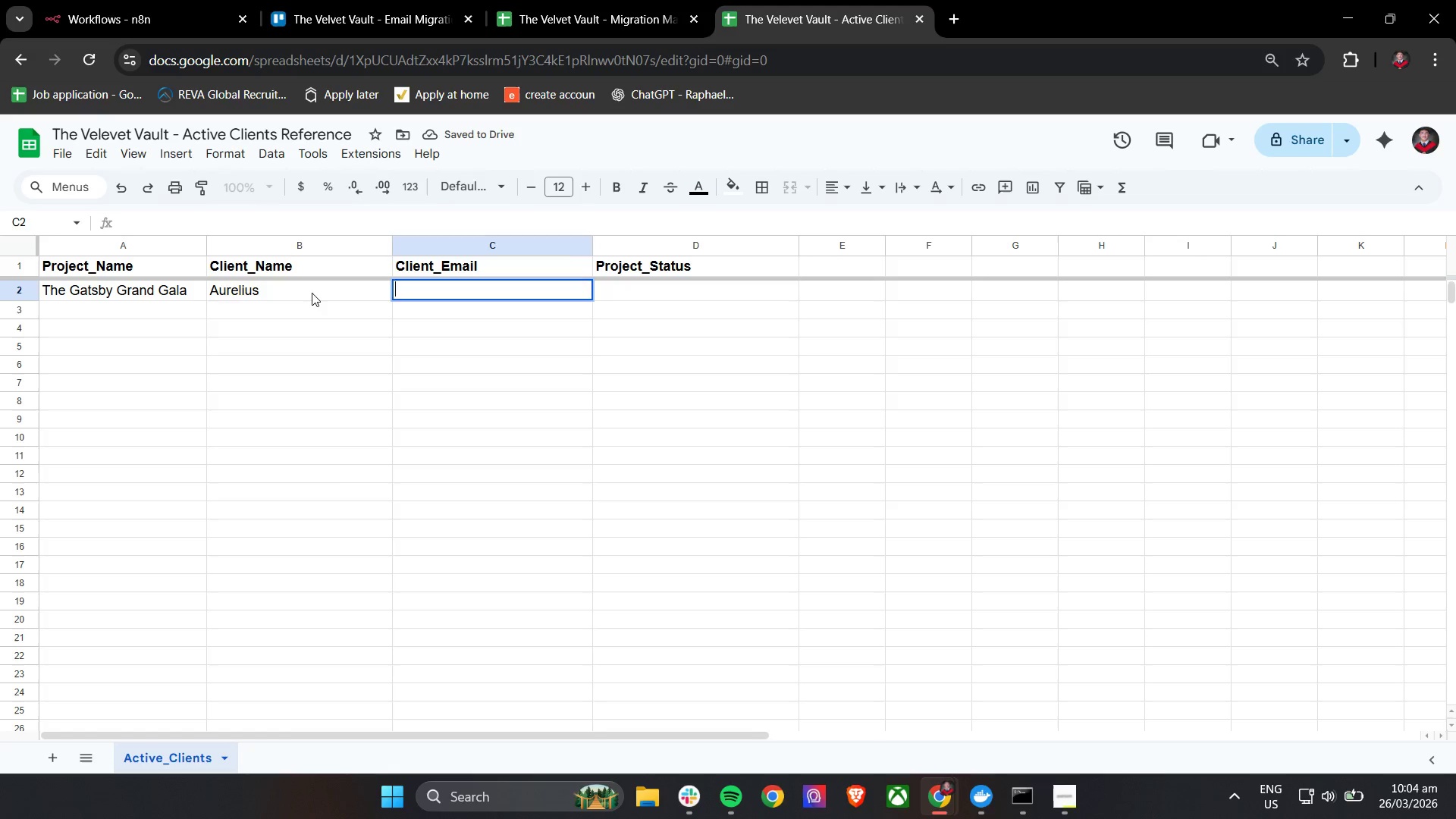 
left_click([312, 293])
 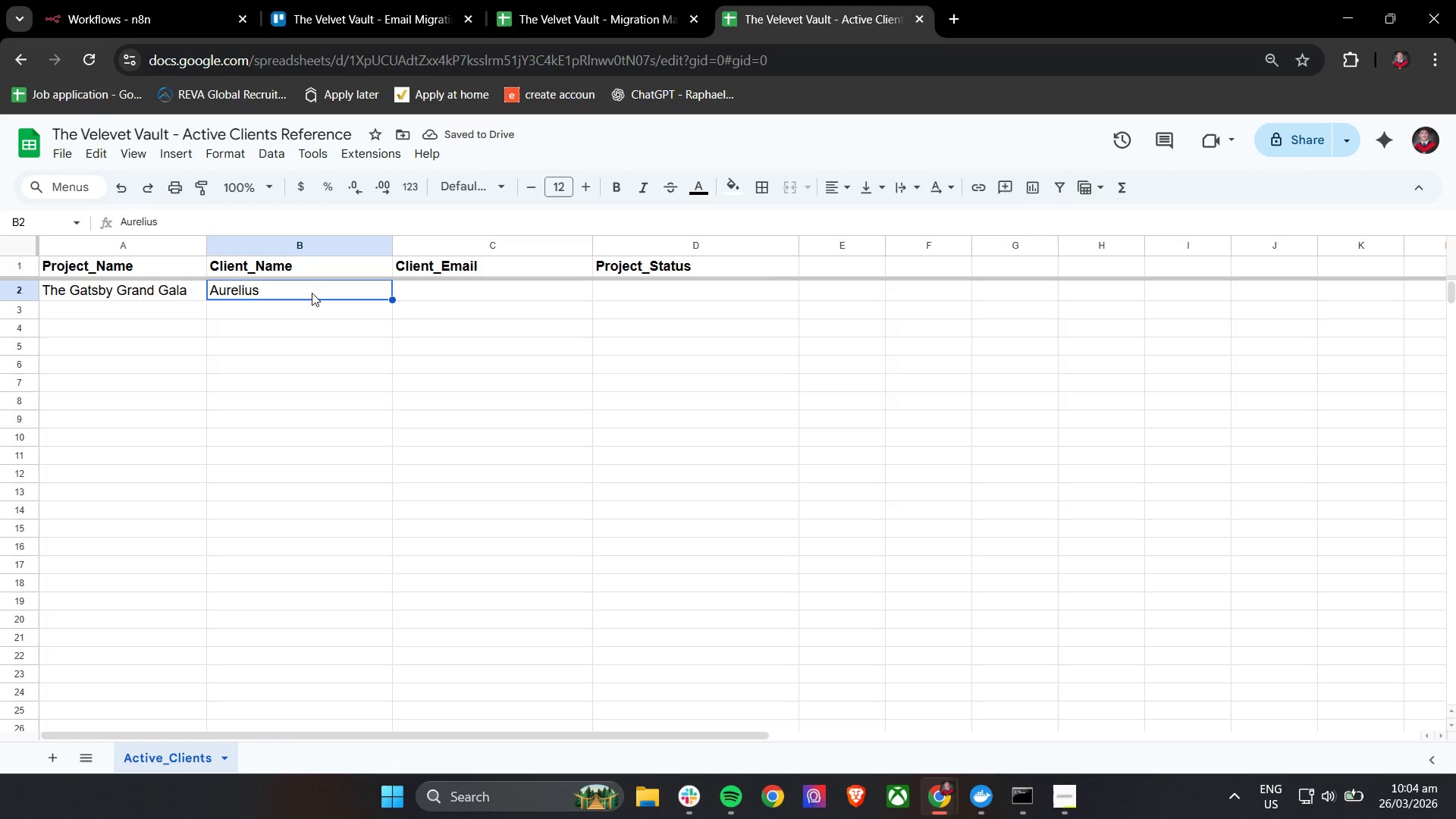 
double_click([312, 293])
 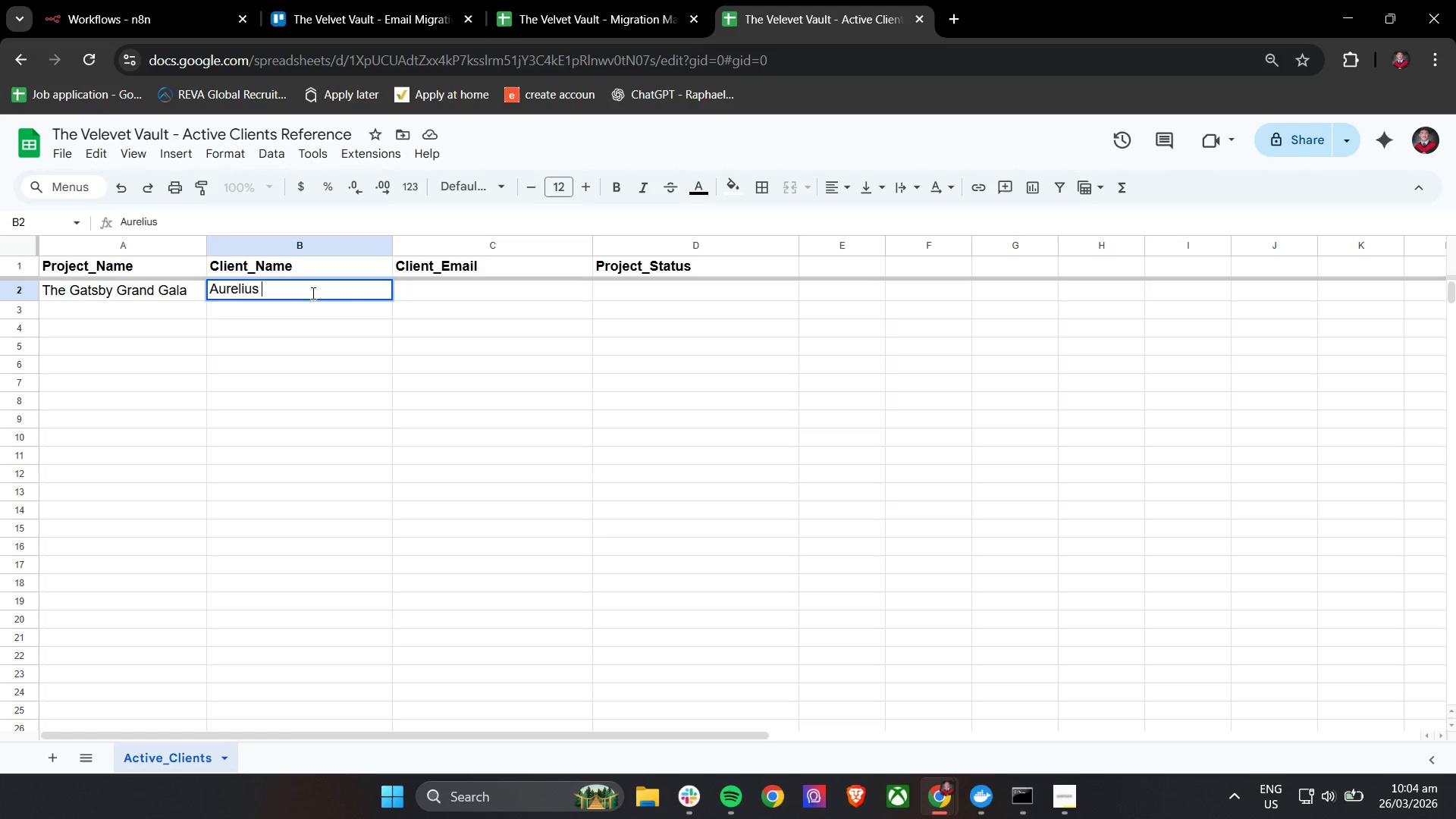 
type( Holdings)
key(Tab)
type(evenst)
key(Backspace)
key(Backspace)
type(ts@aureliushodings.com)
key(Tab)
type(Activ)
key(Backspace)
type(ce)
key(Tab)
 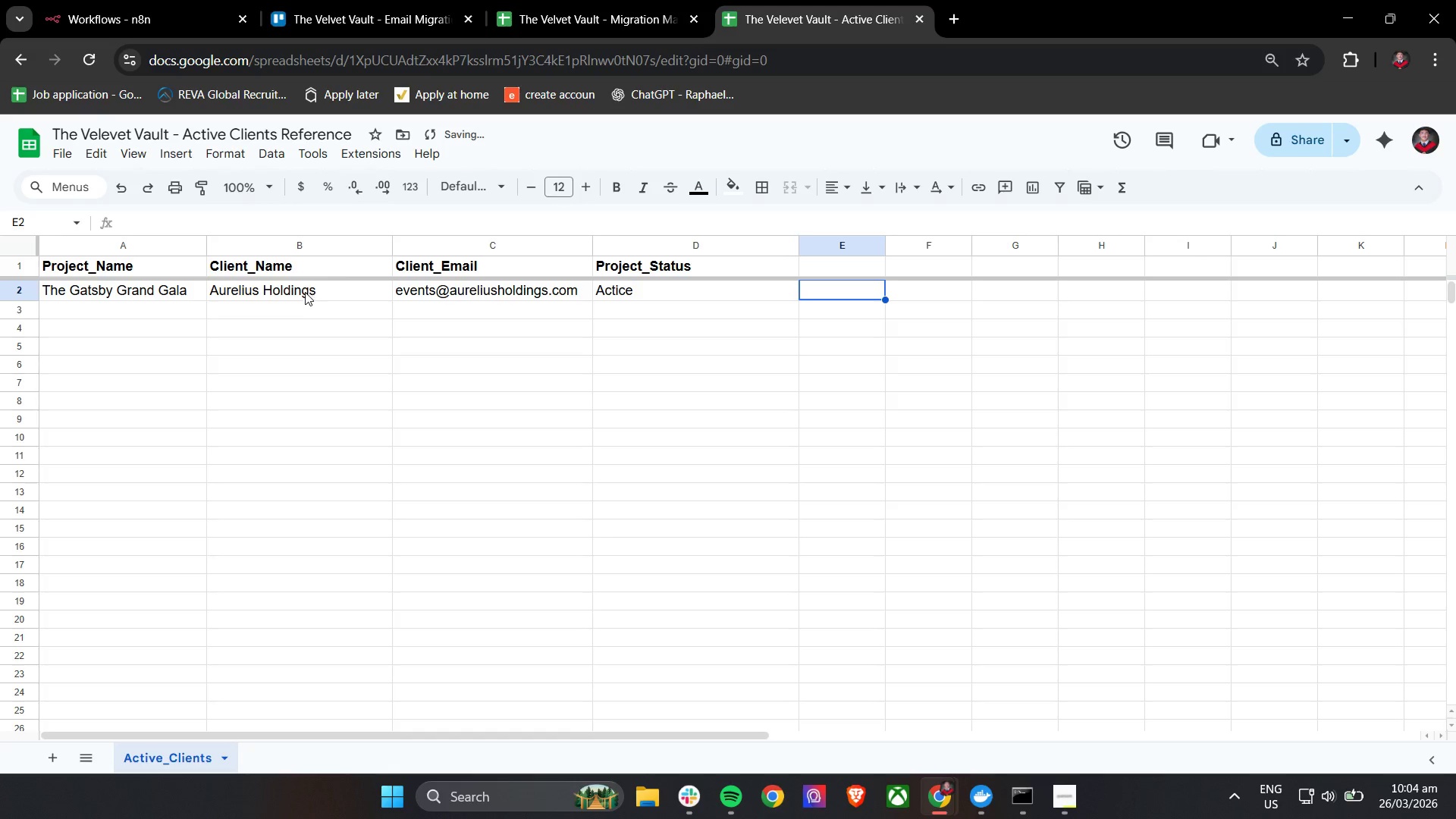 
left_click([142, 306])
 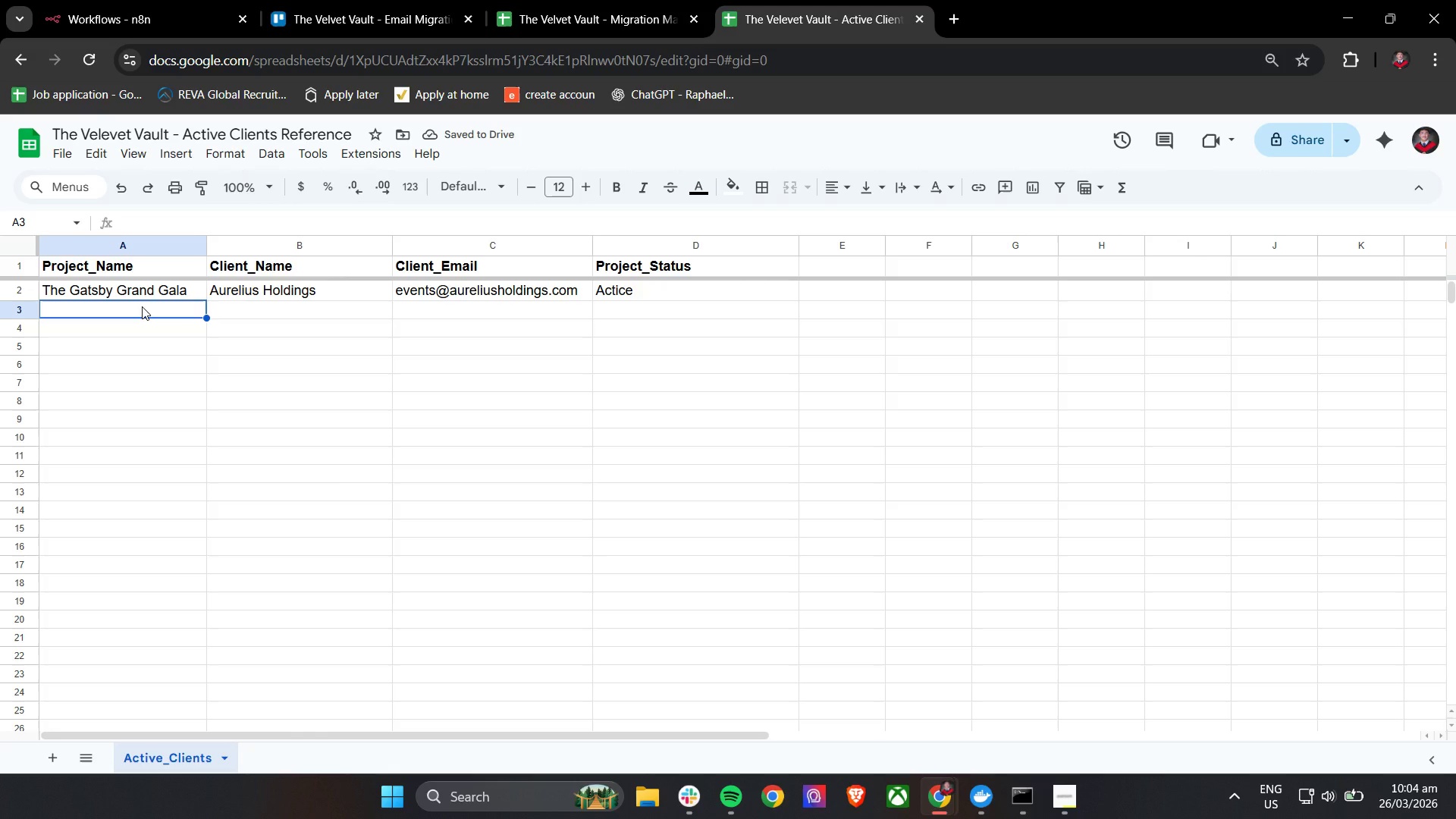 
type(Midnight Speakesy)
key(Tab)
 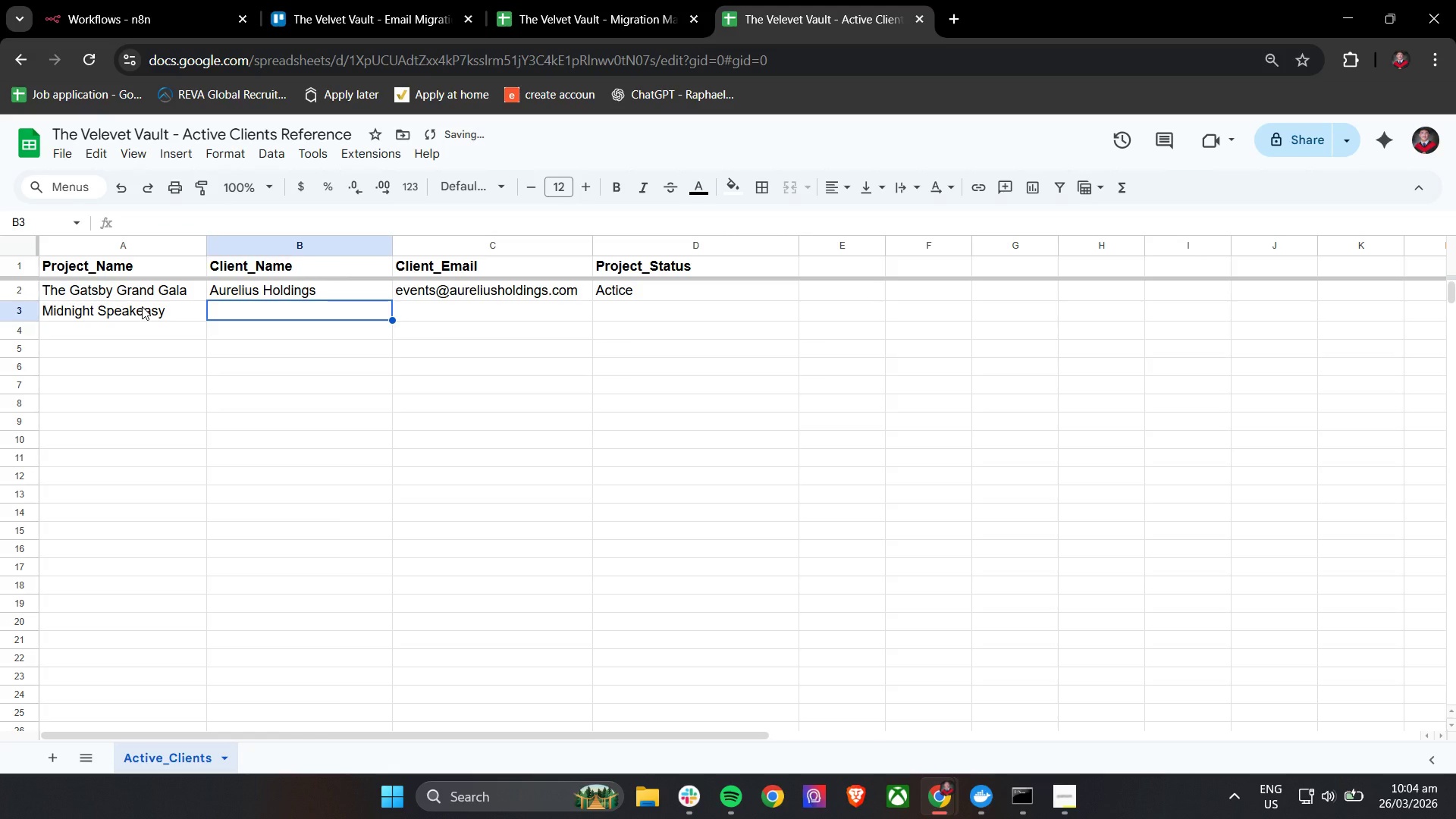 
double_click([191, 315])
 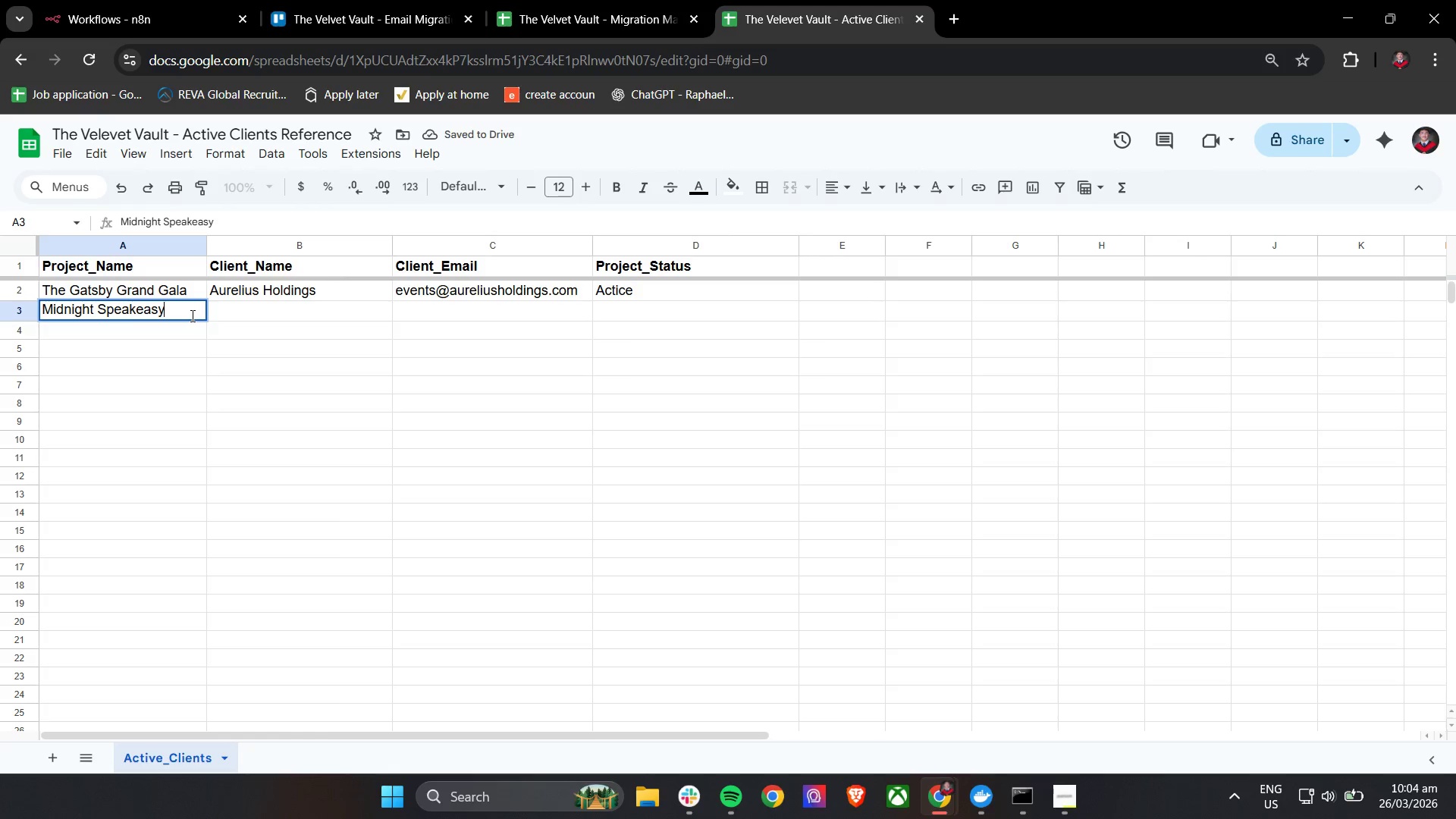 
type( Soiree)
key(Tab)
 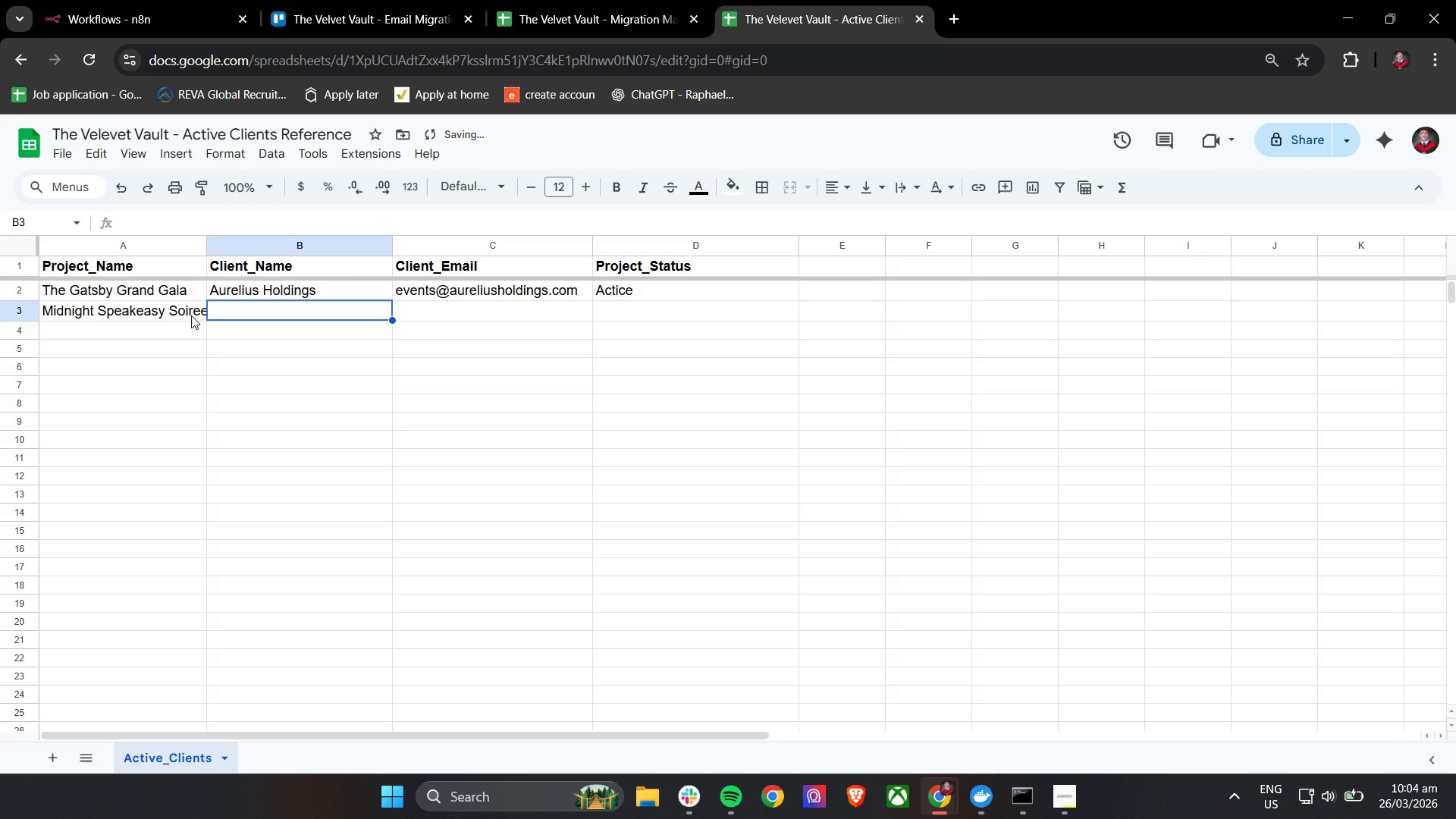 
left_click_drag(start_coordinate=[205, 246], to_coordinate=[229, 253])
 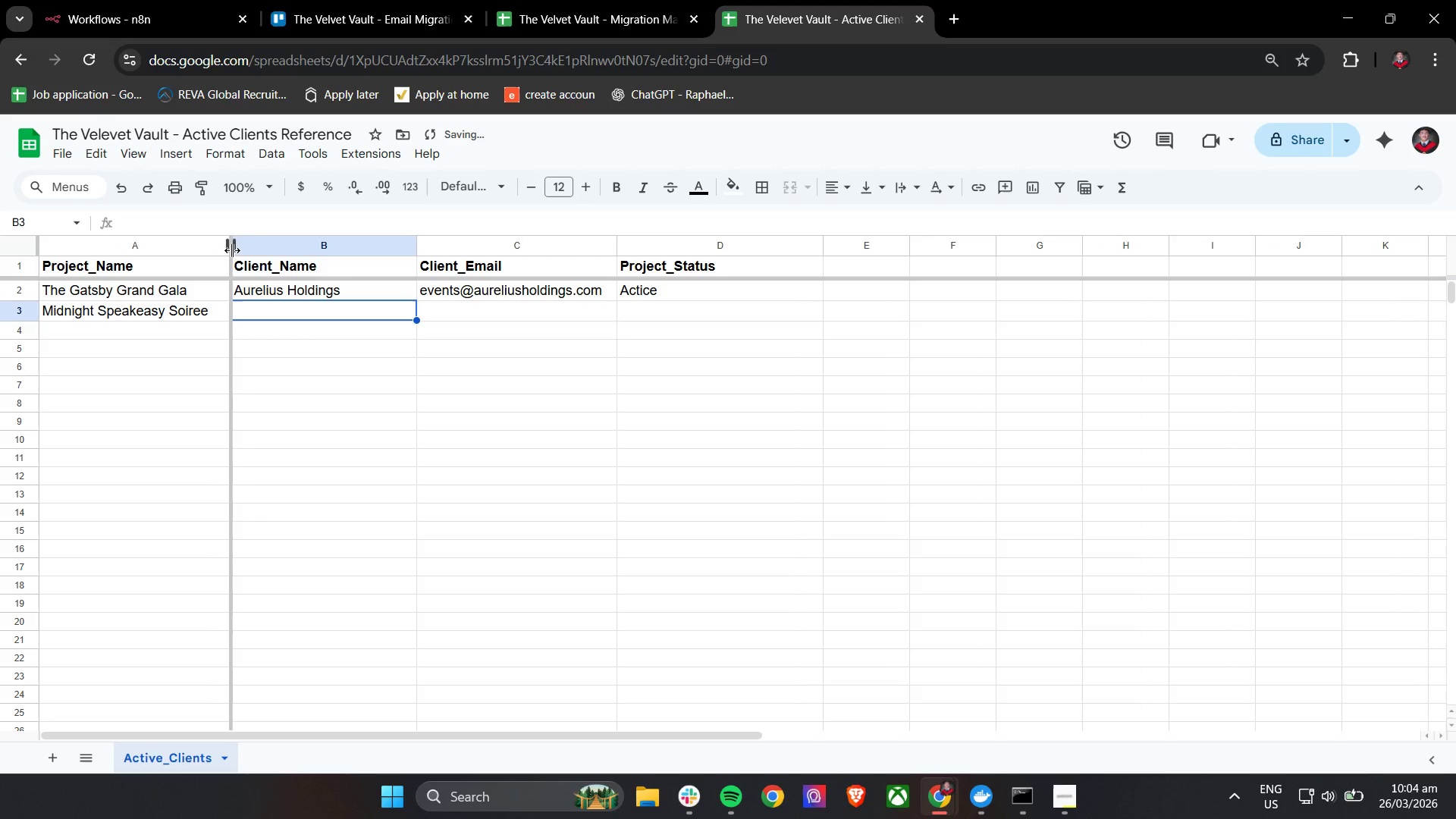 
left_click_drag(start_coordinate=[232, 250], to_coordinate=[237, 250])
 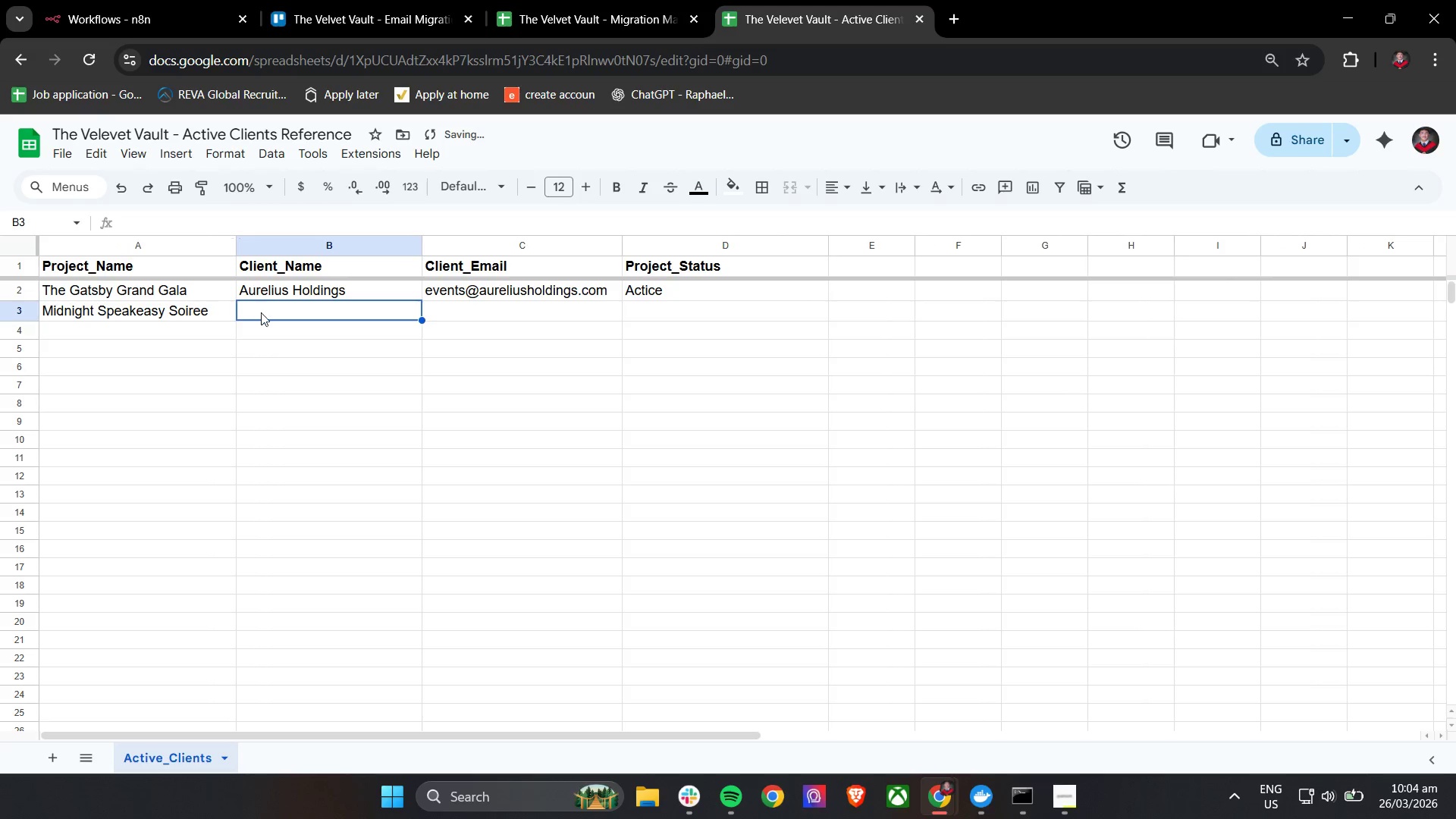 
left_click([265, 315])
 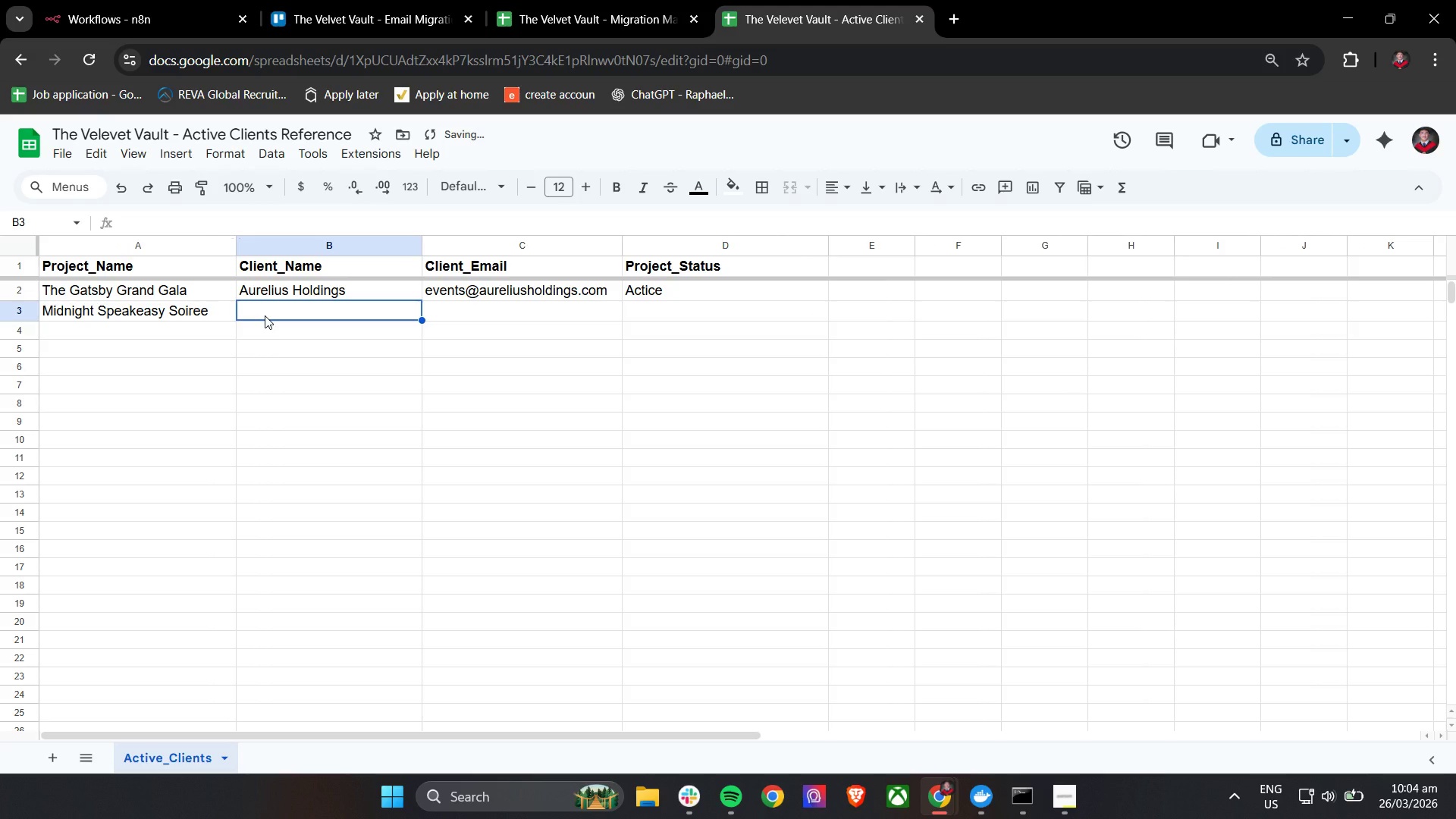 
type(Ve)
 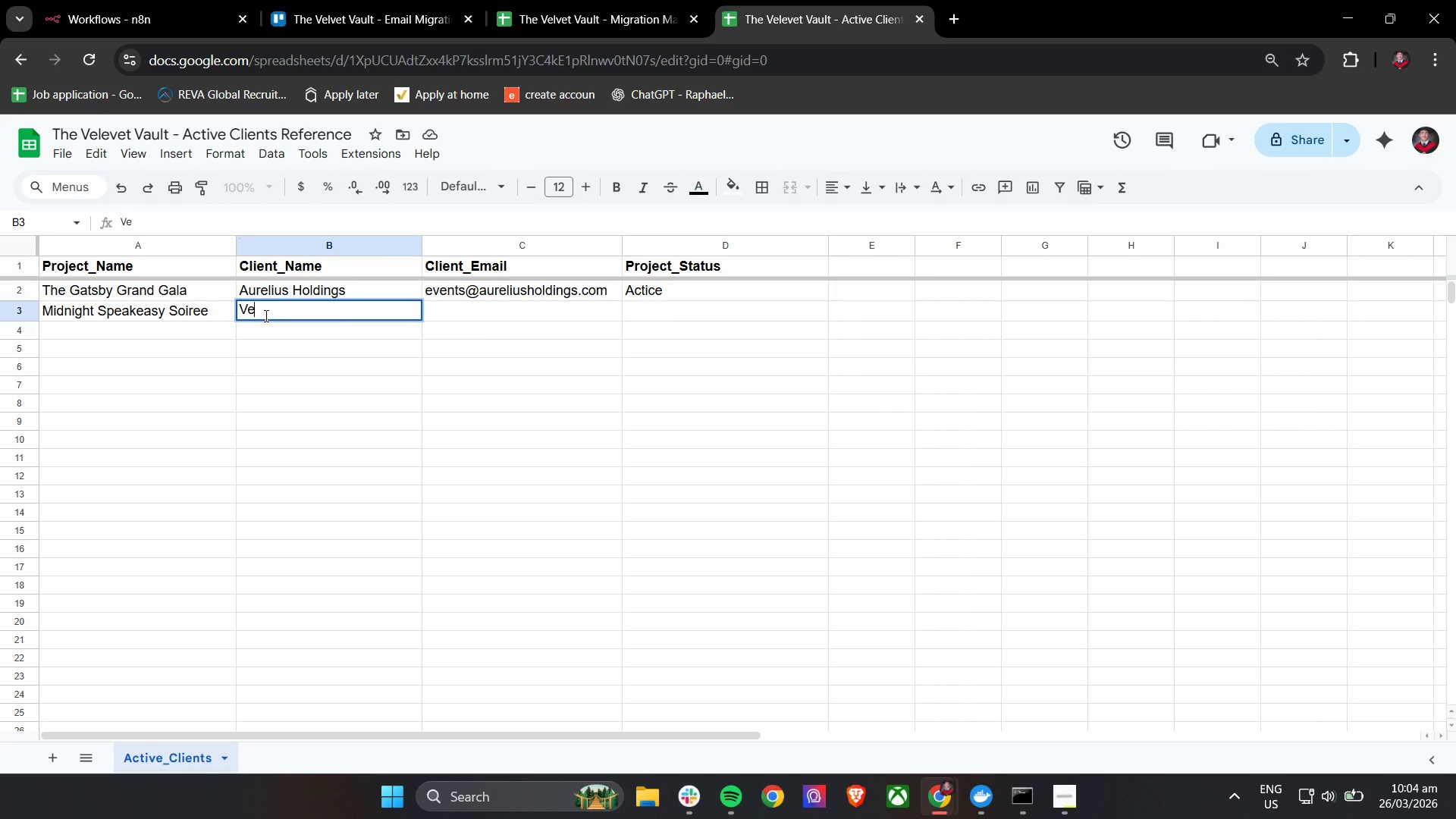 
type(ac)
 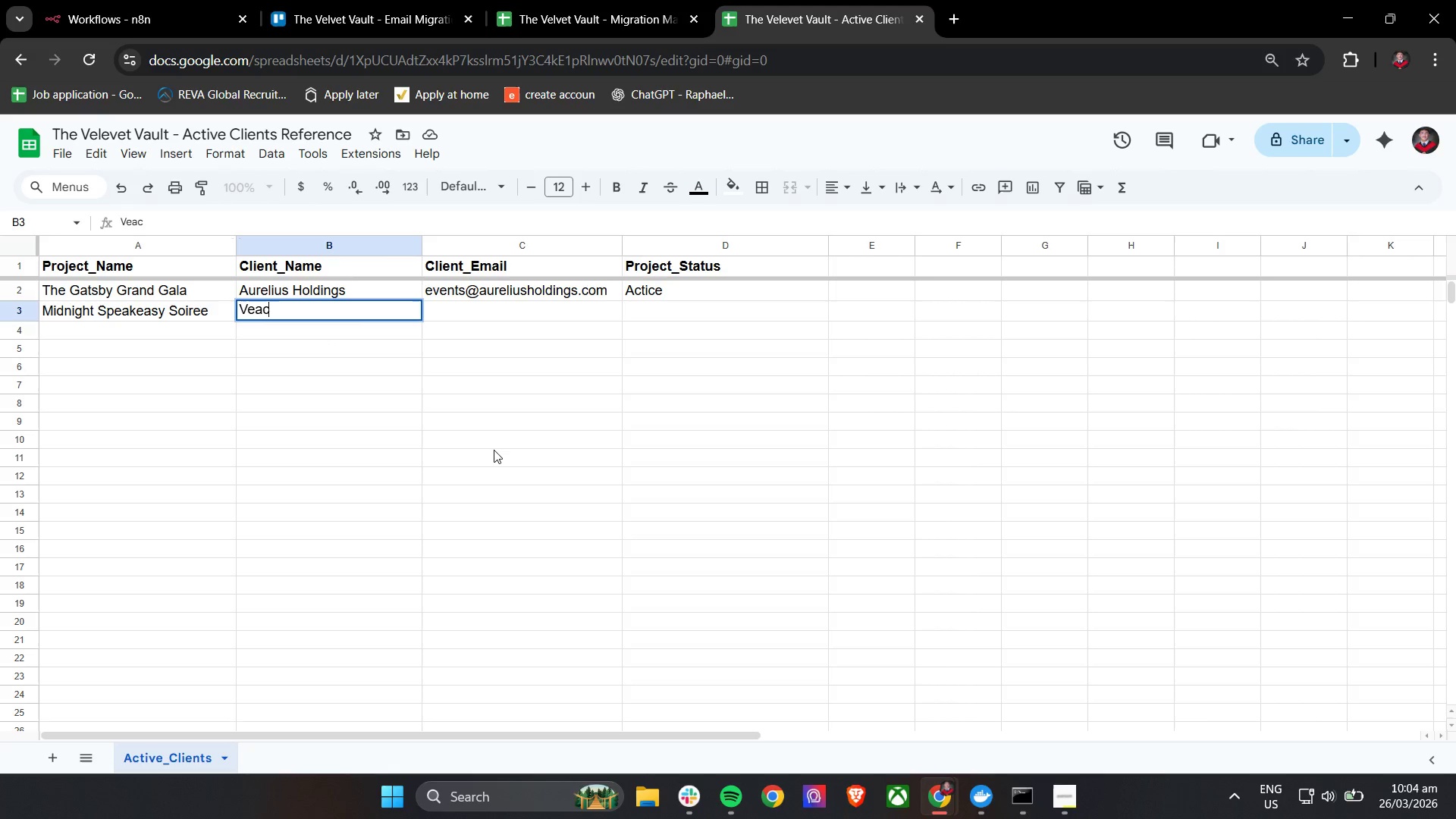 
key(Backspace)
key(Backspace)
type(lour @)
key(Backspace)
type(& Co.)
key(Tab)
type(contact@velourco.com)
key(Tab)
 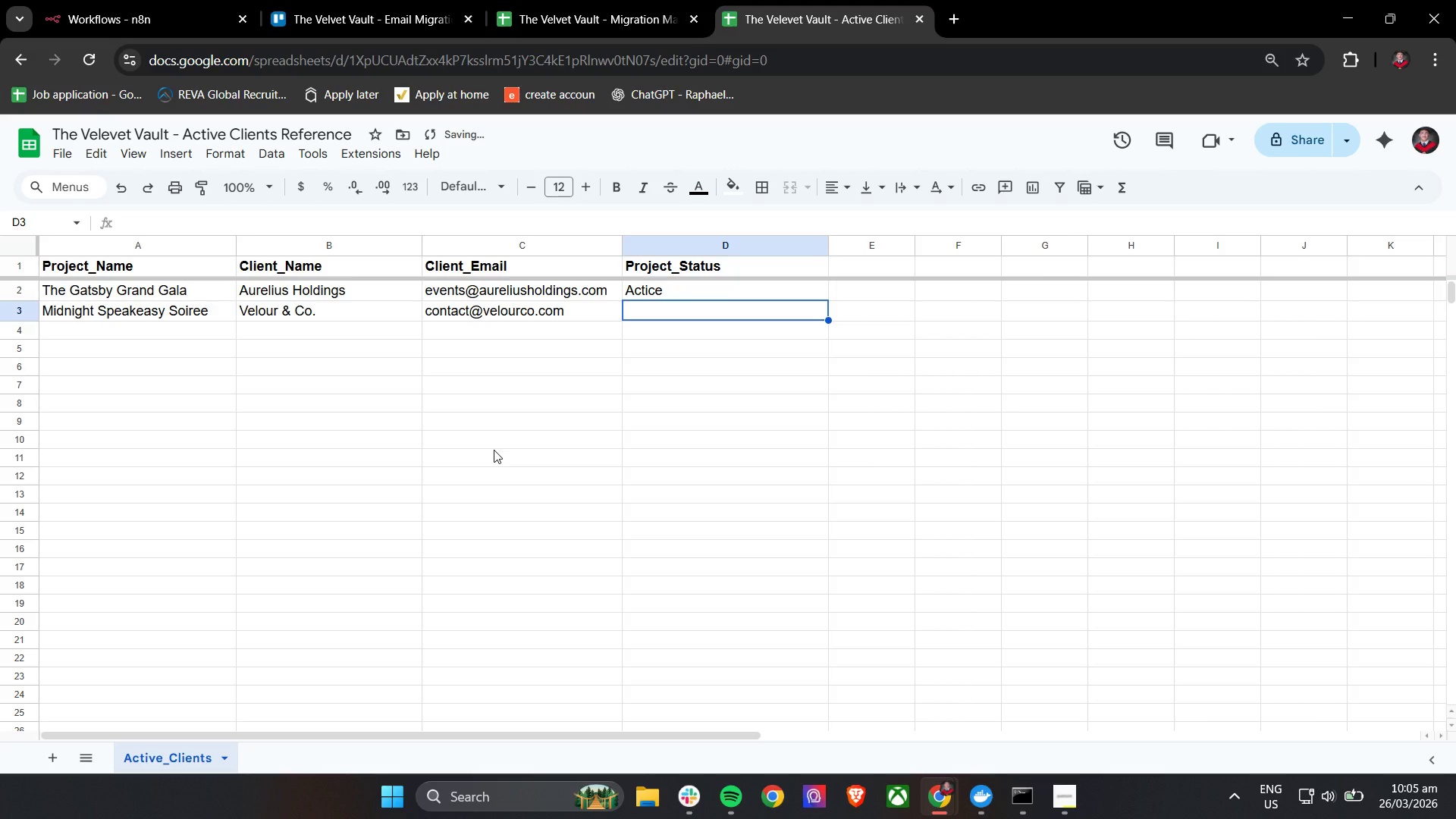 
double_click([654, 297])
 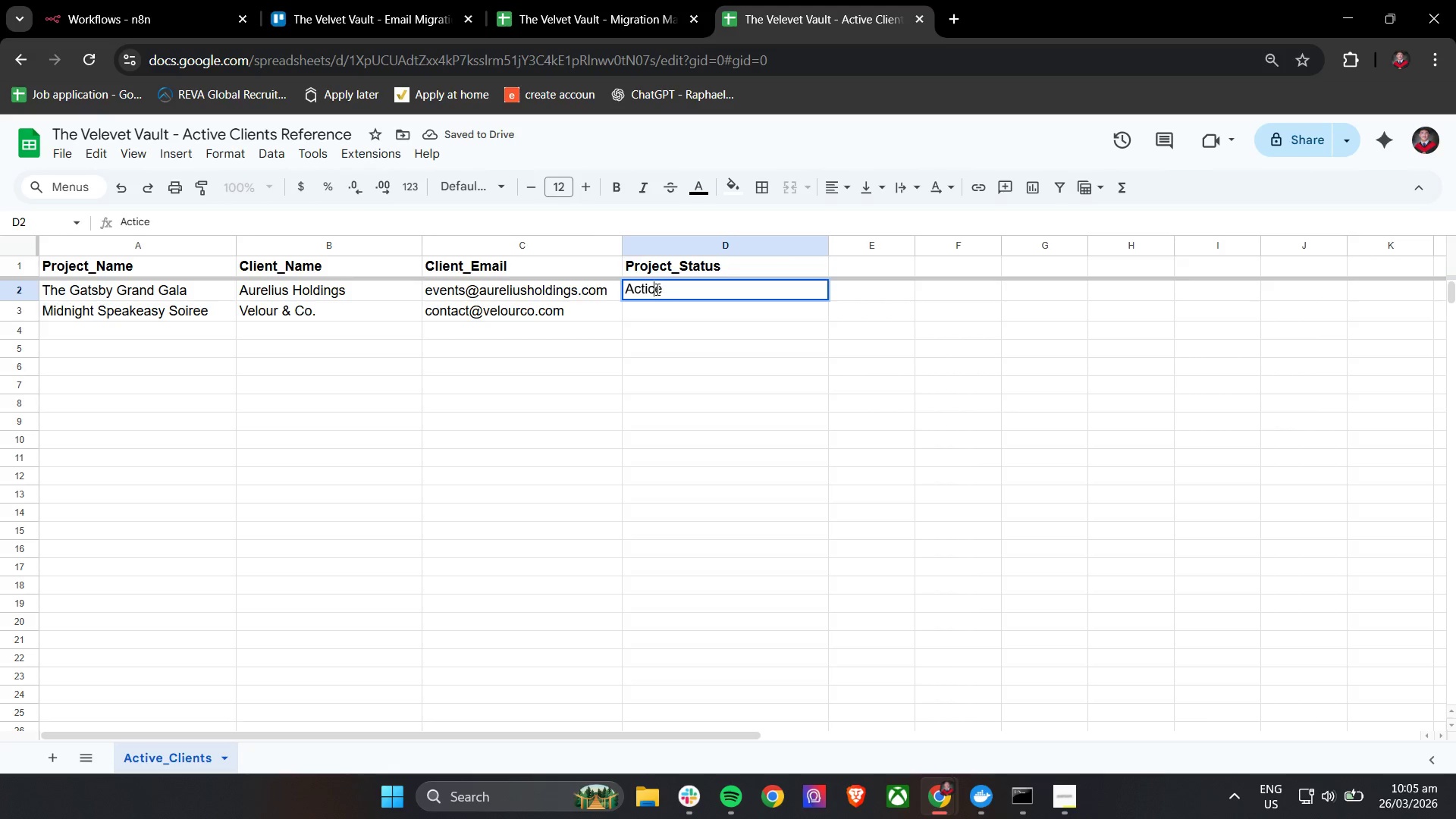 
left_click([656, 289])
 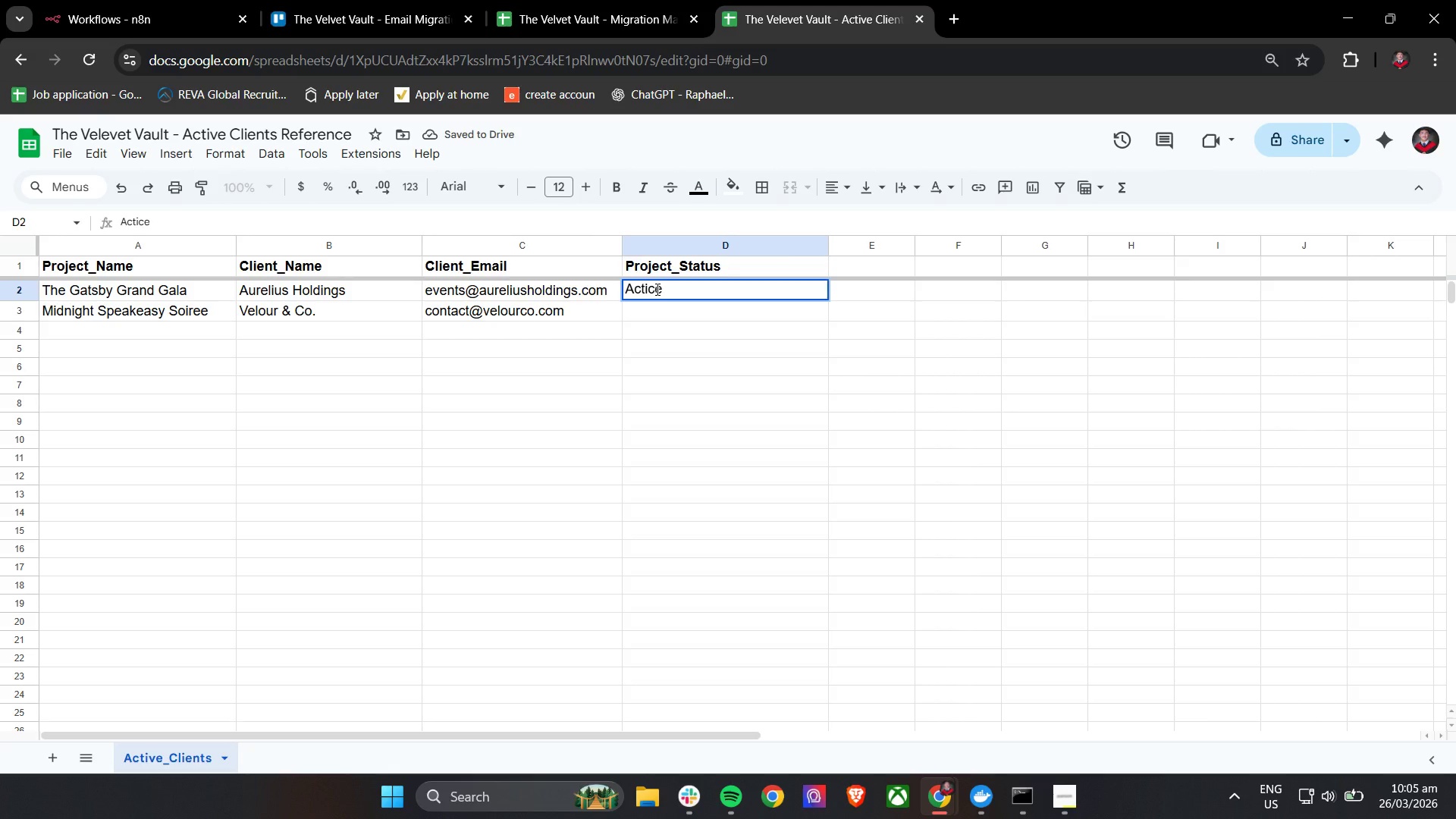 
key(Backspace)
 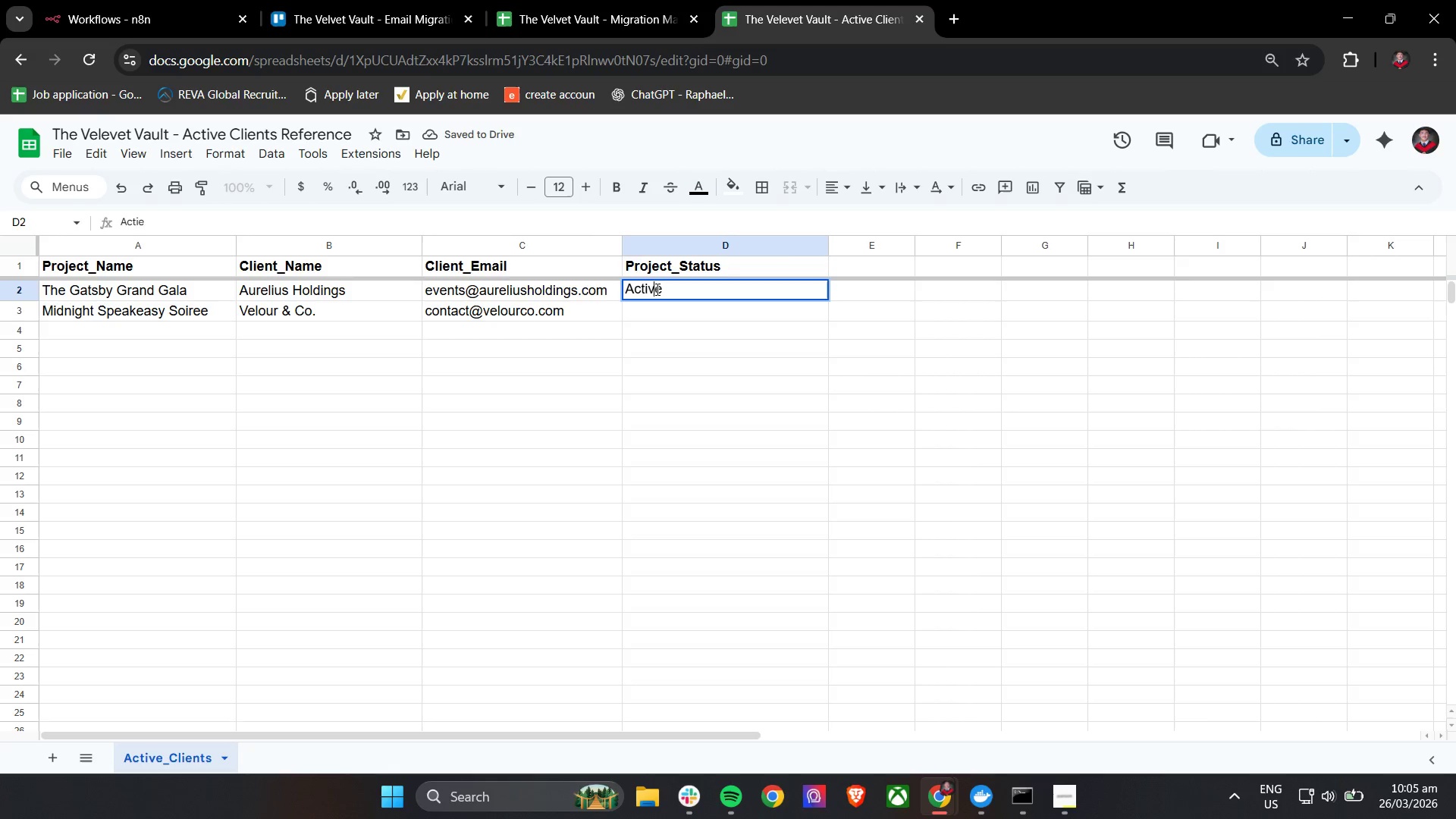 
key(V)
 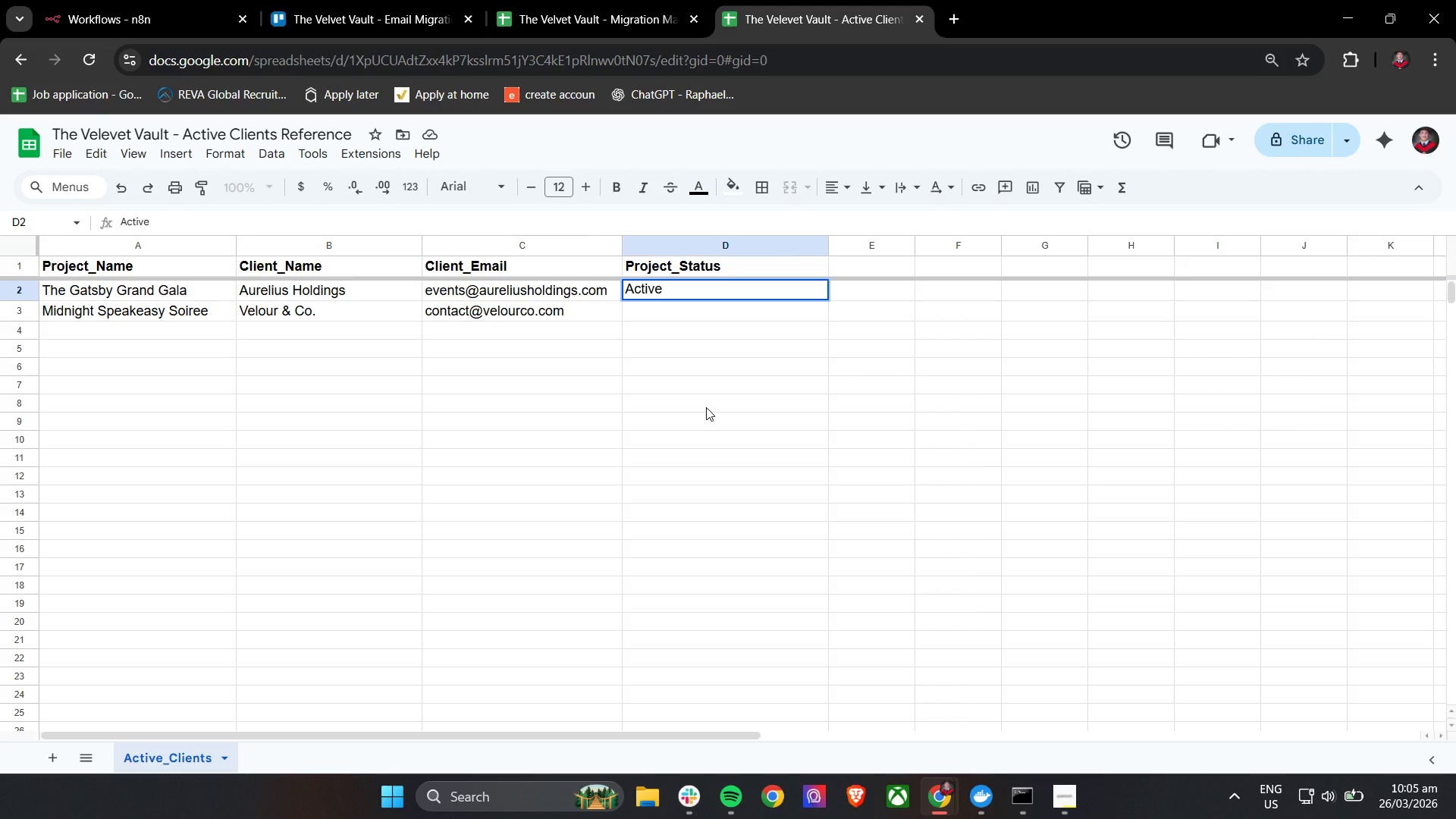 
wait(12.05)
 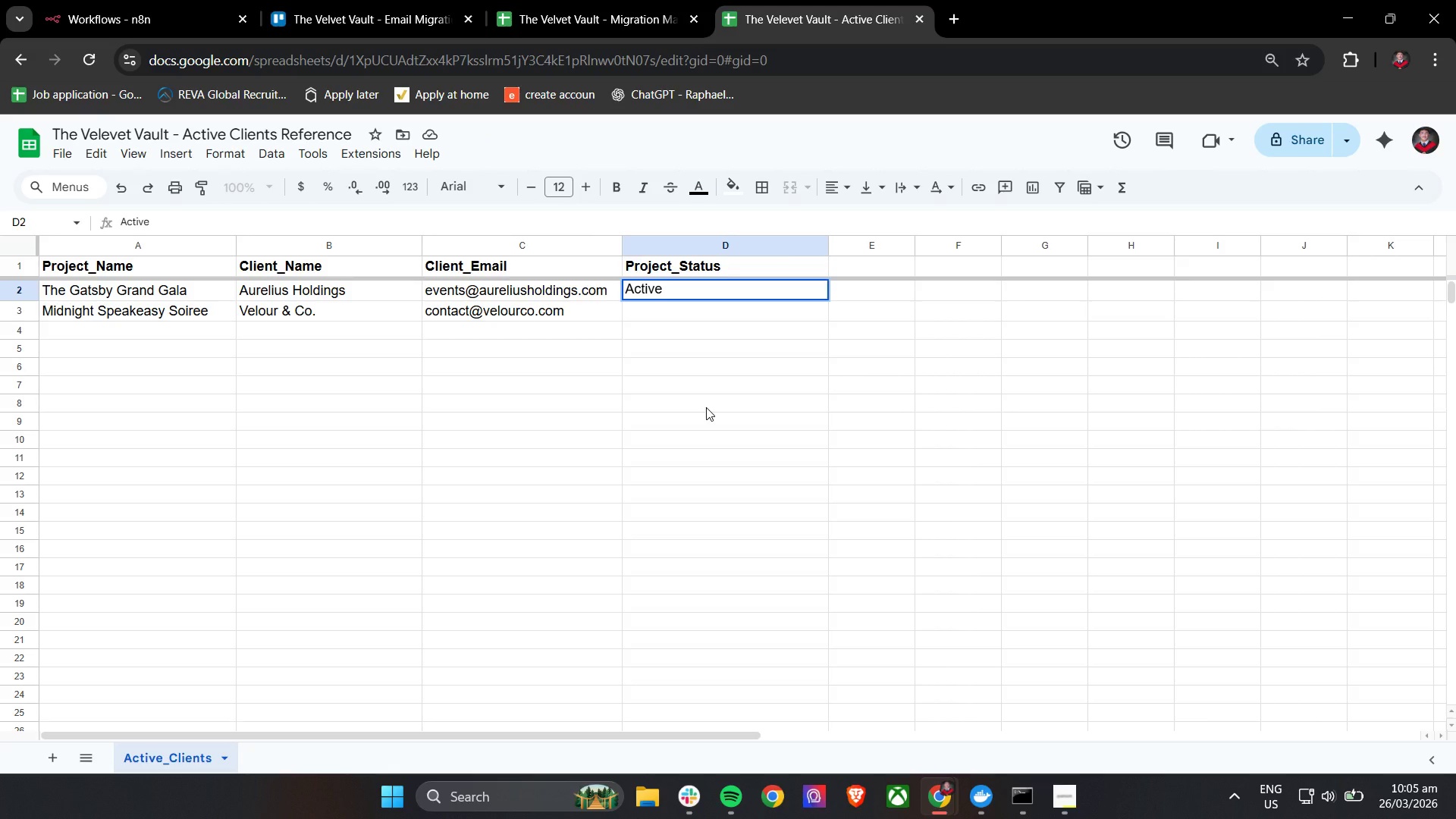 
left_click([710, 304])
 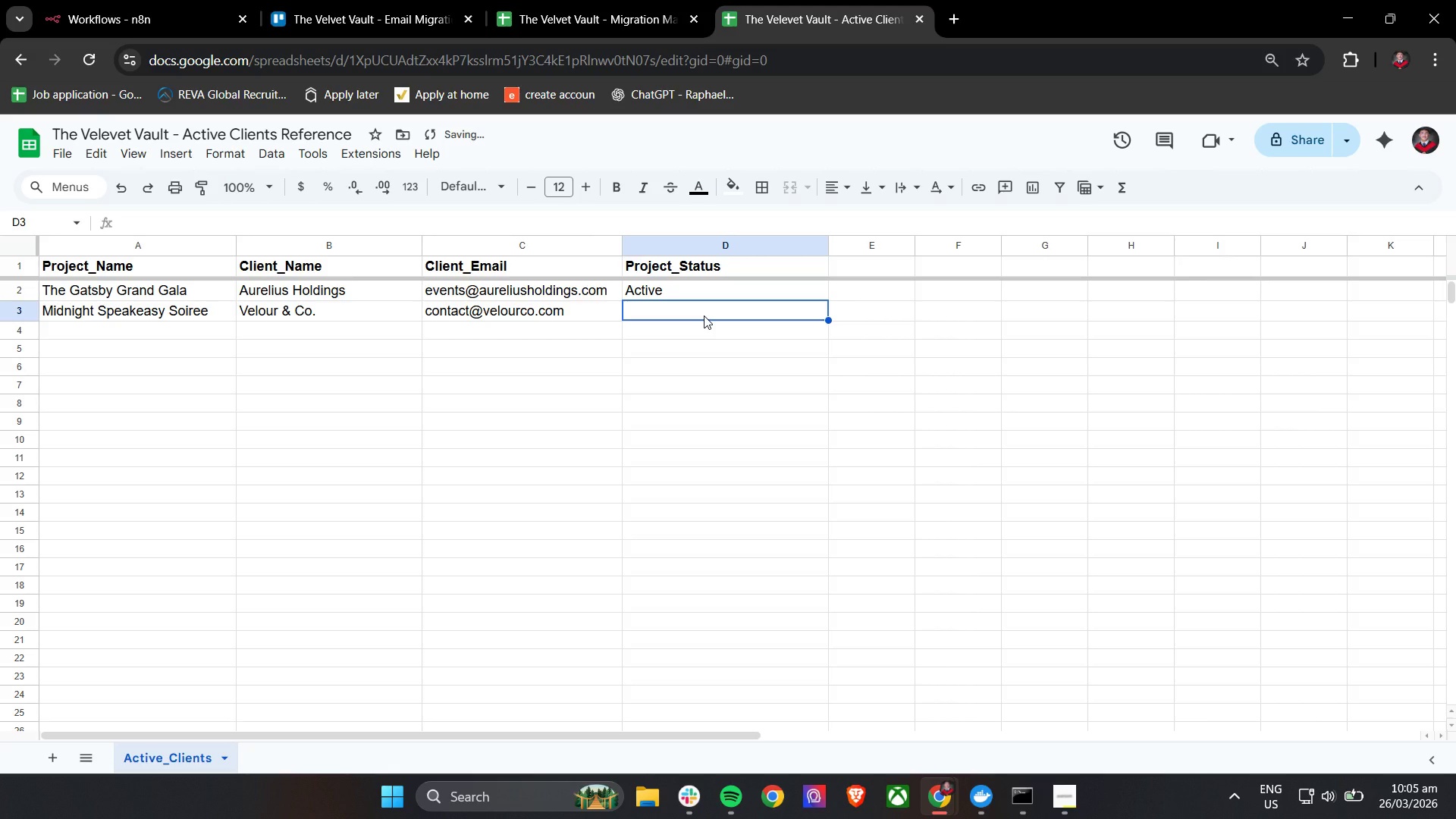 
type(Ac)
key(Tab)
 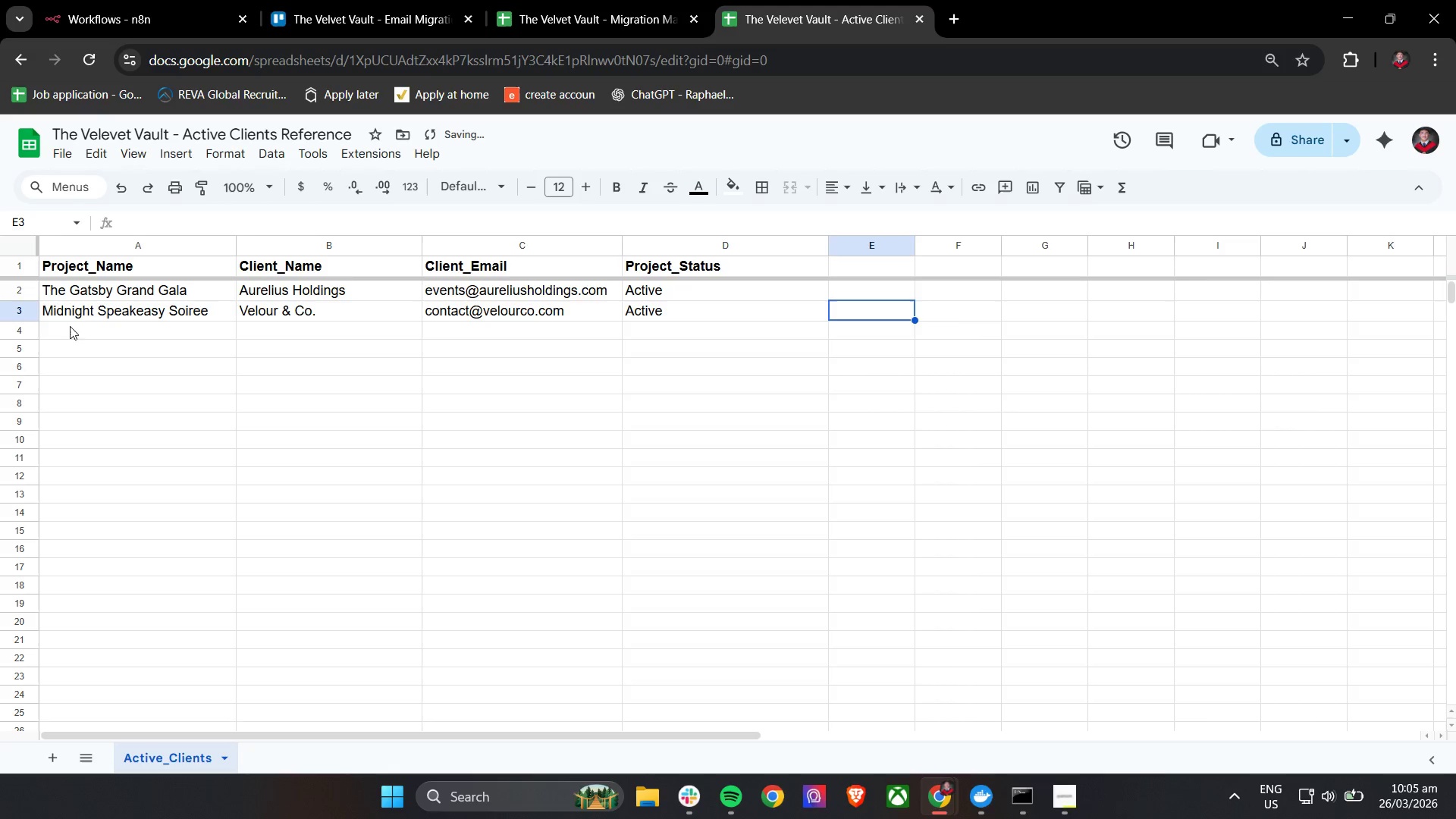 
left_click([85, 337])
 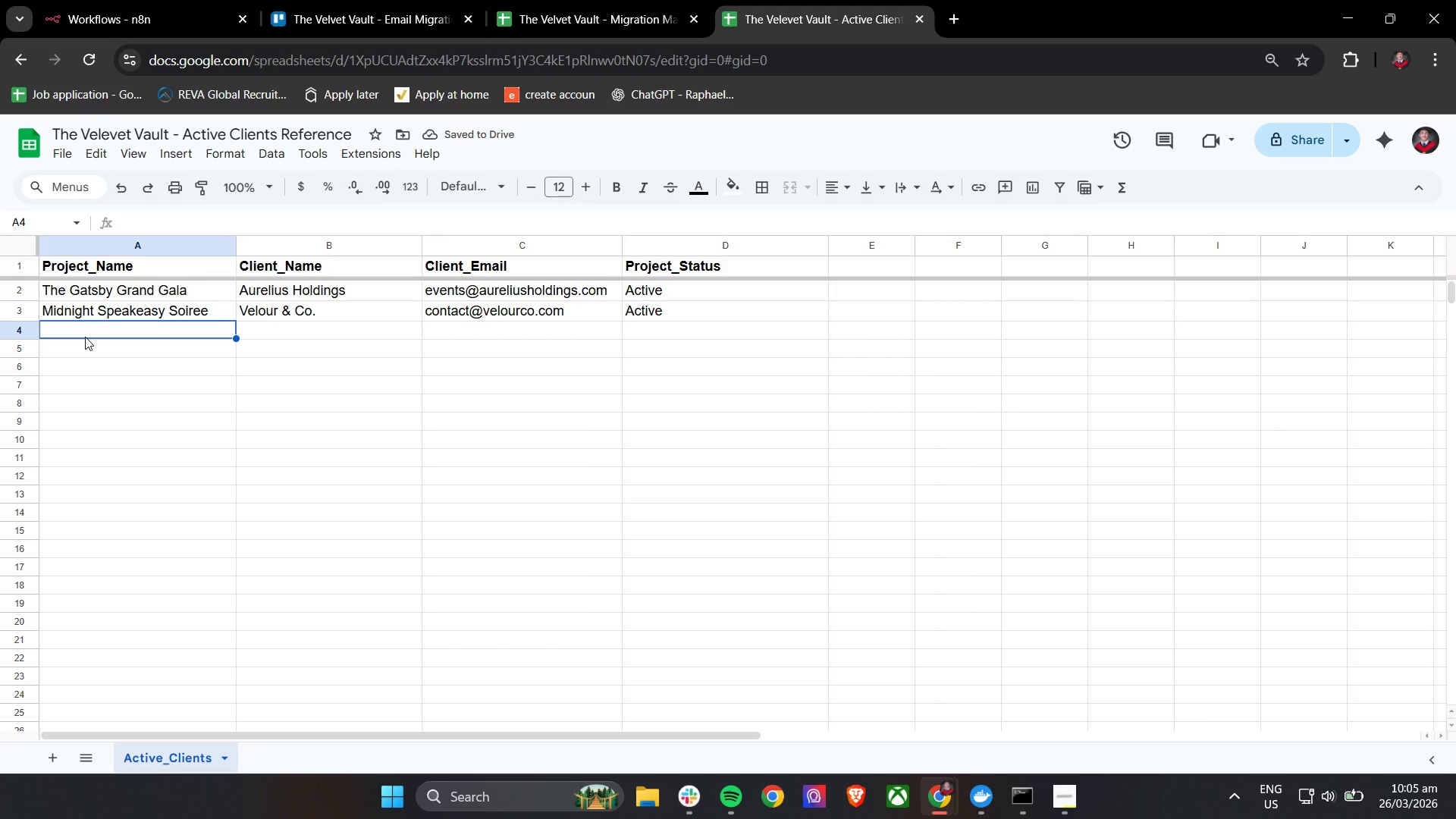 
type(Velvet UN)
key(Backspace)
type(nderground Wedding)
key(Tab)
type(Isabella Montclair)
key(Backspace)
key(Backspace)
type(ir)
key(Tab)
type(issa)
key(Backspace)
key(Backspace)
type(abella.montclair@email.com)
key(Tab)
type(Ac)
key(Tab)
 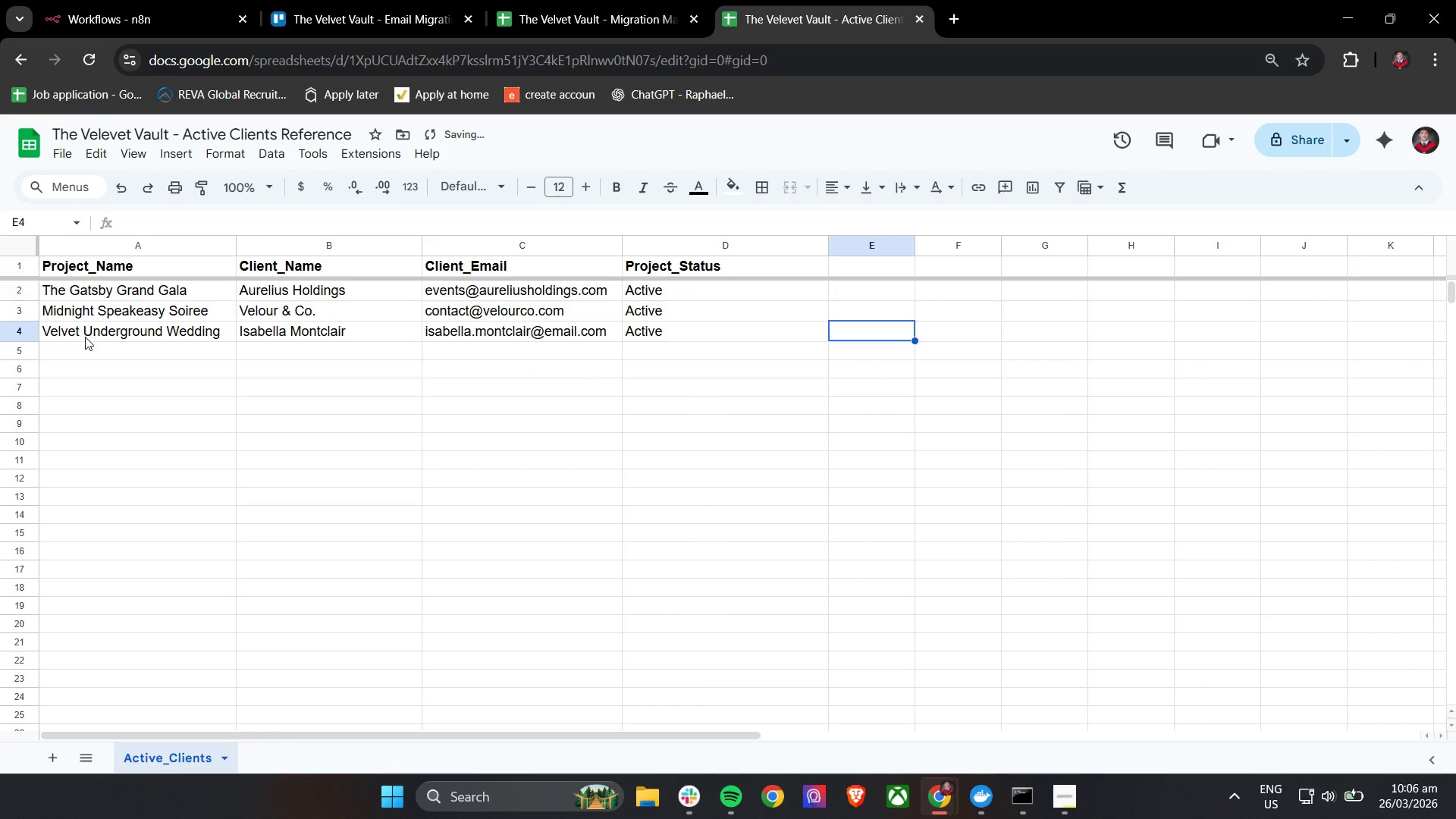 
wait(10.52)
 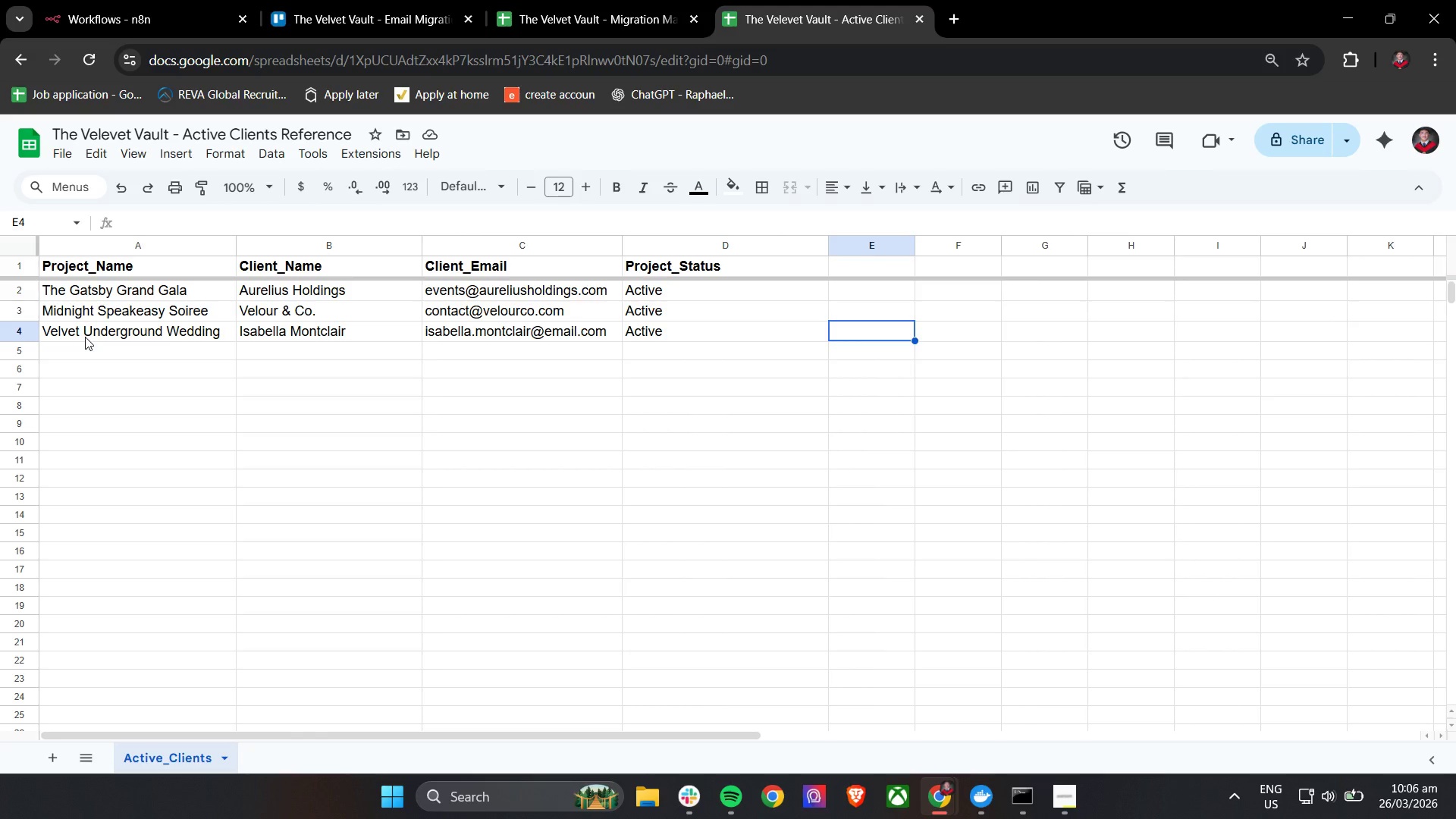 
scroll: coordinate [126, 413], scroll_direction: up, amount: 6.0
 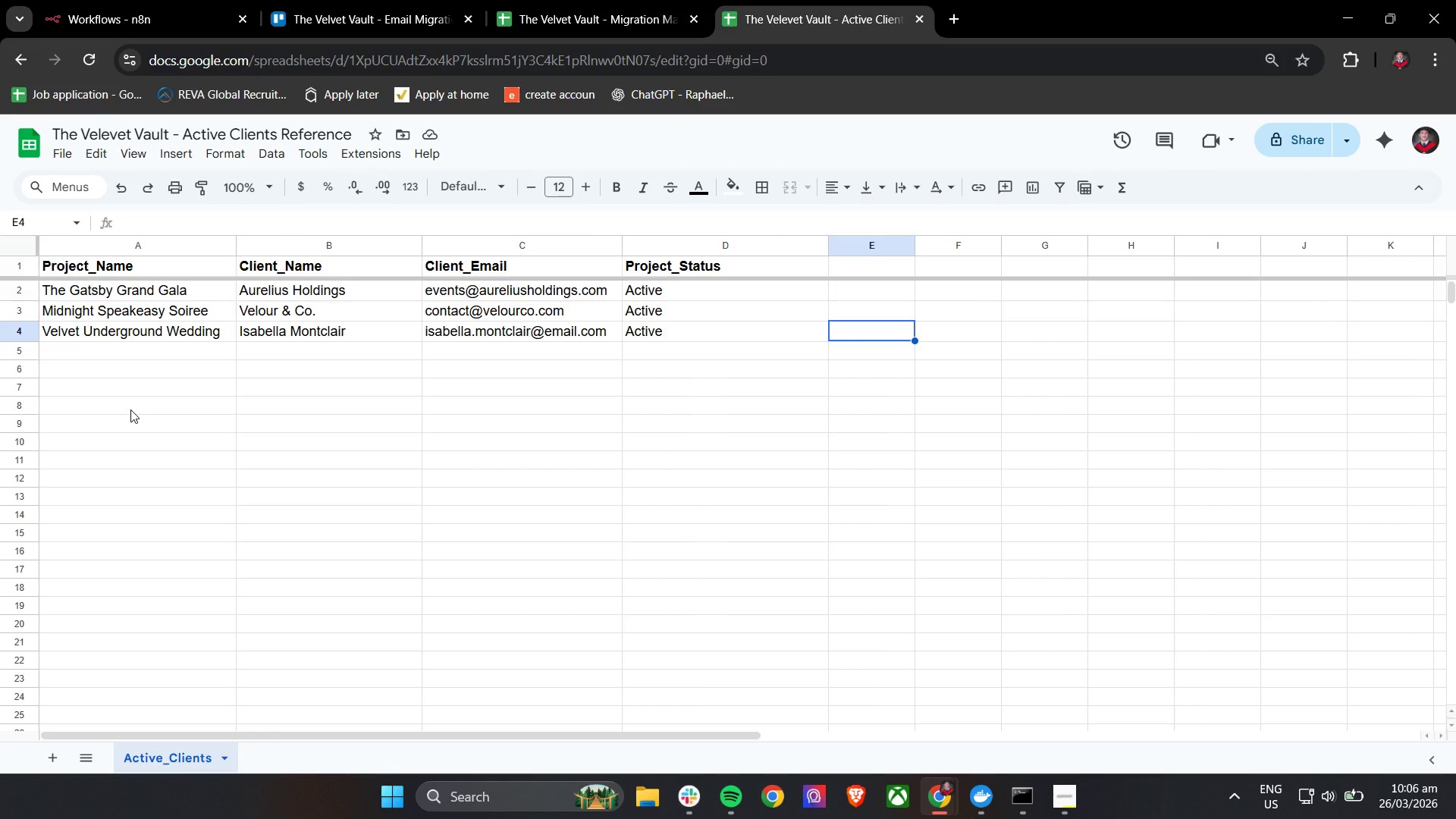 
wait(10.94)
 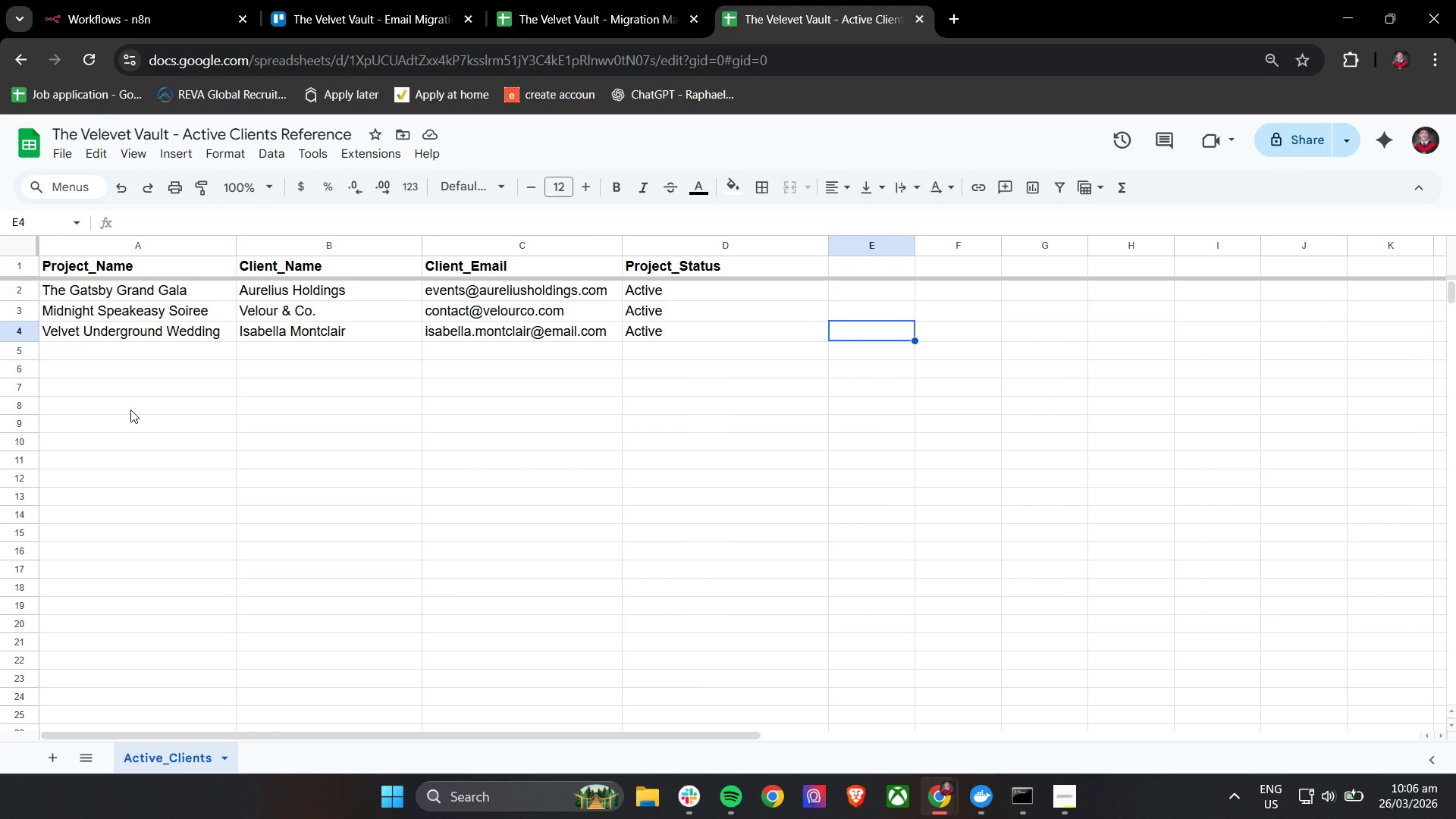 
left_click([582, 0])
 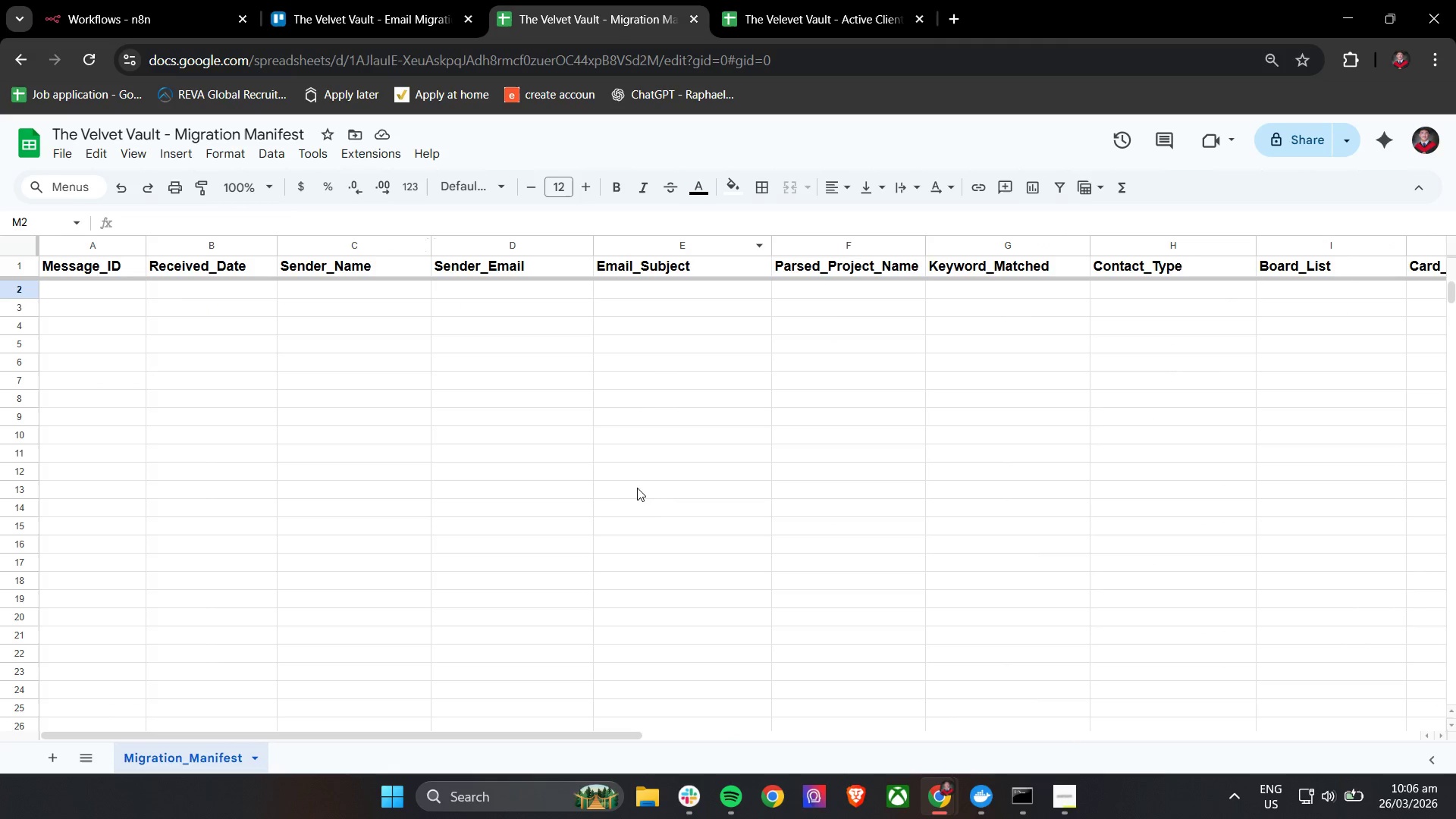 
scroll: coordinate [639, 492], scroll_direction: up, amount: 6.0
 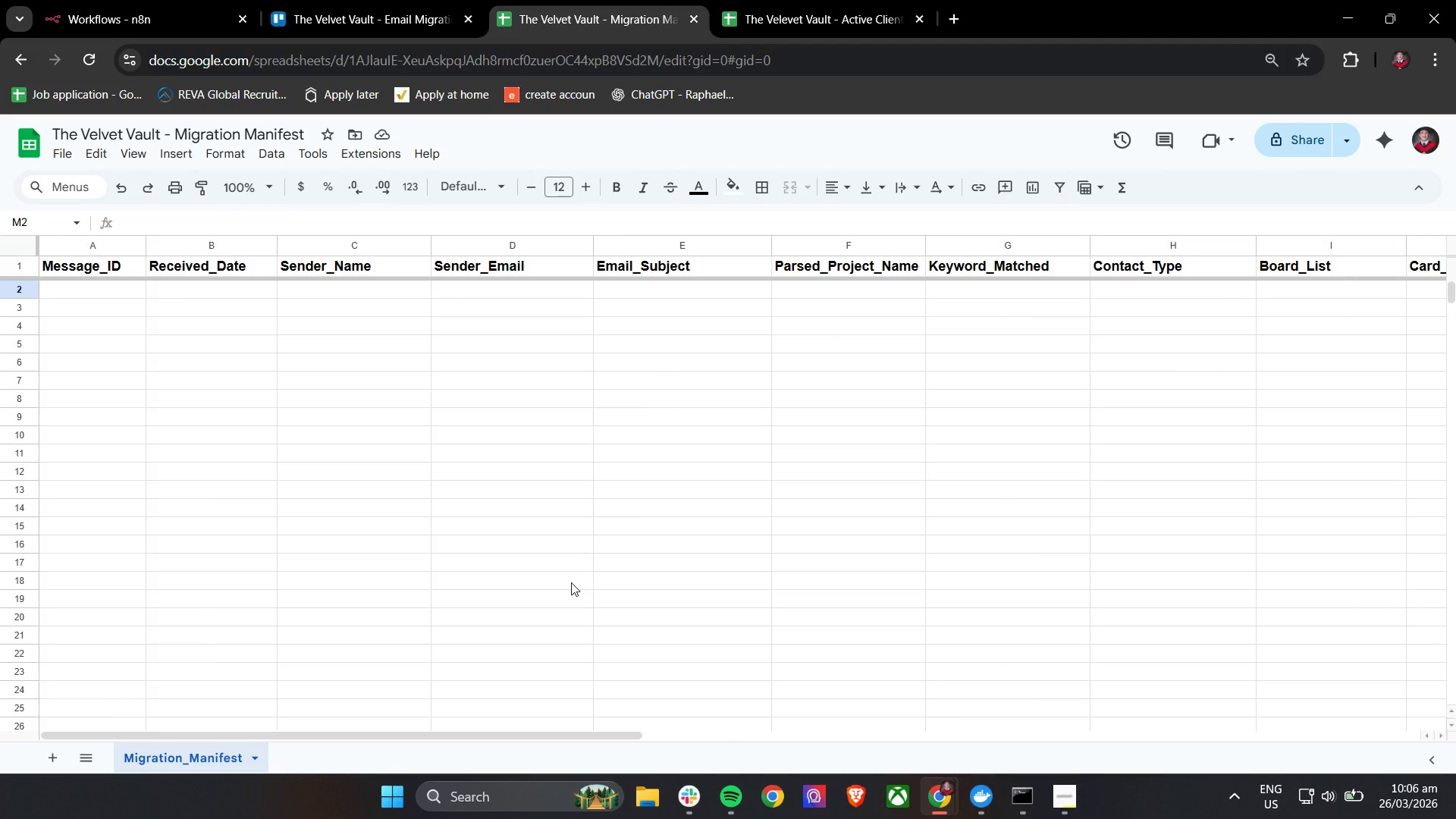 
wait(8.2)
 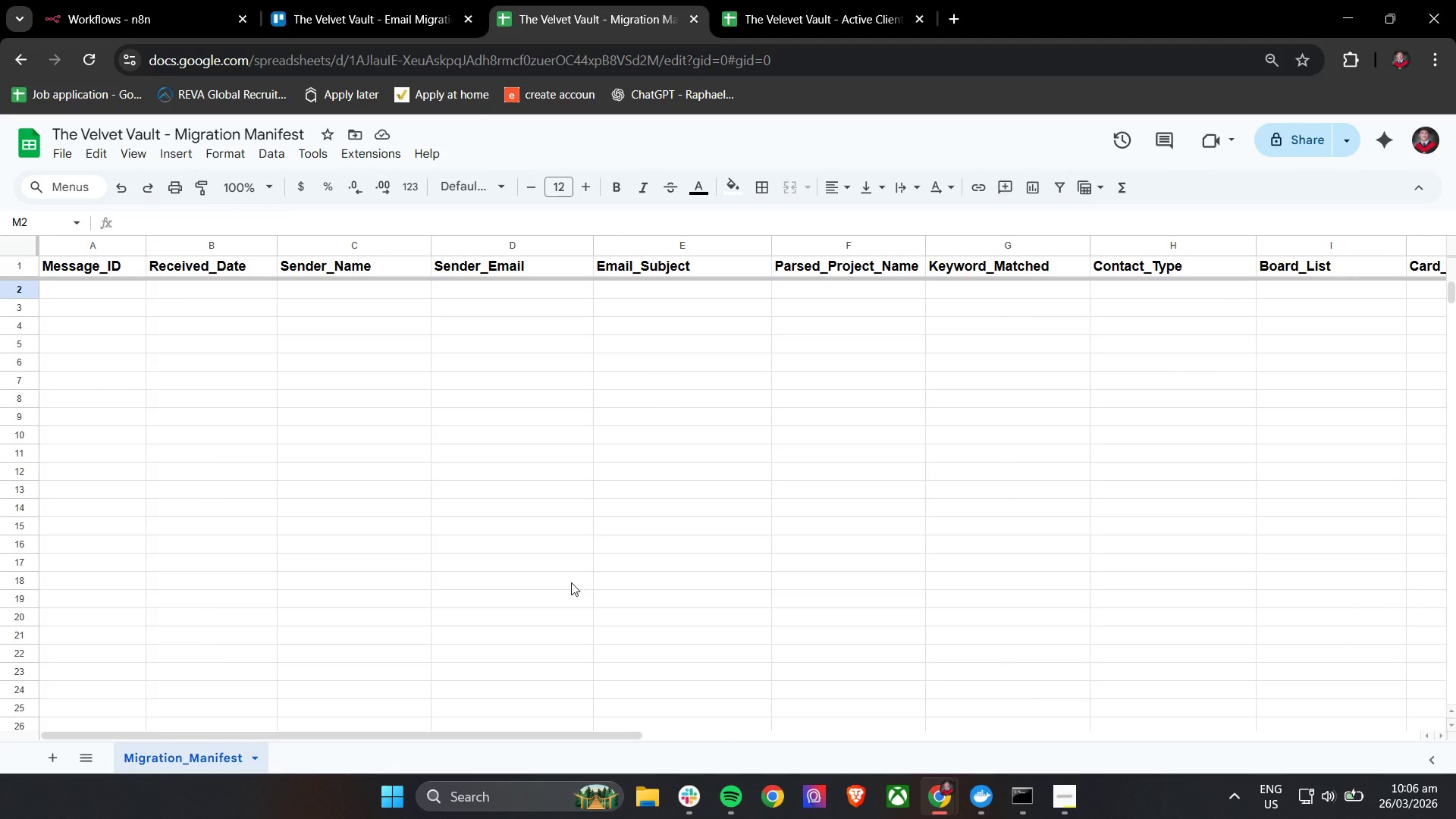 
left_click_drag(start_coordinate=[317, 733], to_coordinate=[839, 739])
 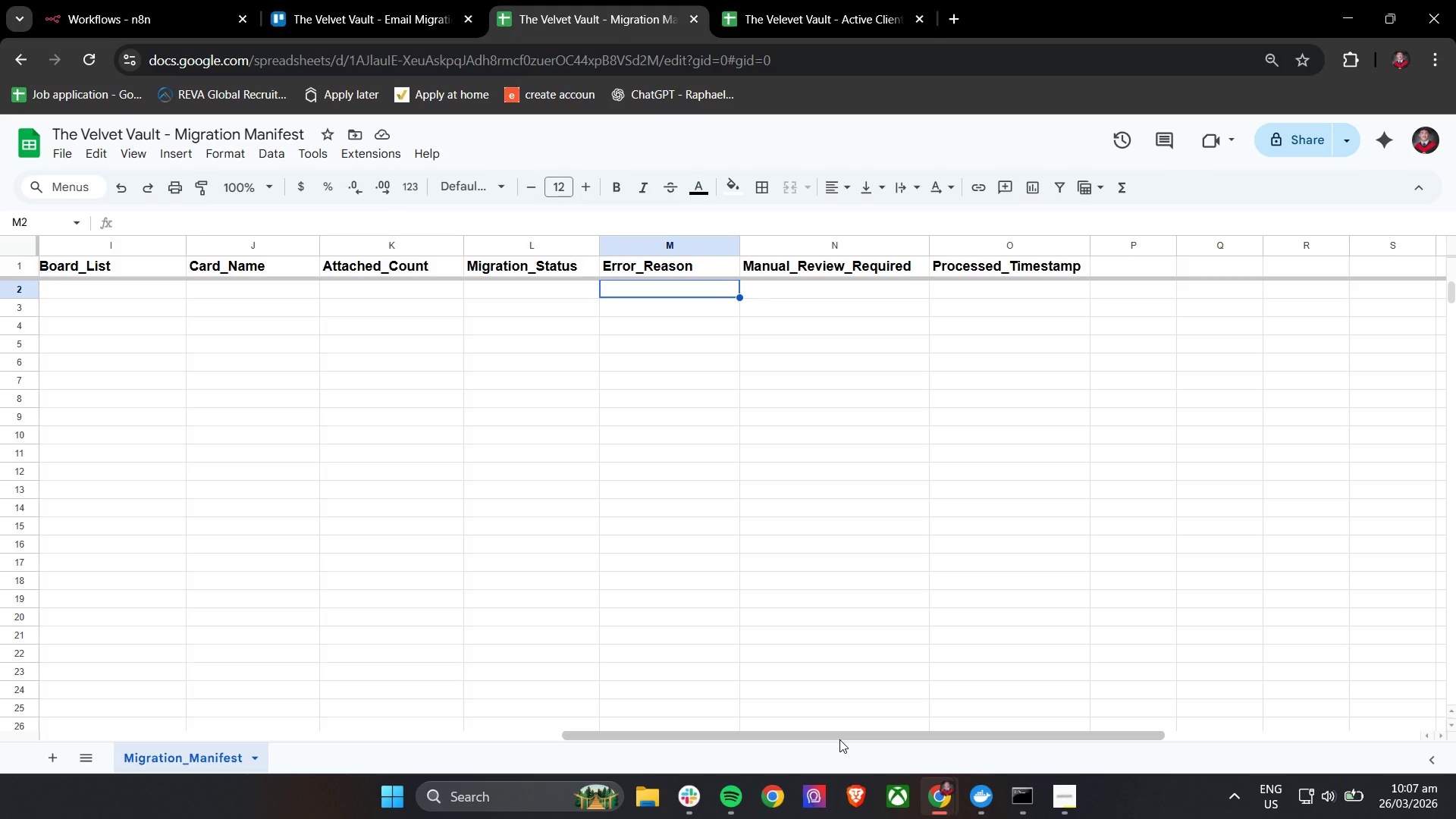 
wait(12.02)
 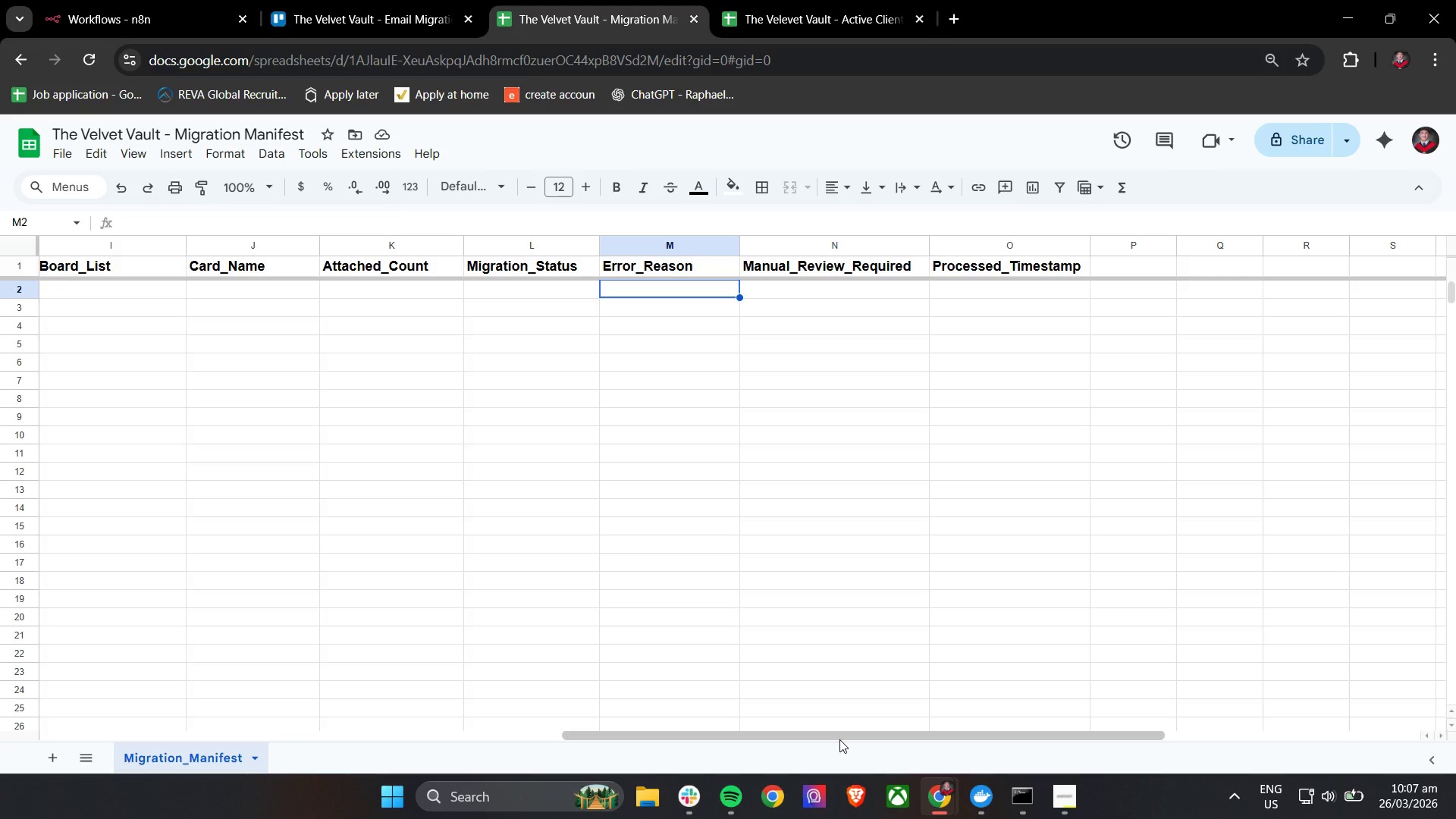 
left_click([390, 0])
 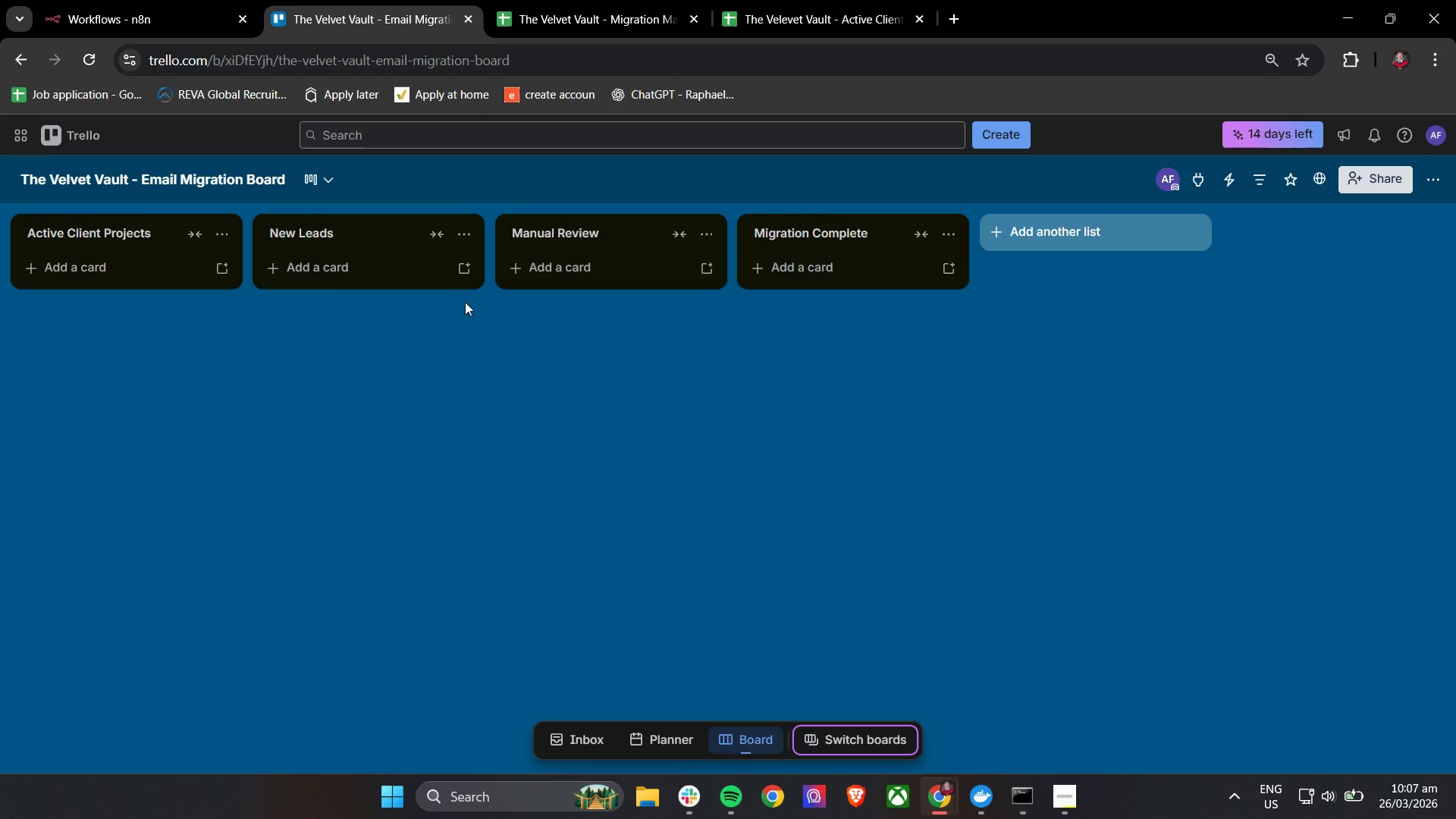 
wait(22.36)
 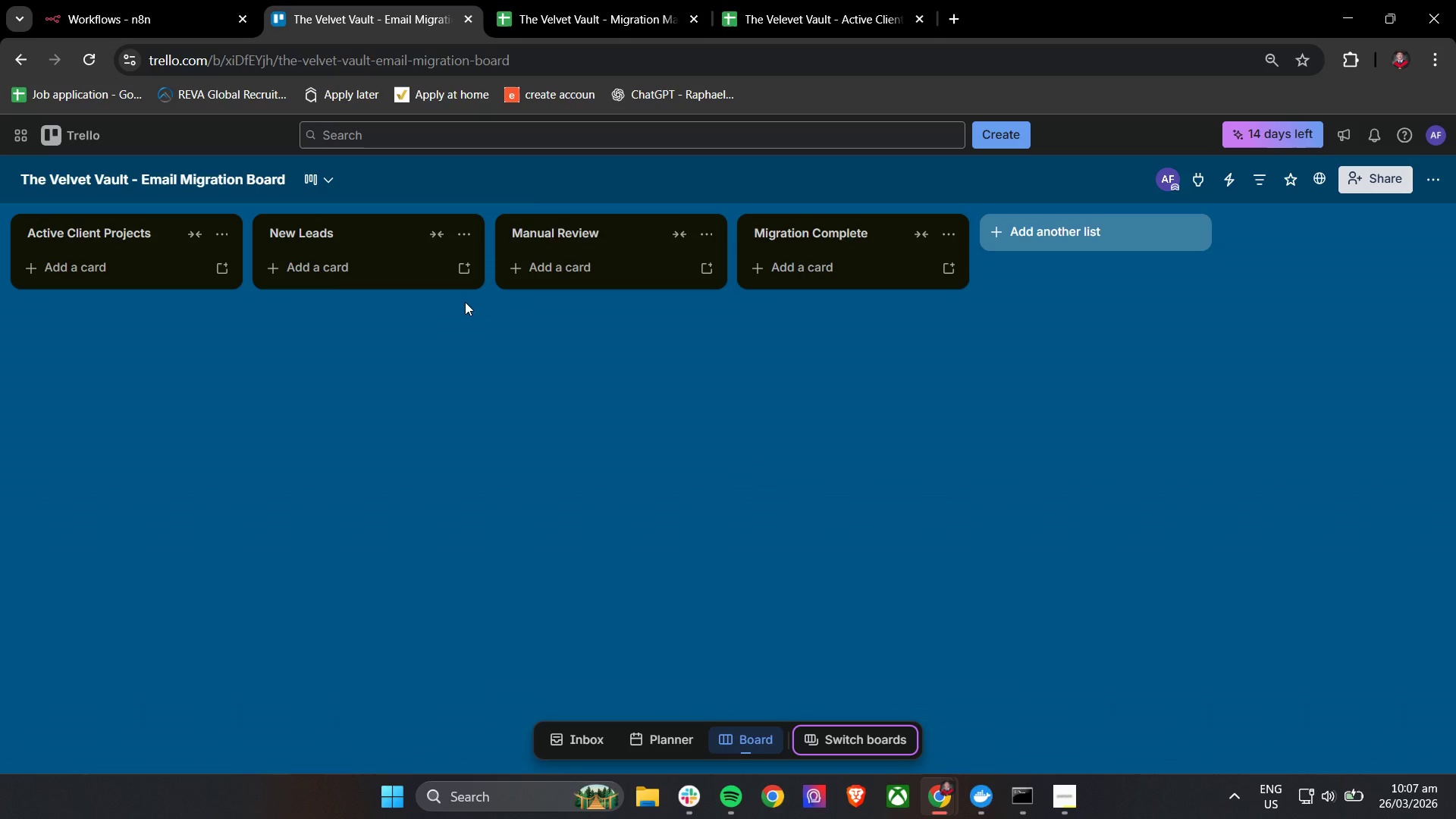 
left_click([579, 0])
 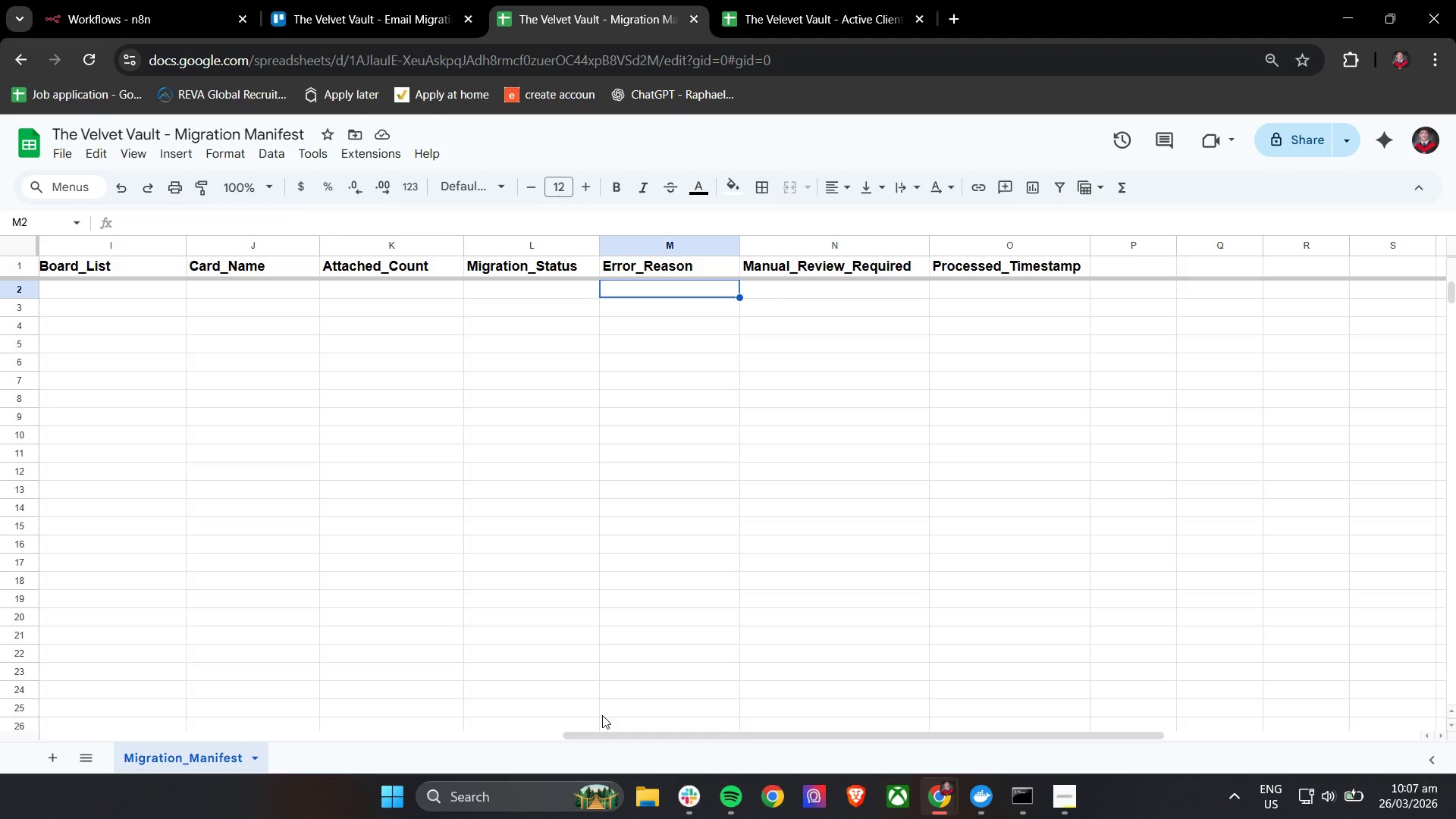 
wait(11.64)
 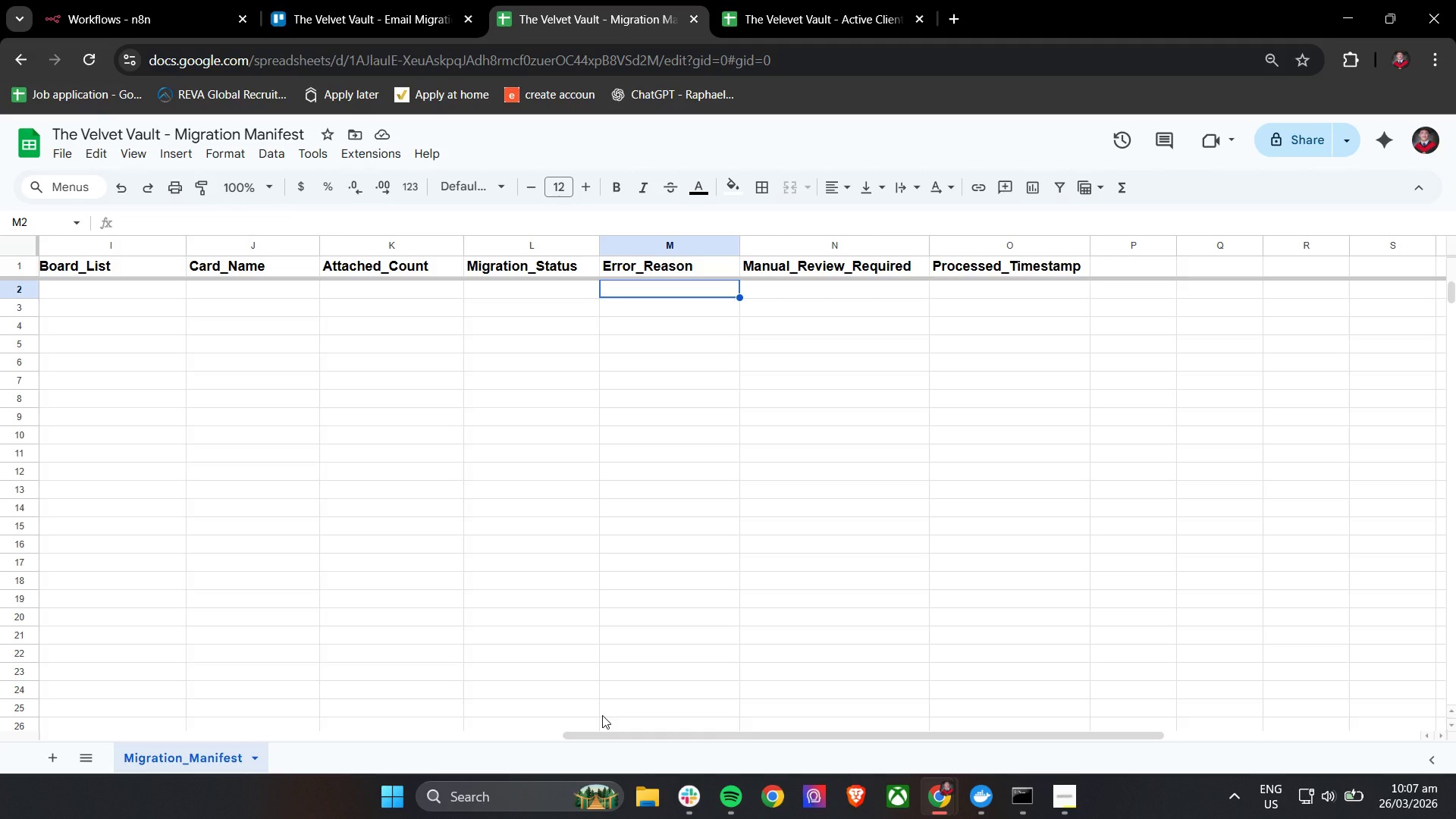 
mouse_move([653, 766])
 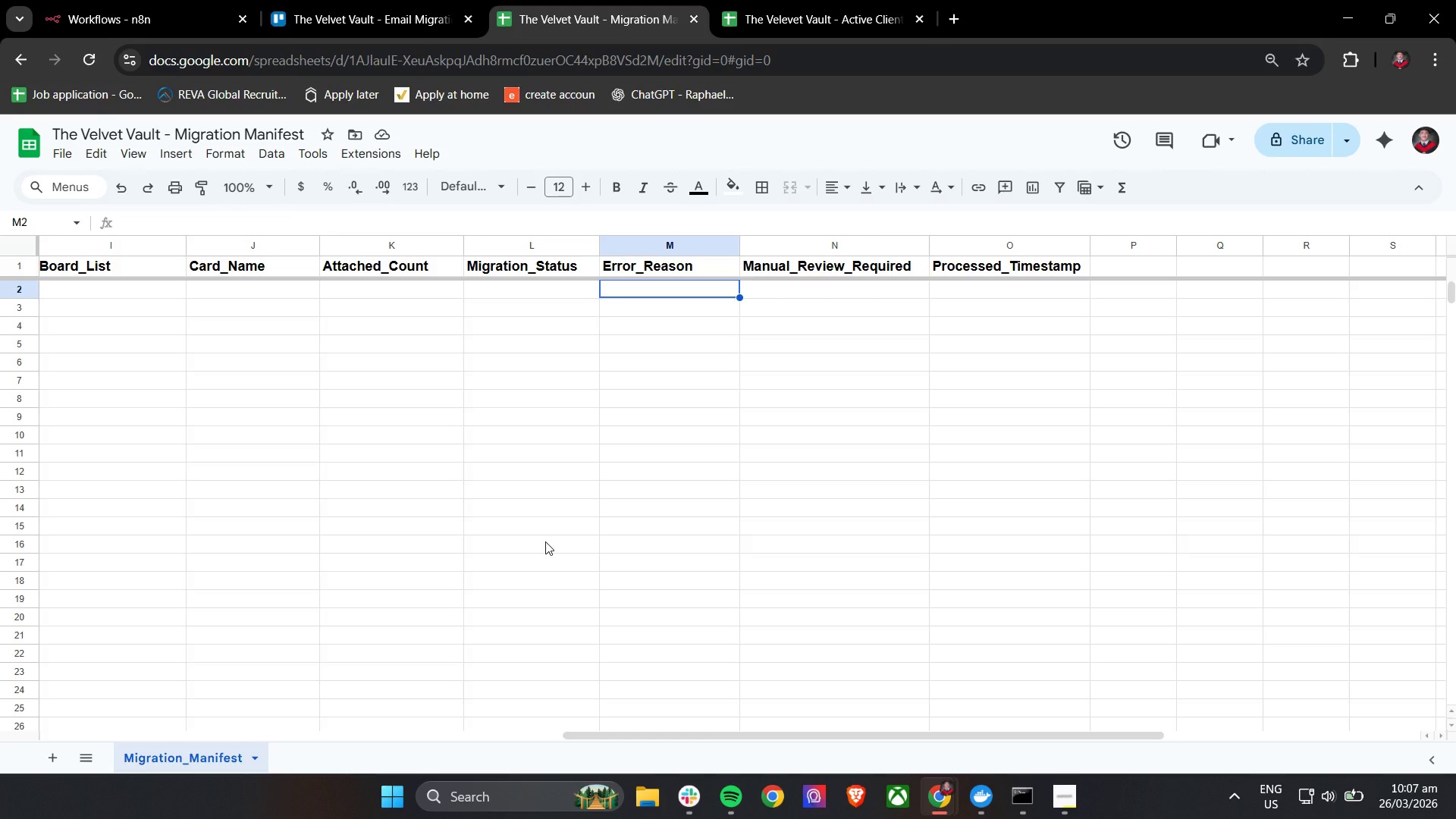 
wait(17.46)
 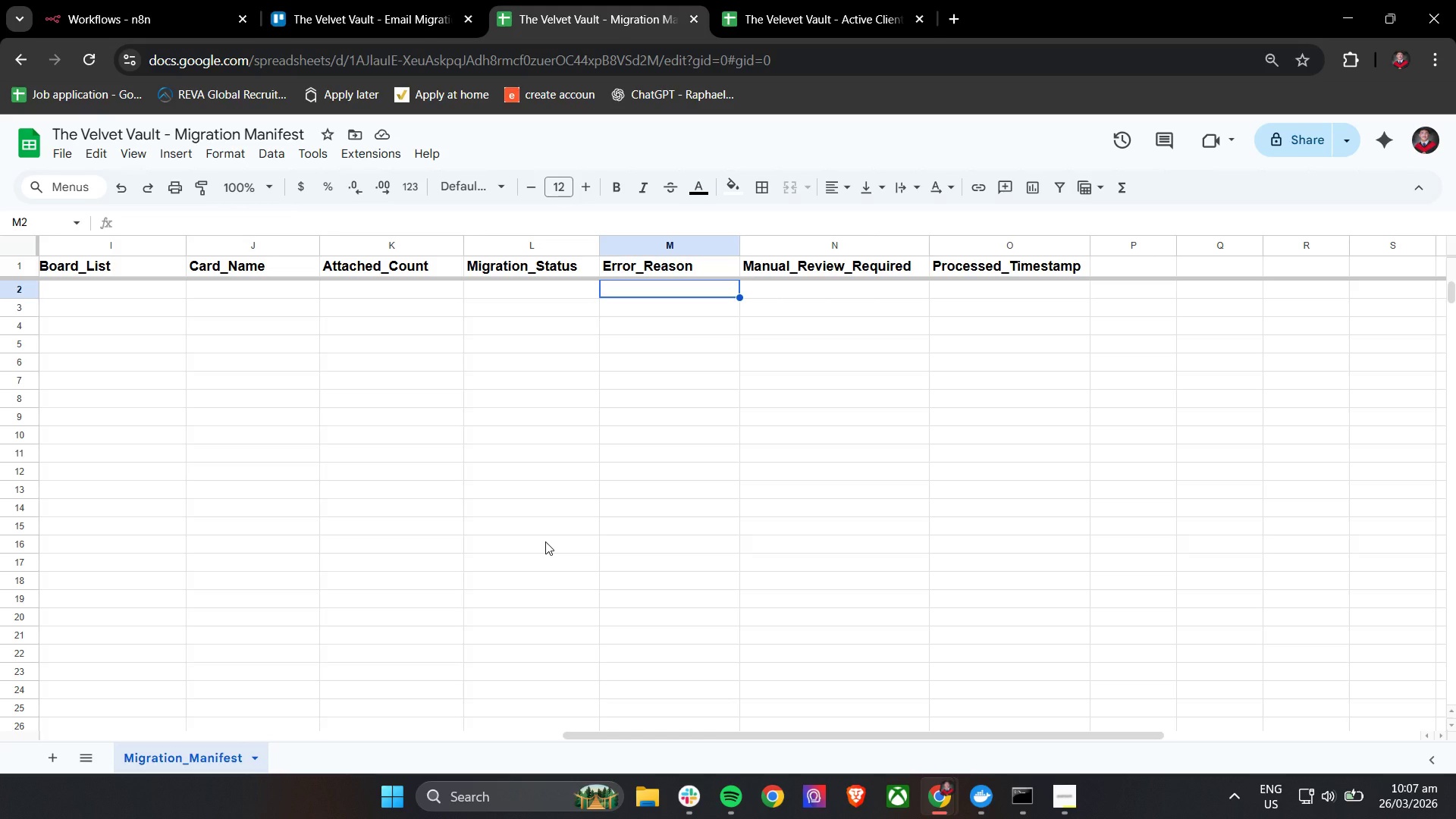 
scroll: coordinate [538, 530], scroll_direction: up, amount: 3.0
 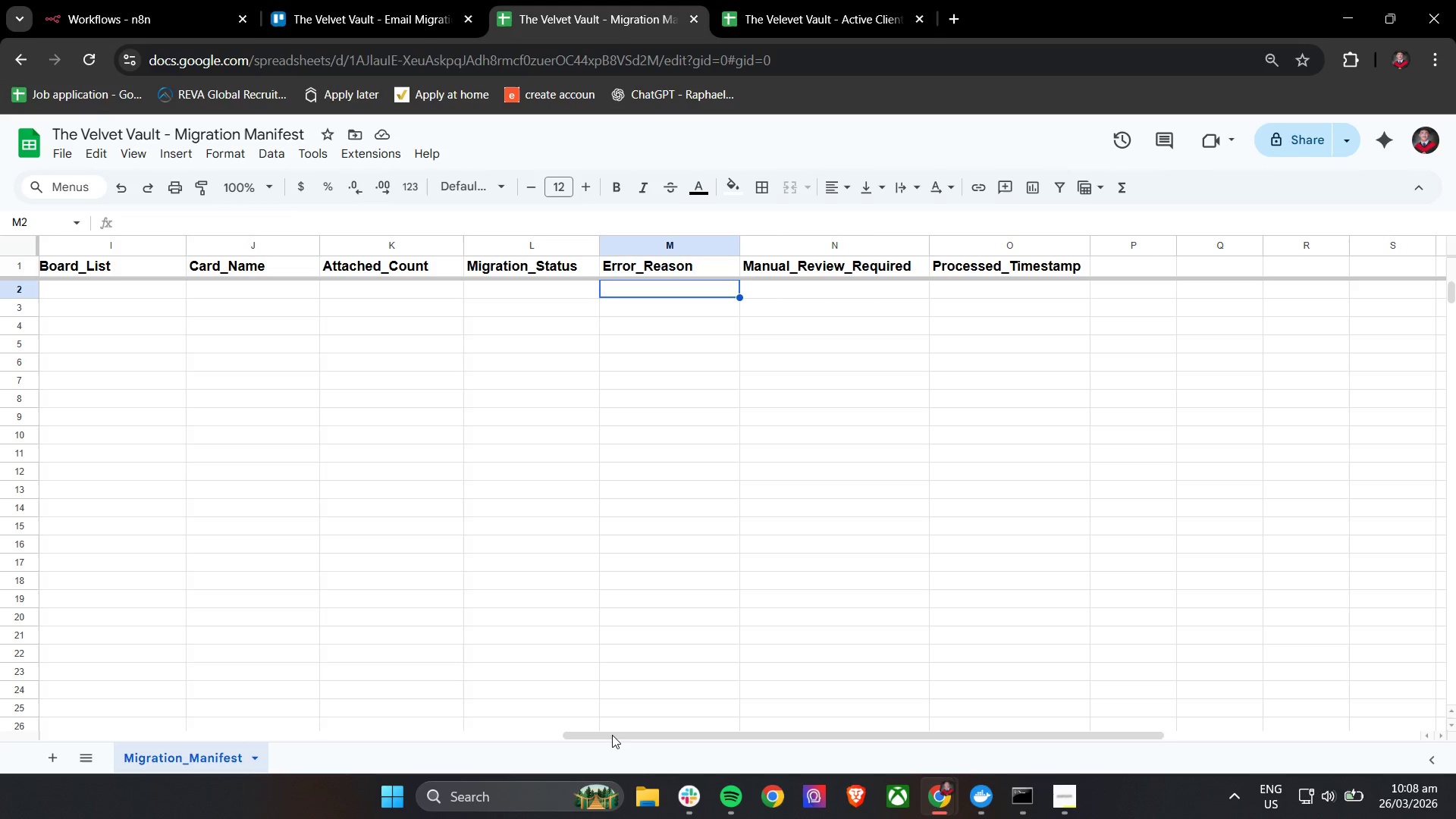 
left_click_drag(start_coordinate=[612, 739], to_coordinate=[297, 705])
 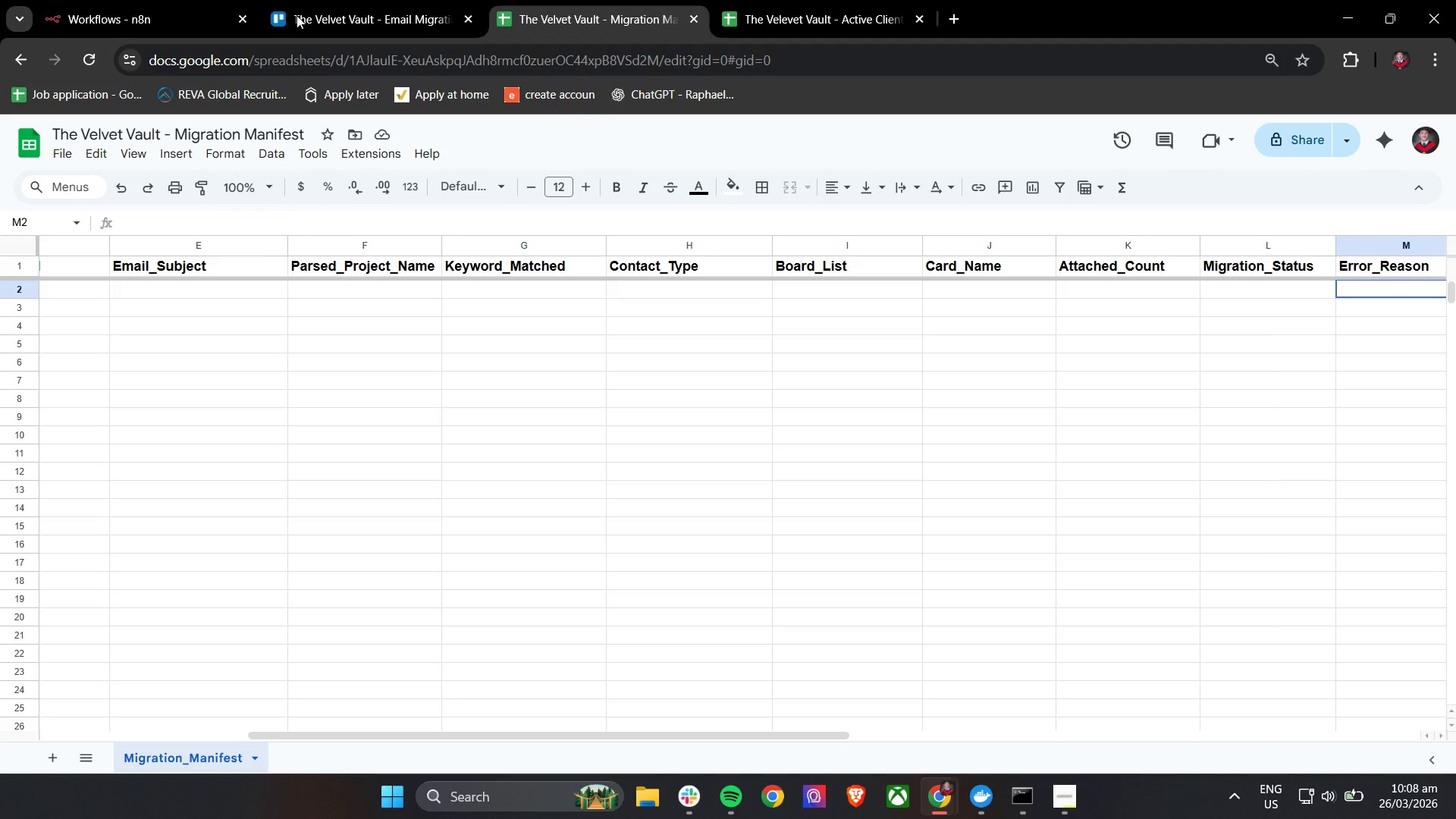 
left_click([150, 0])
 